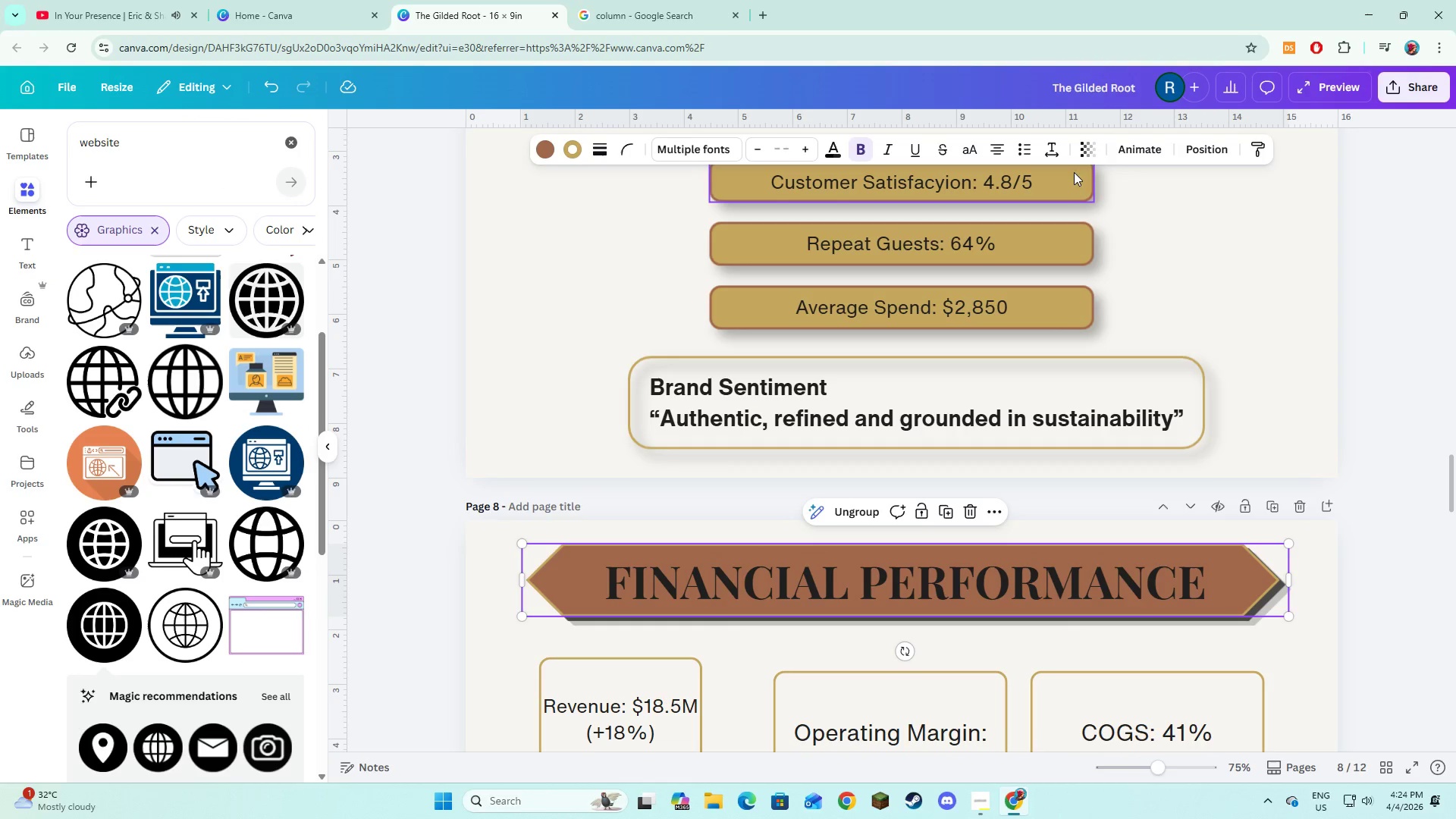 
left_click([1128, 155])
 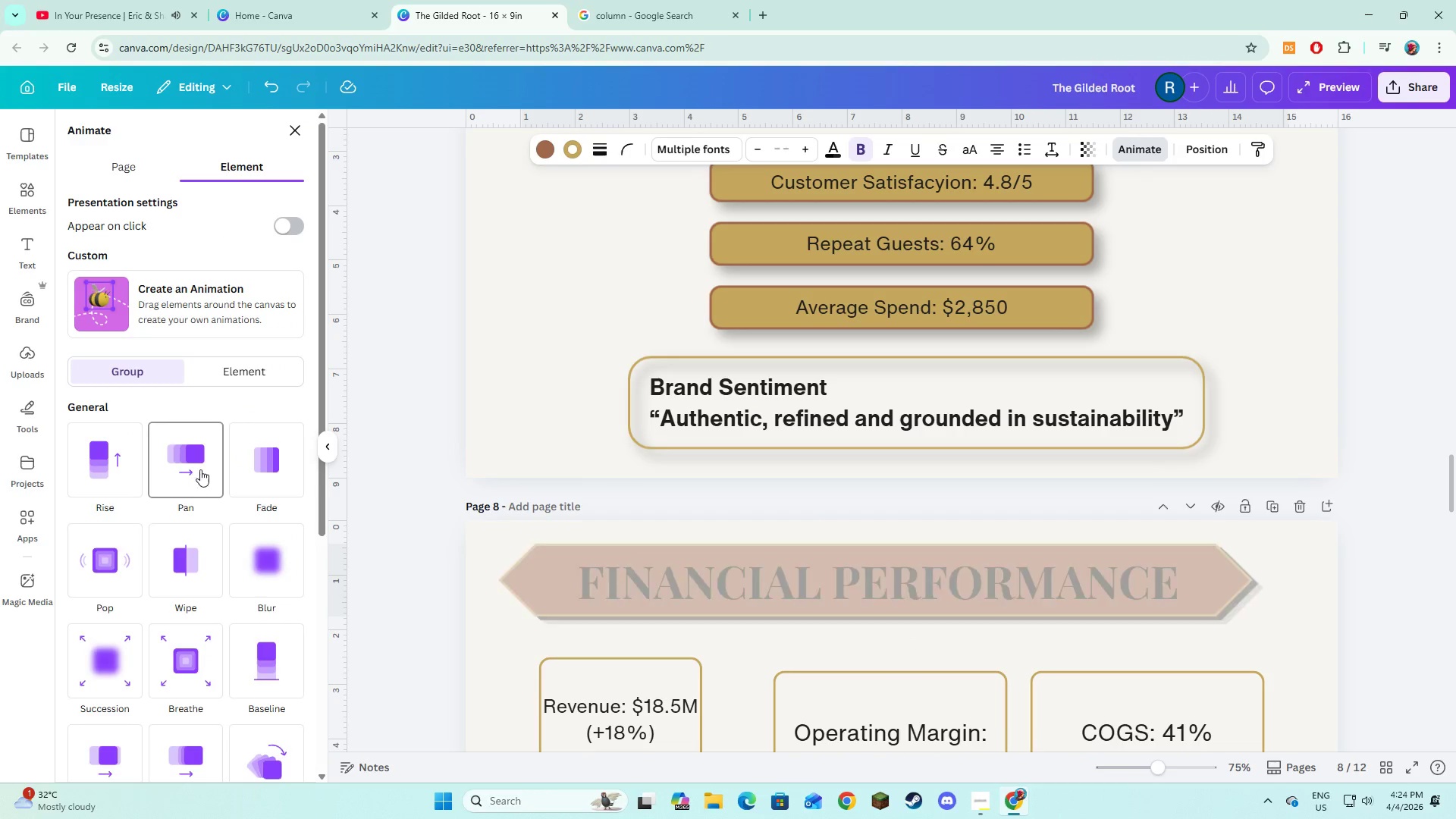 
scroll: coordinate [592, 576], scroll_direction: down, amount: 3.0
 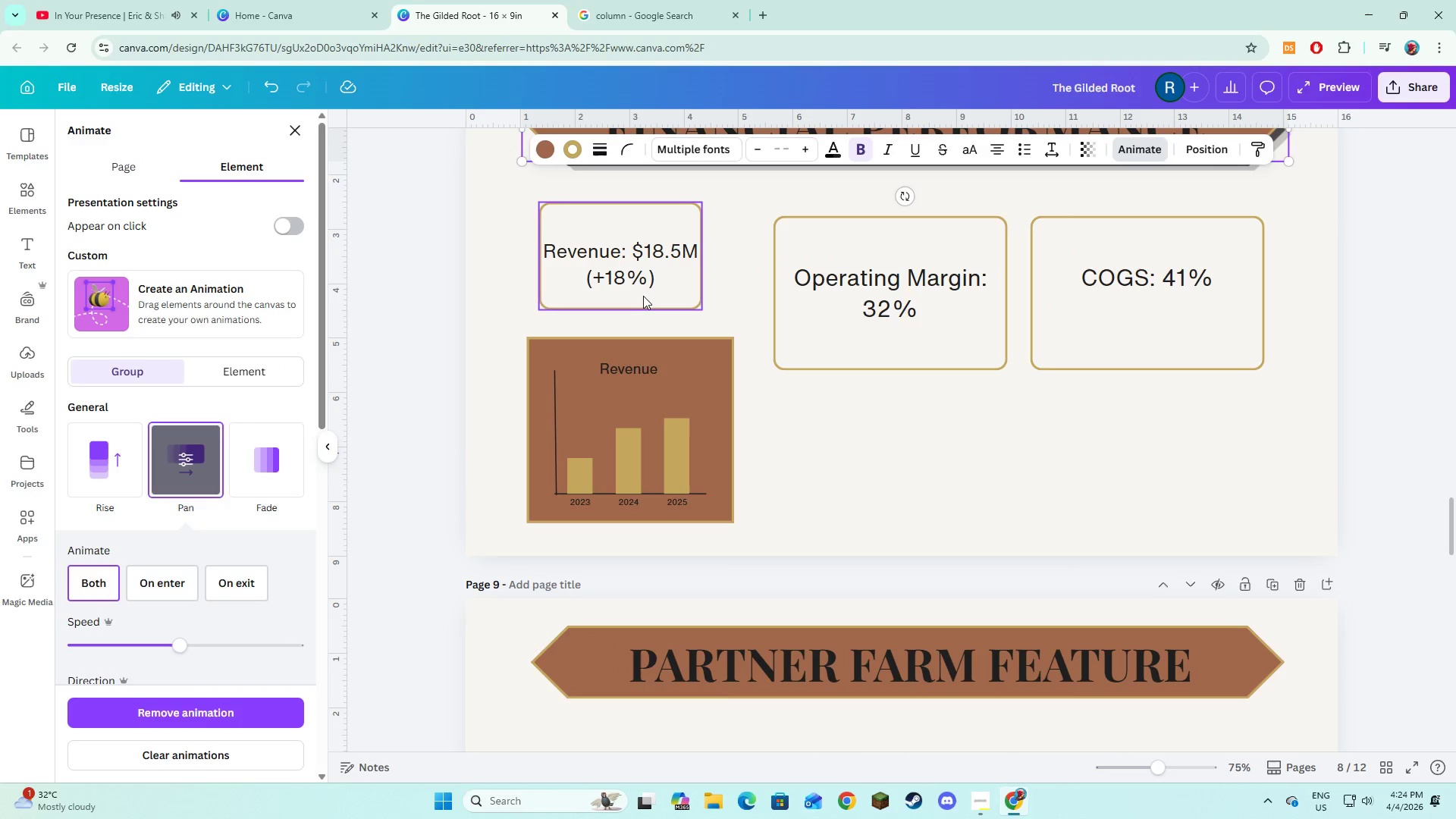 
left_click([654, 302])
 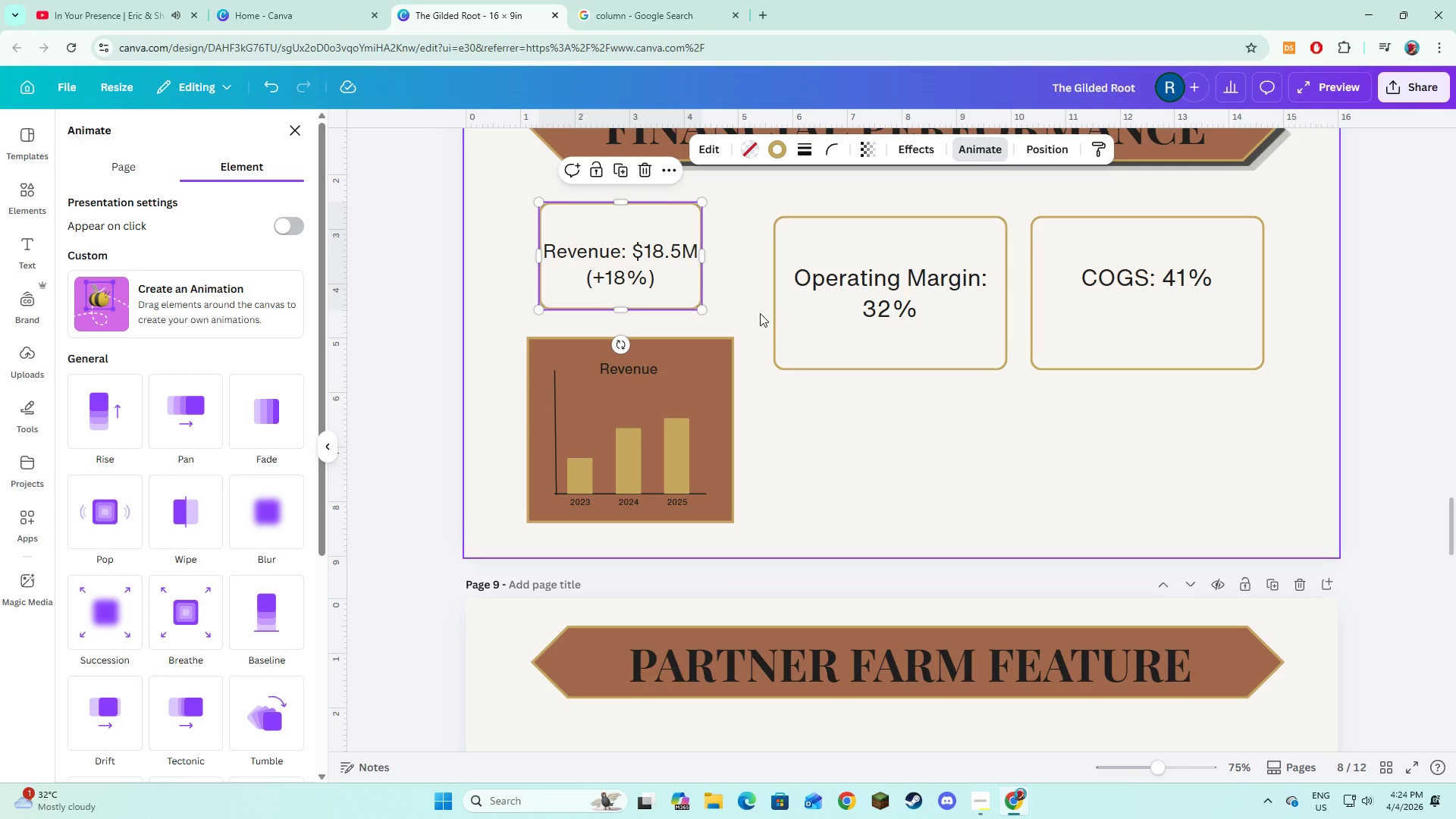 
hold_key(key=ShiftLeft, duration=1.5)
left_click([833, 349])
 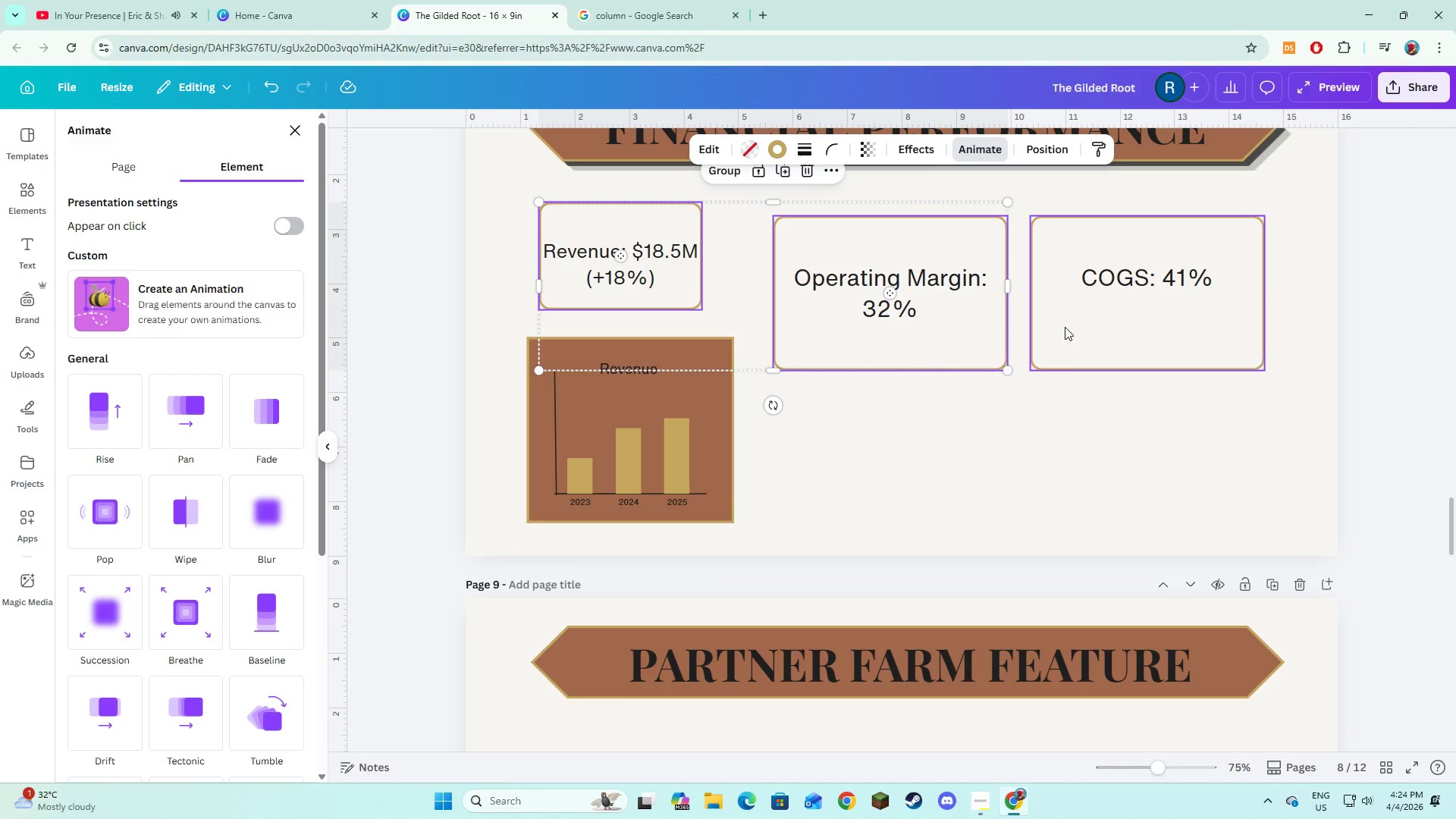 
left_click([1066, 328])
 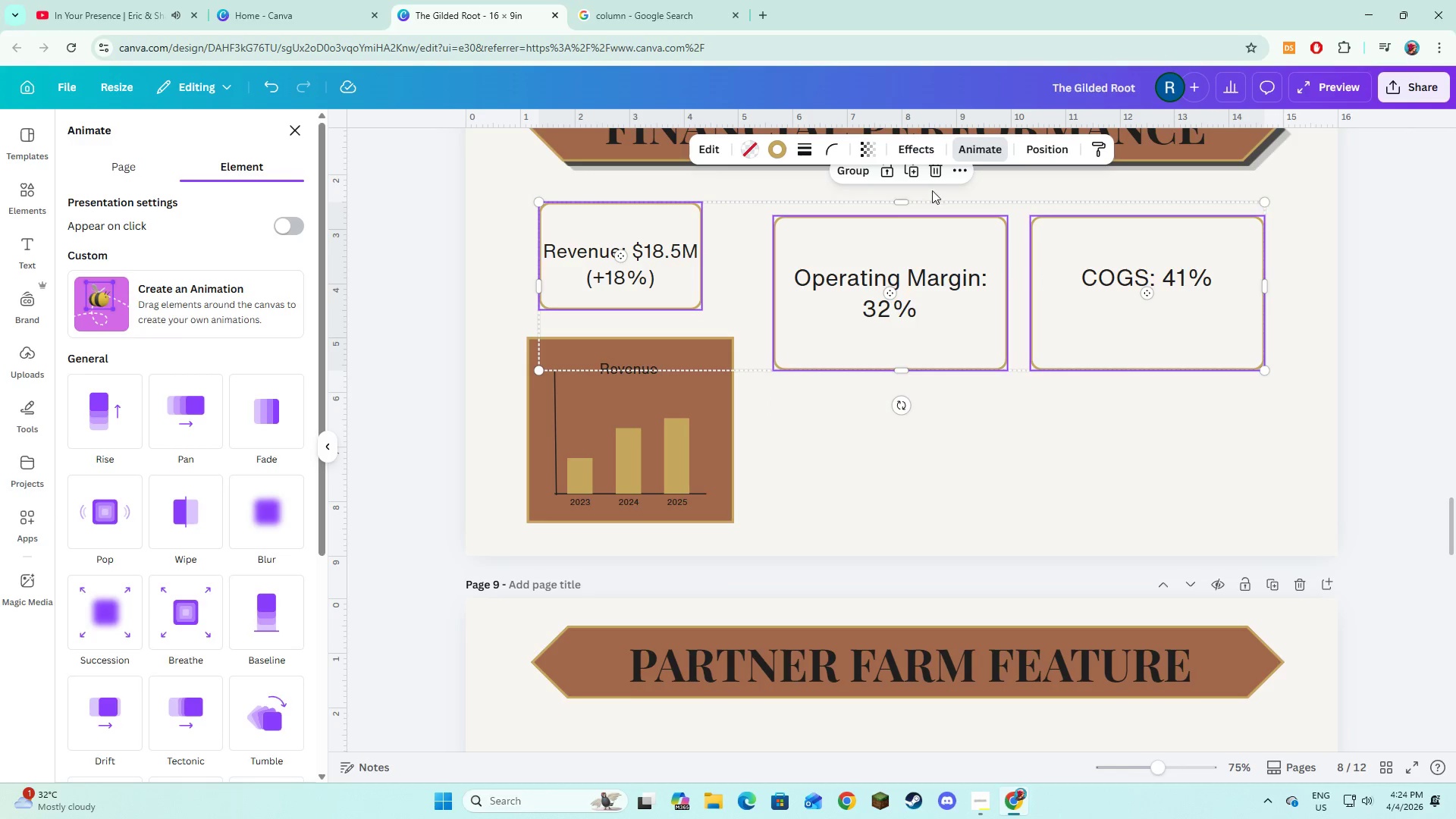 
key(Shift+ShiftLeft)
 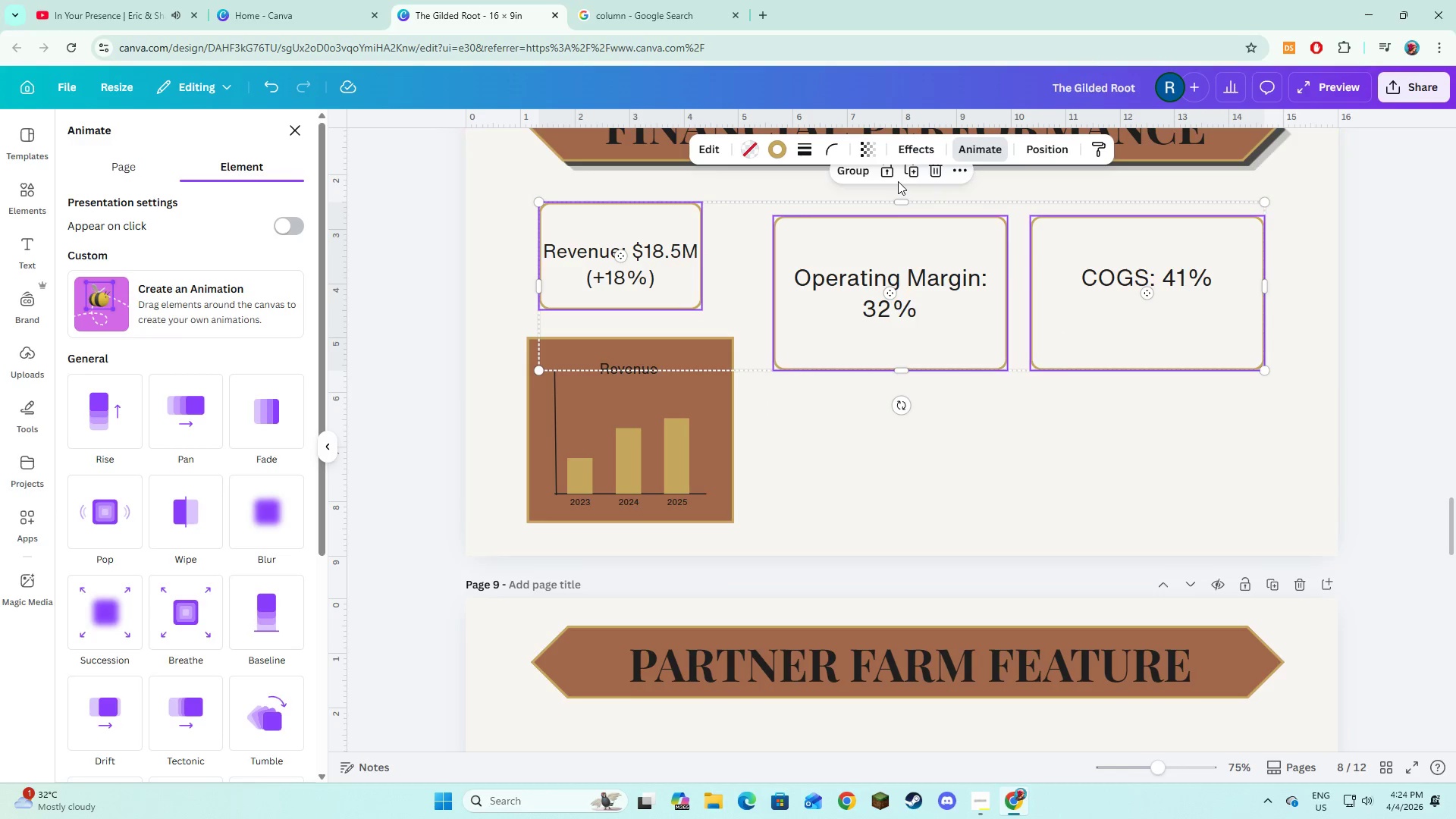 
hold_key(key=ShiftLeft, duration=10.58)
left_click([908, 152])
 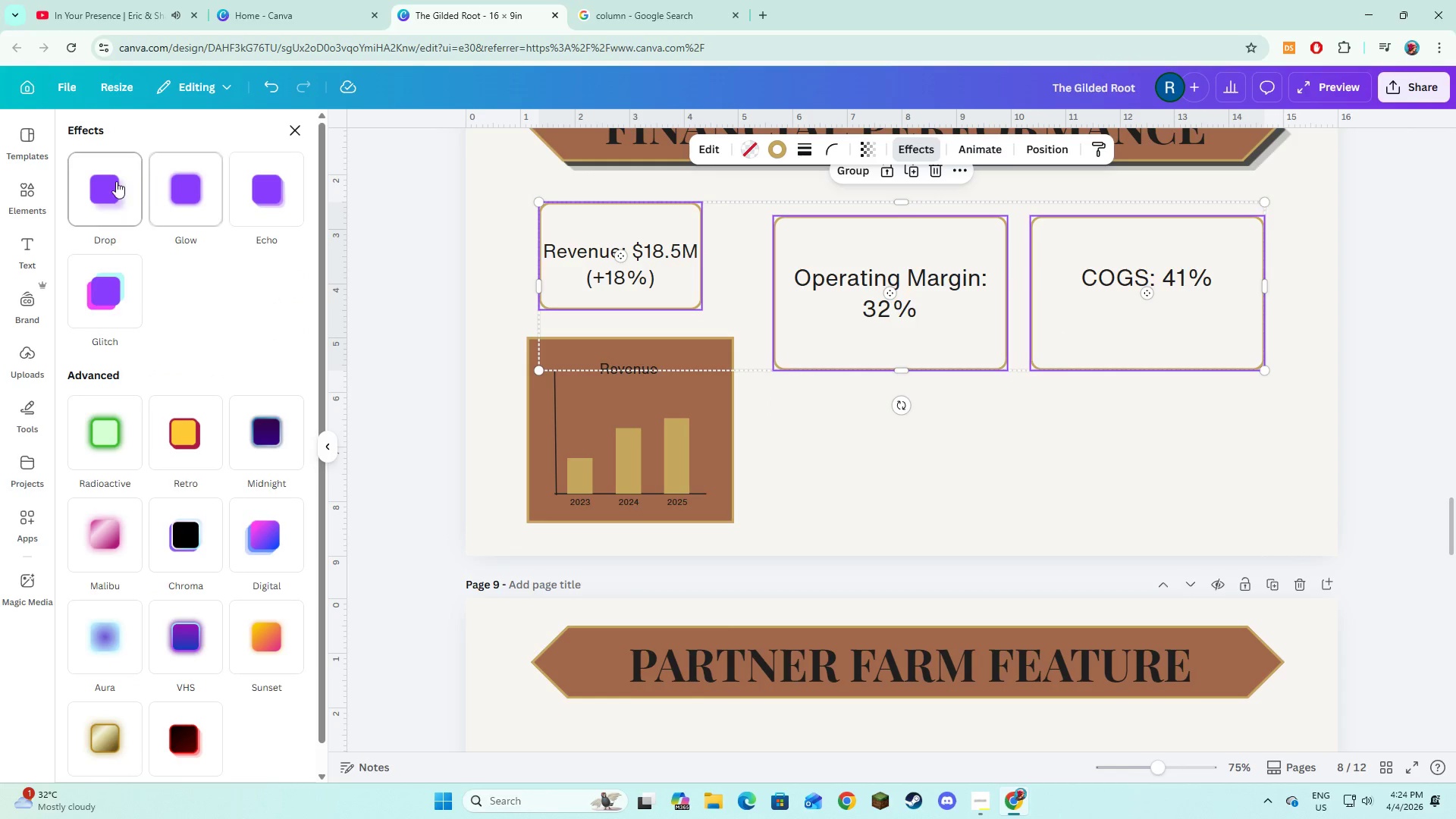 
left_click([116, 181])
 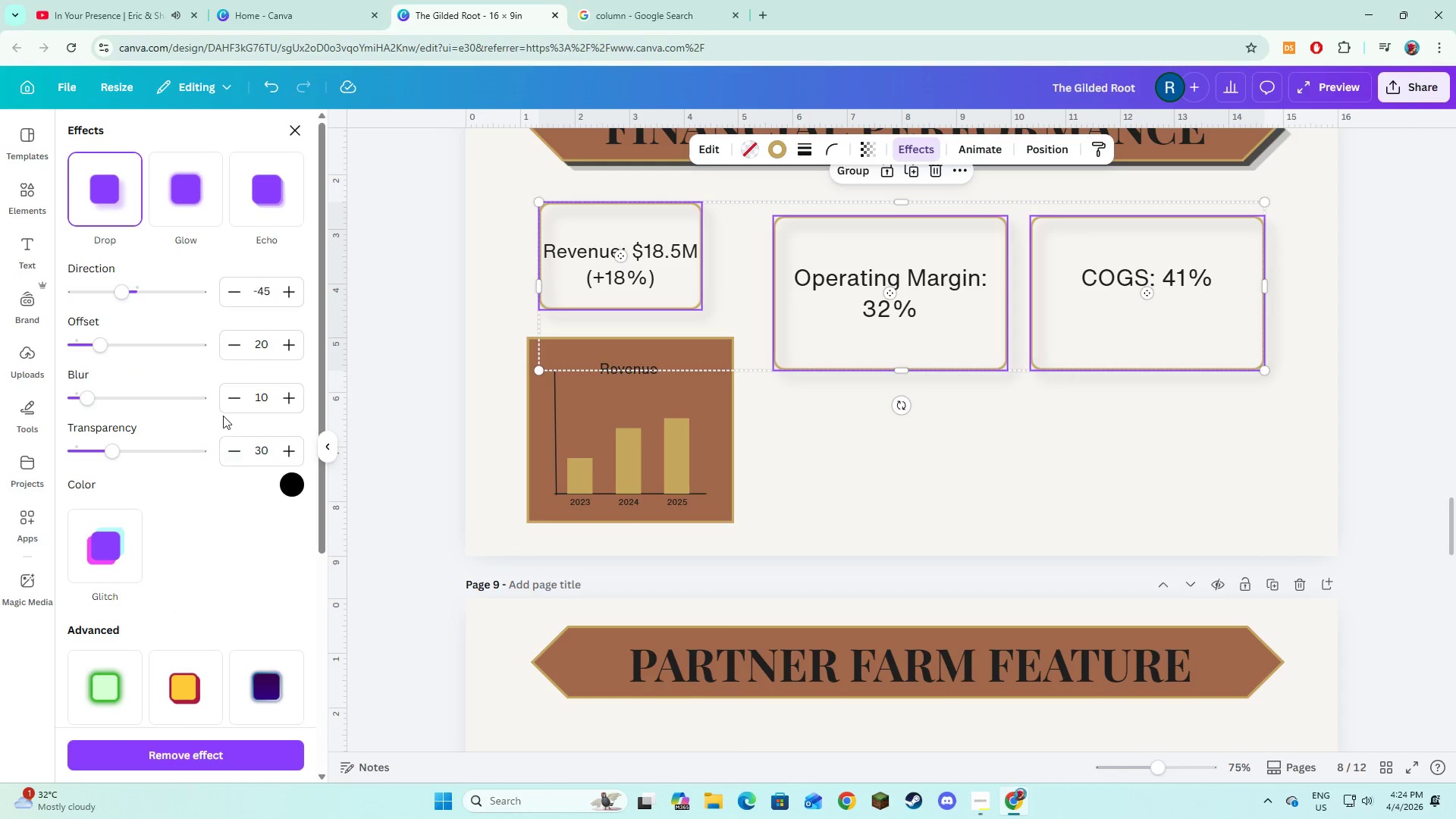 
left_click([255, 448])
 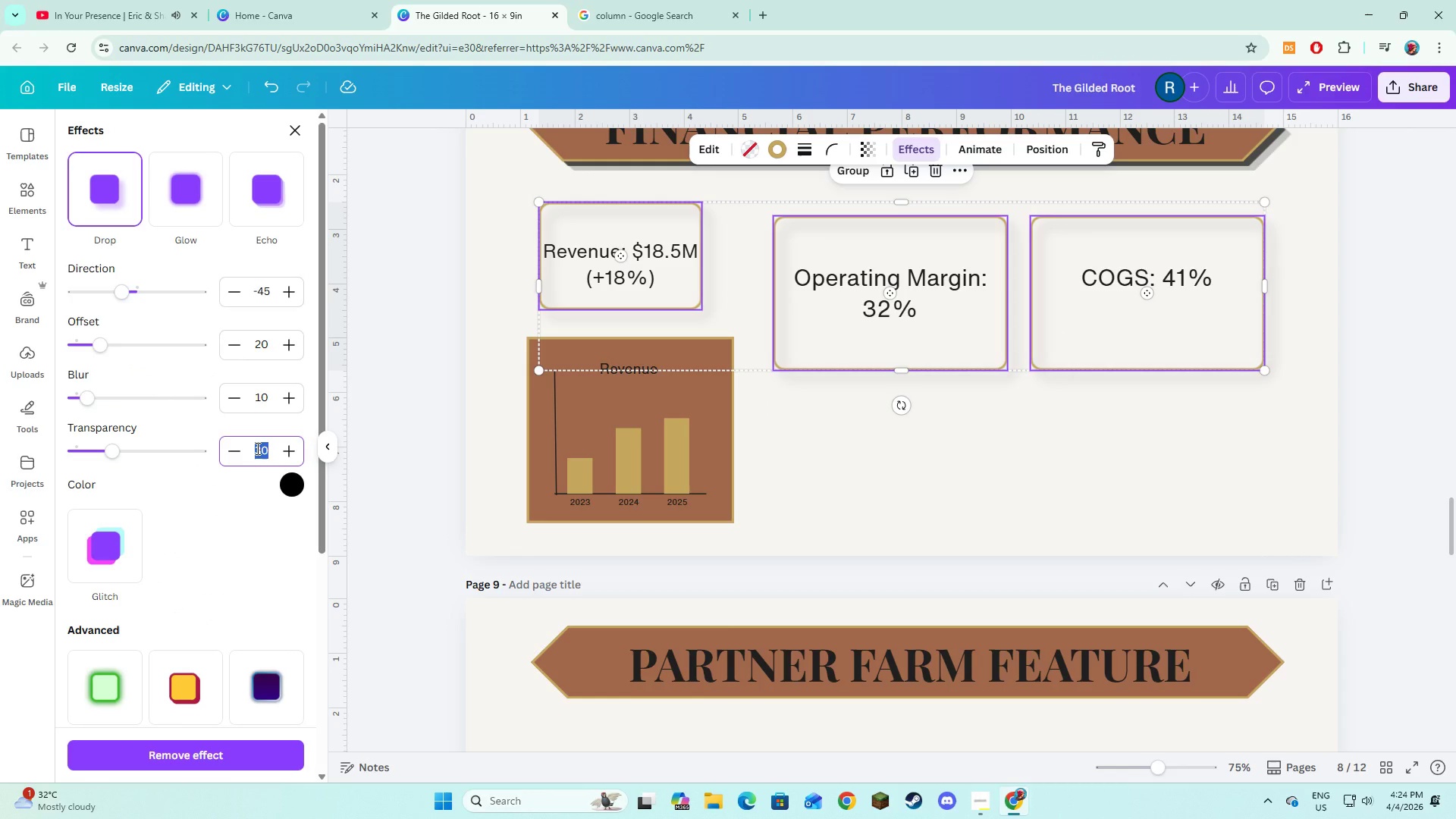 
key(Numpad5)
 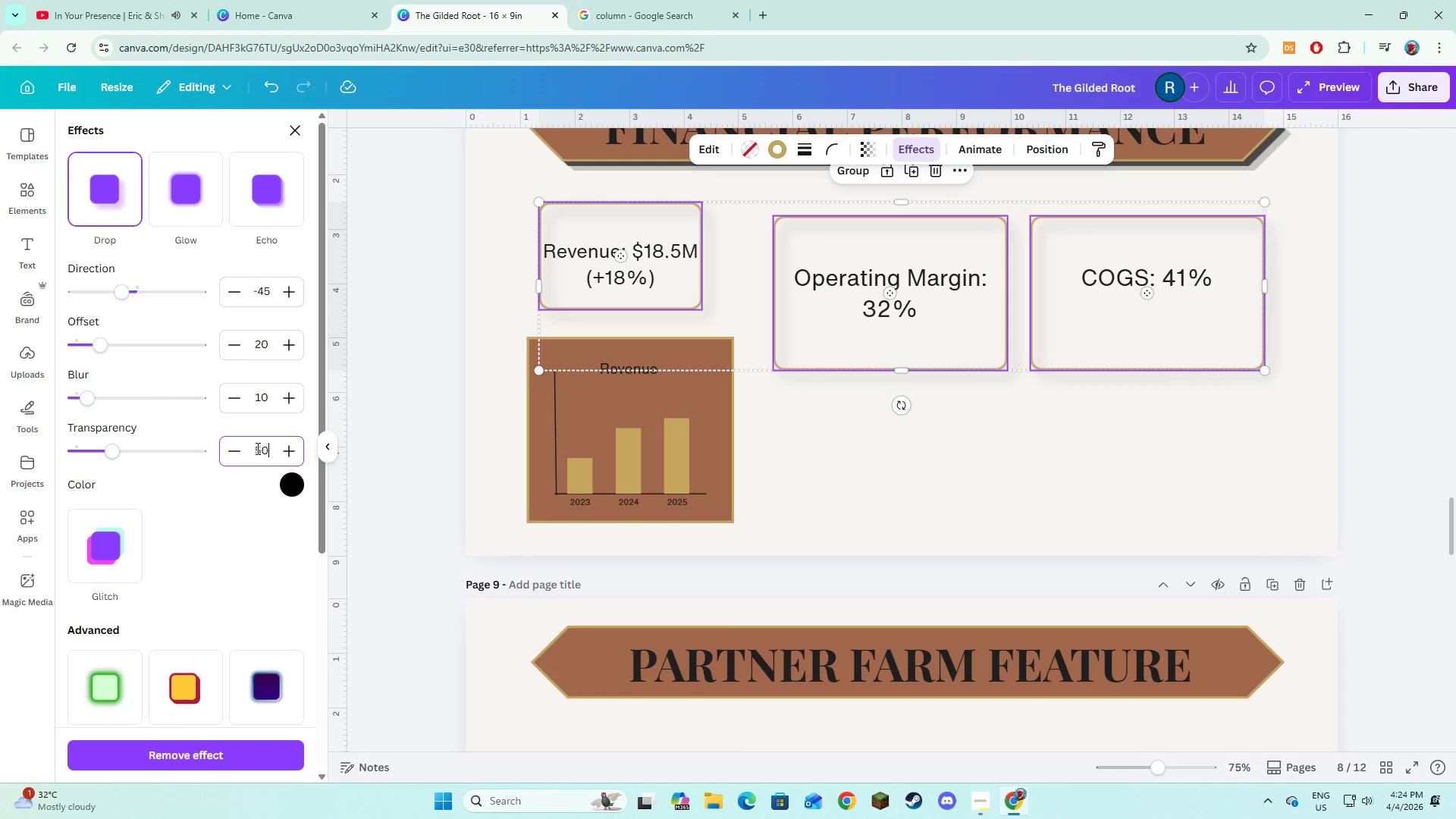 
key(Numpad0)
 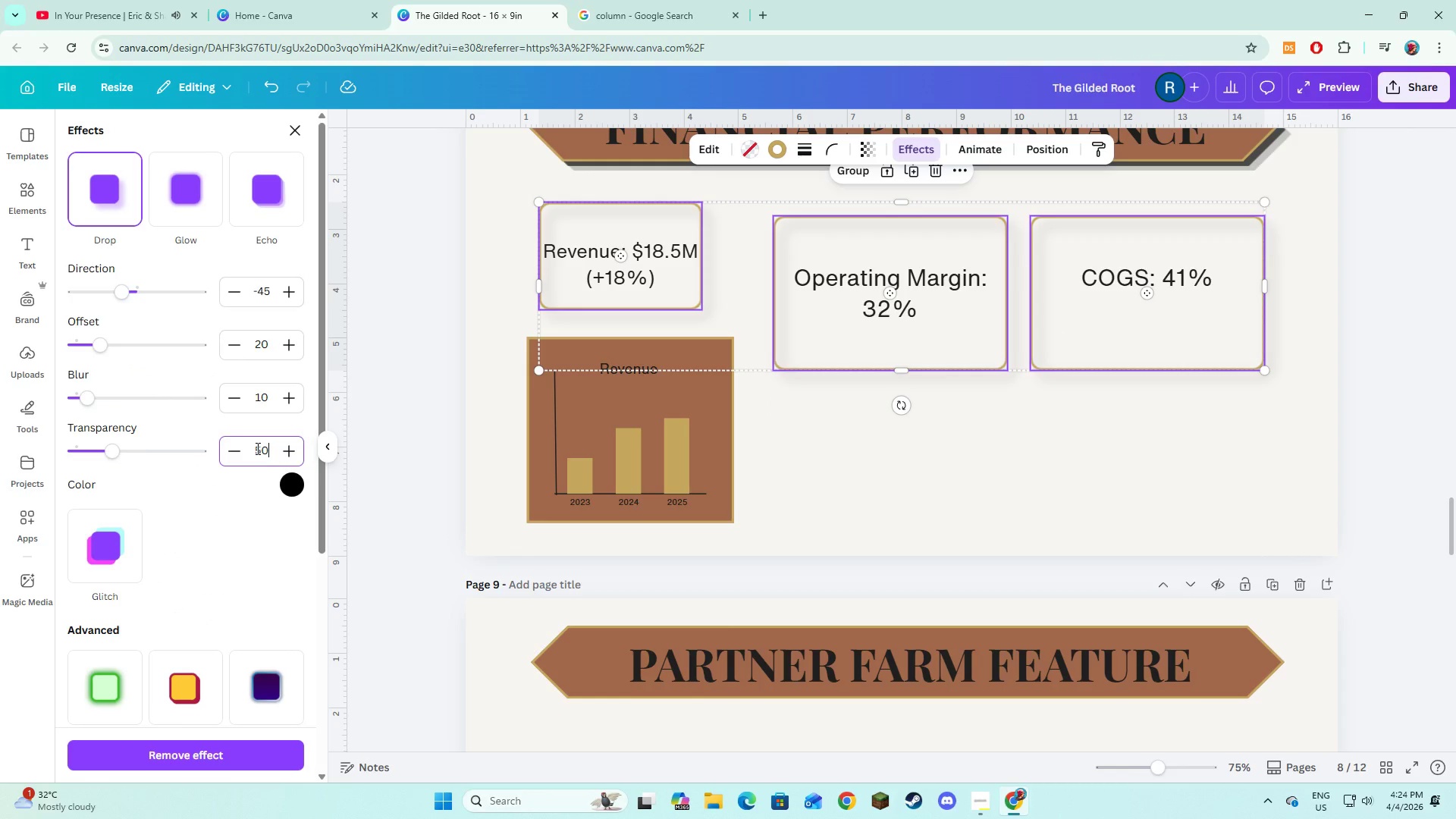 
key(NumpadEnter)
 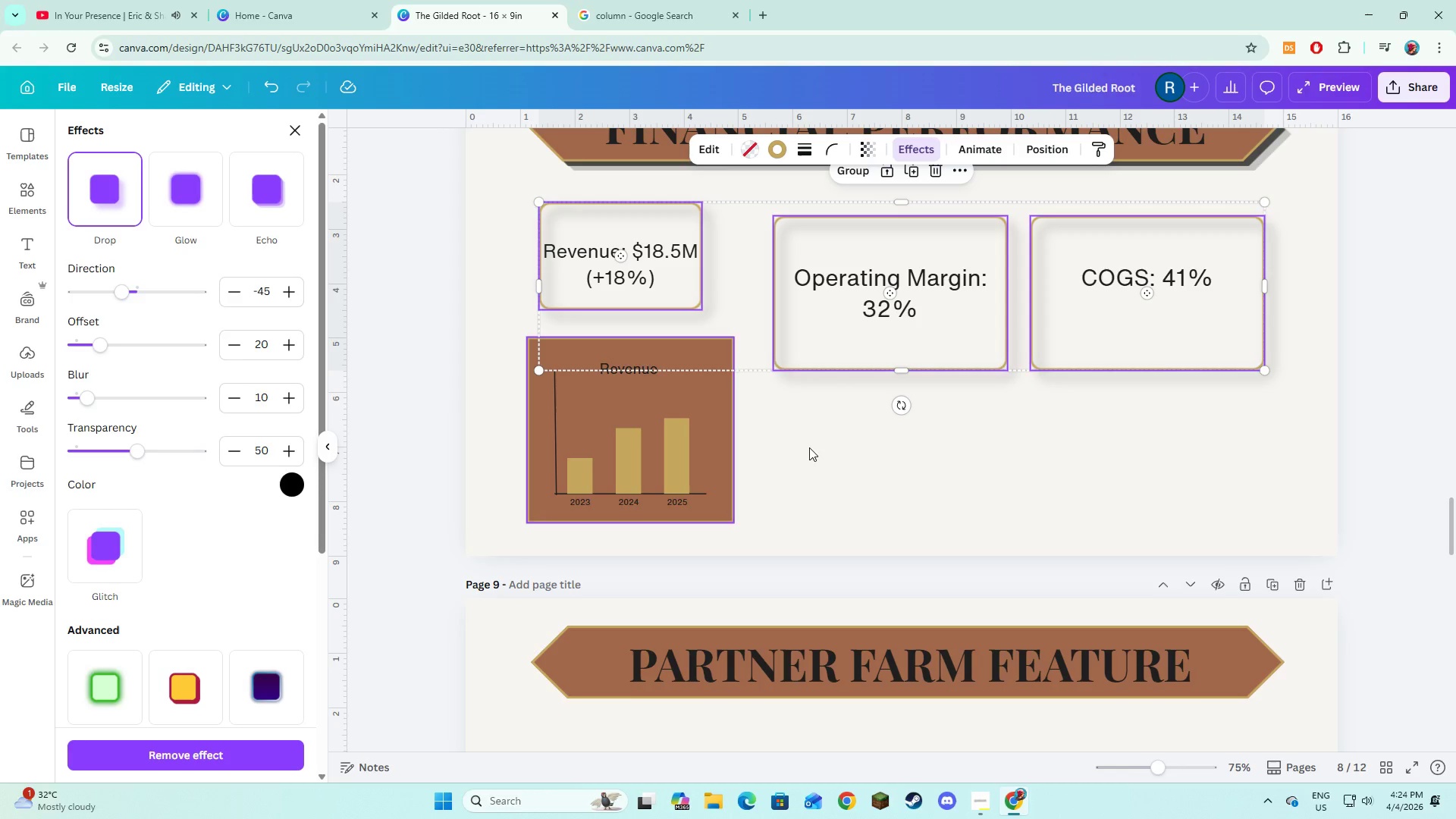 
left_click([885, 466])
 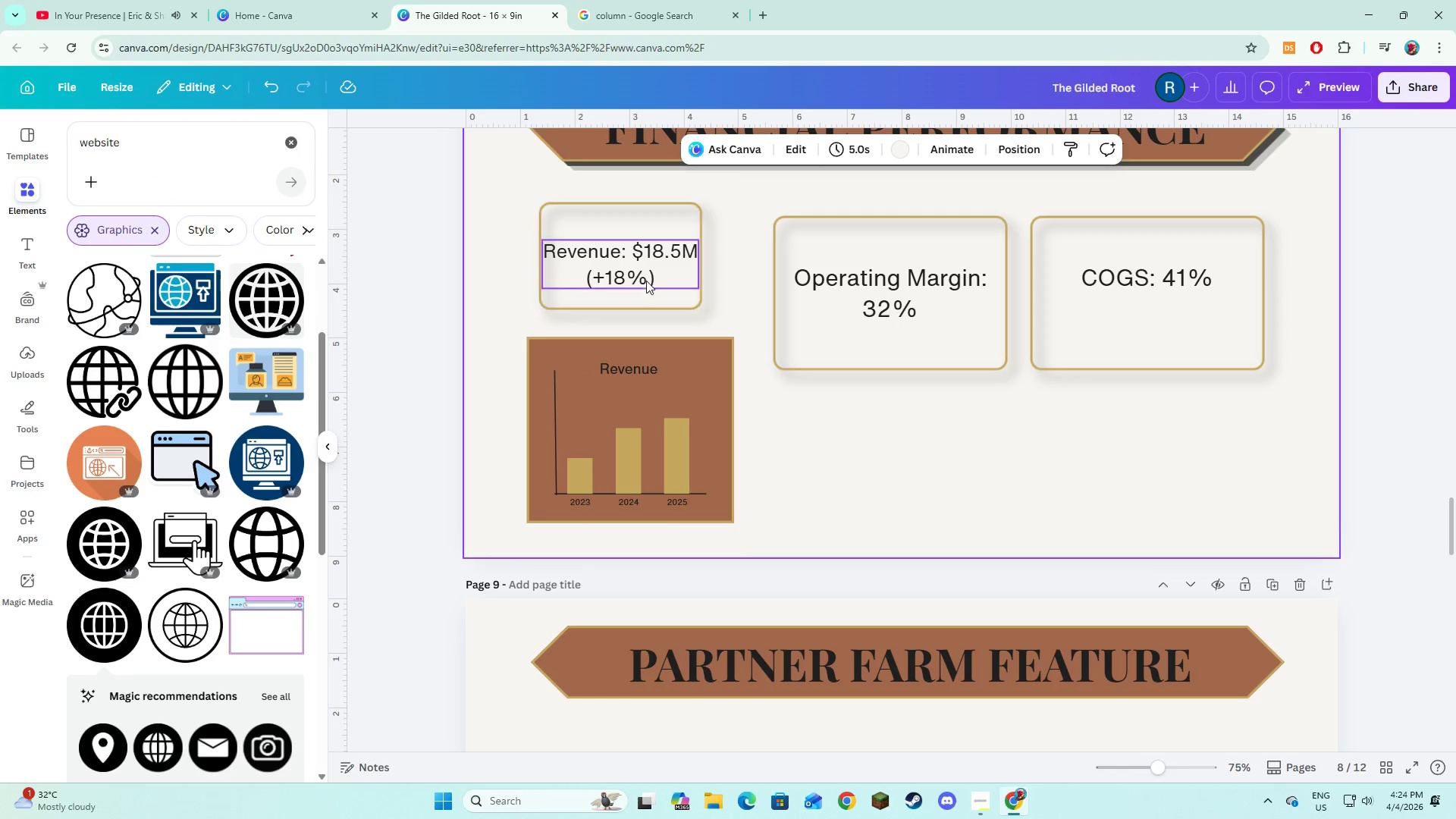 
left_click([641, 271])
 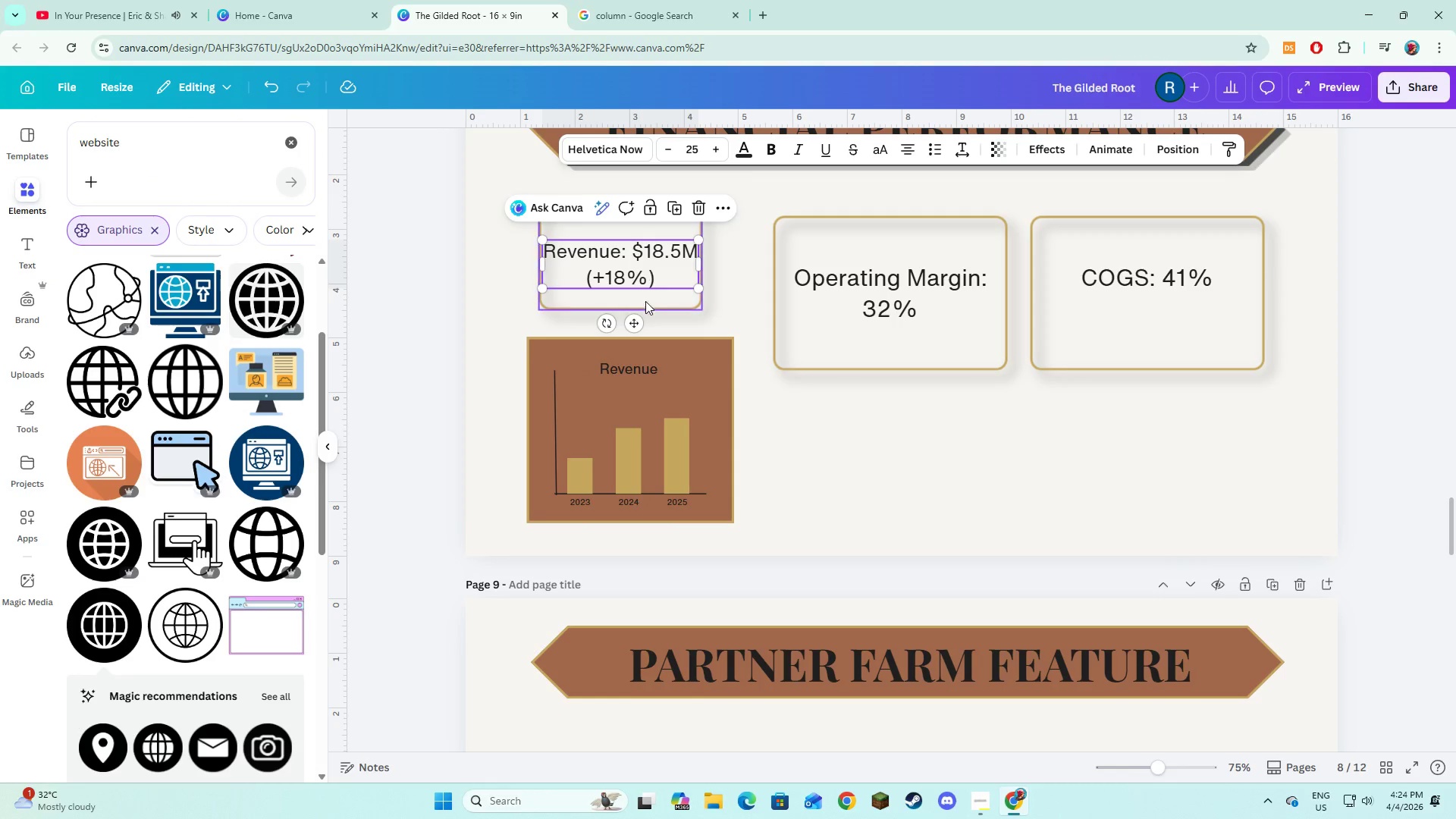 
hold_key(key=ShiftLeft, duration=1.11)
left_click([647, 305])
 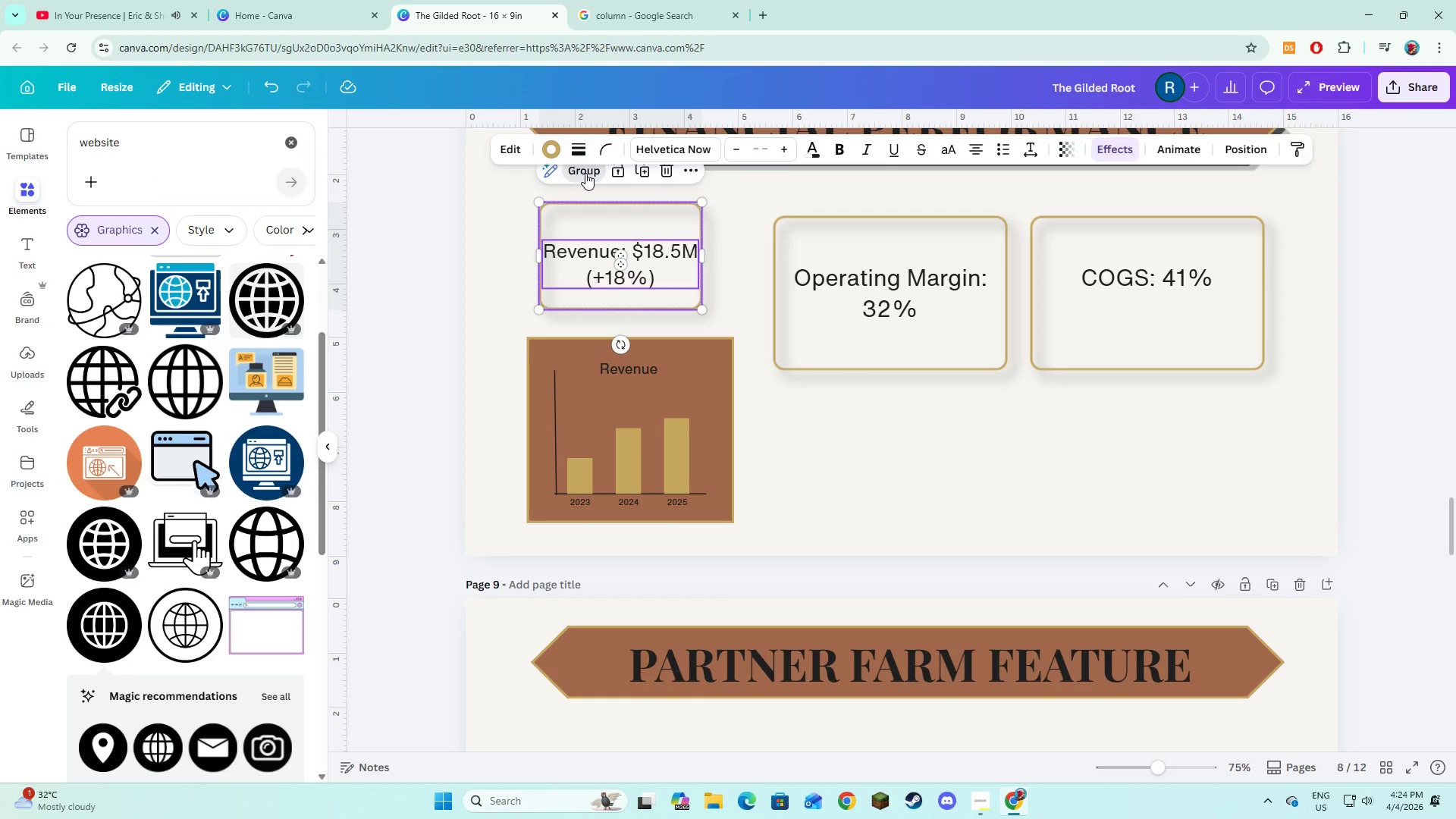 
double_click([874, 290])
 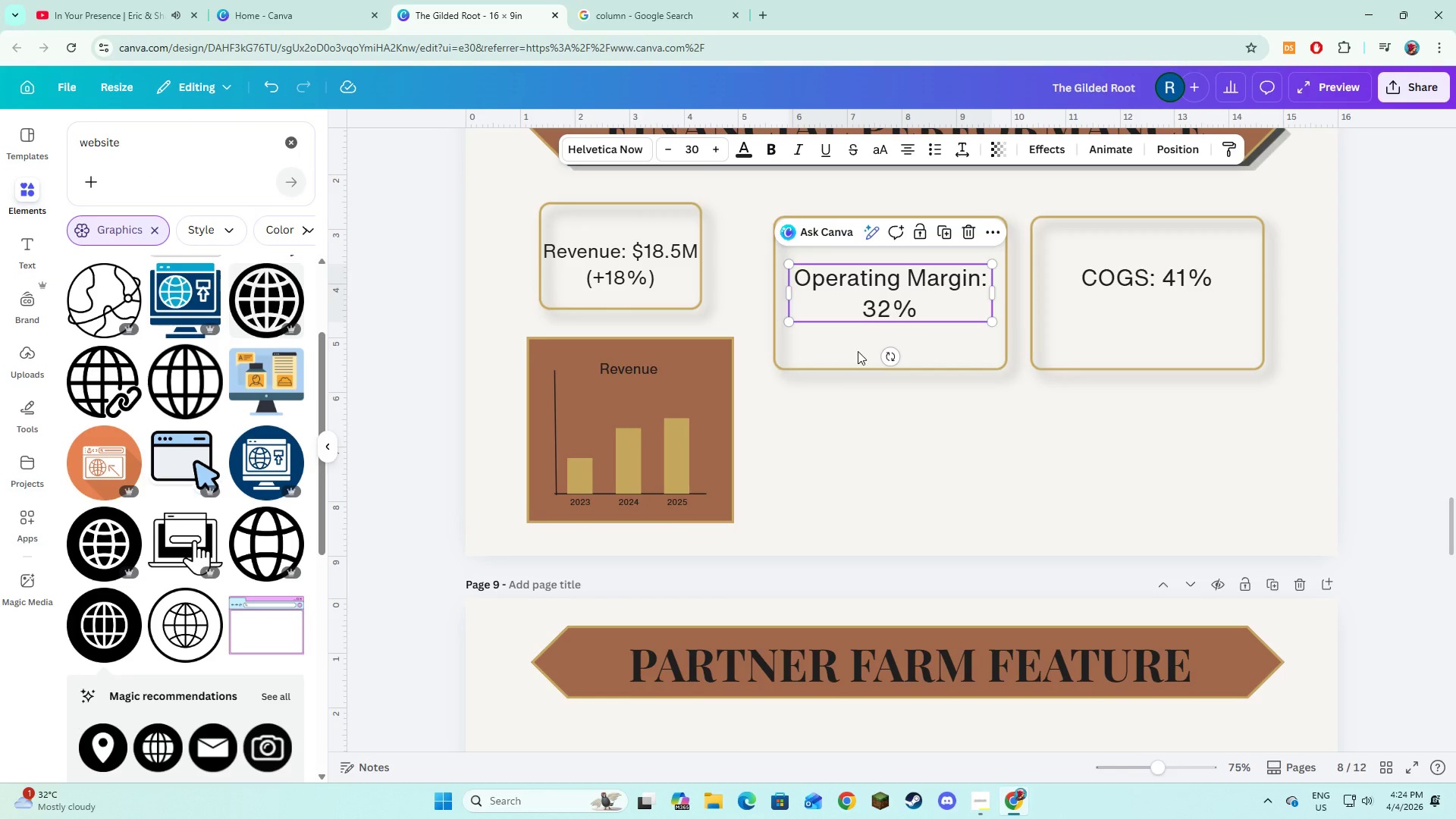 
hold_key(key=ShiftLeft, duration=0.66)
triple_click([857, 351])
 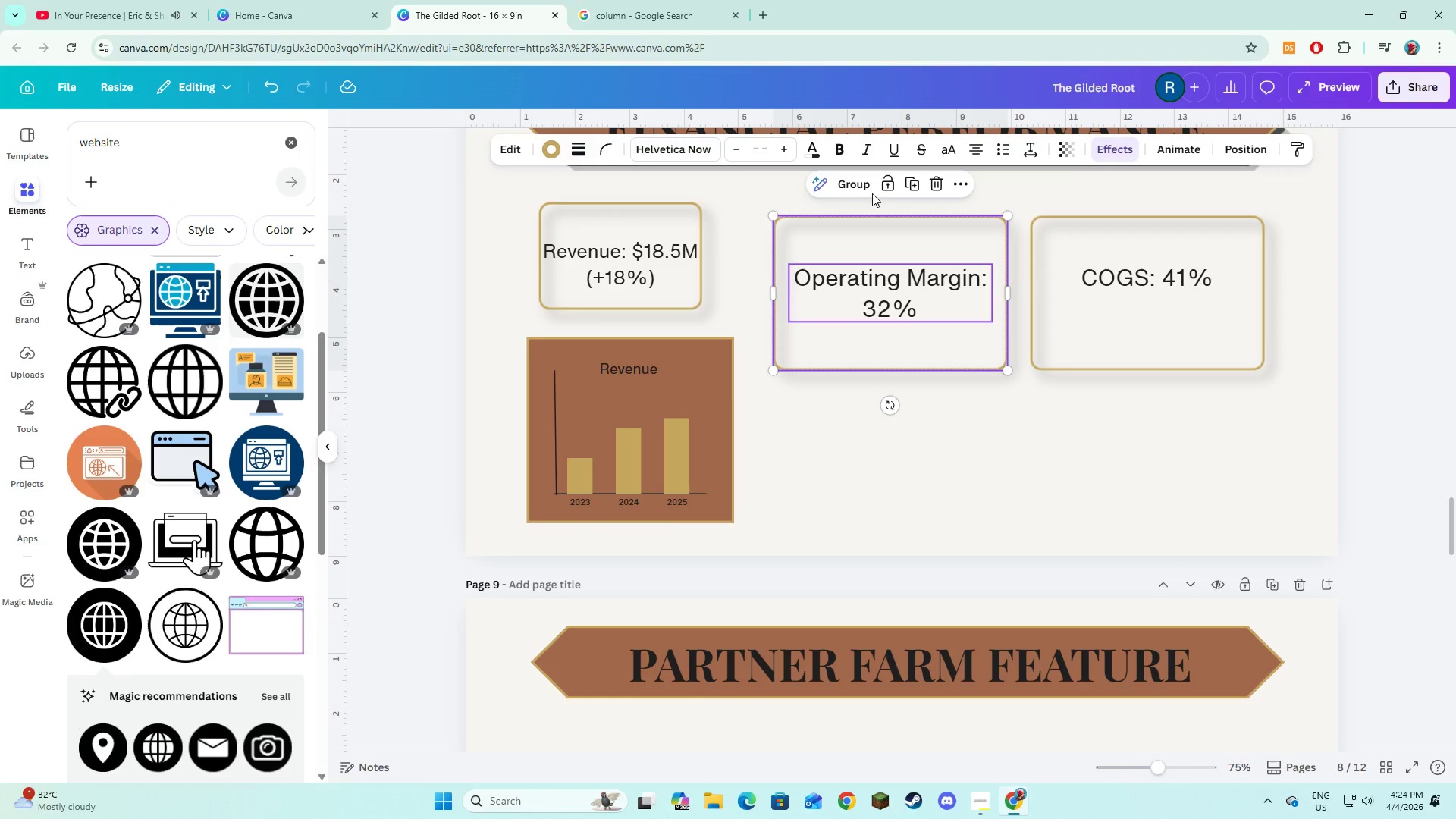 
left_click([860, 189])
 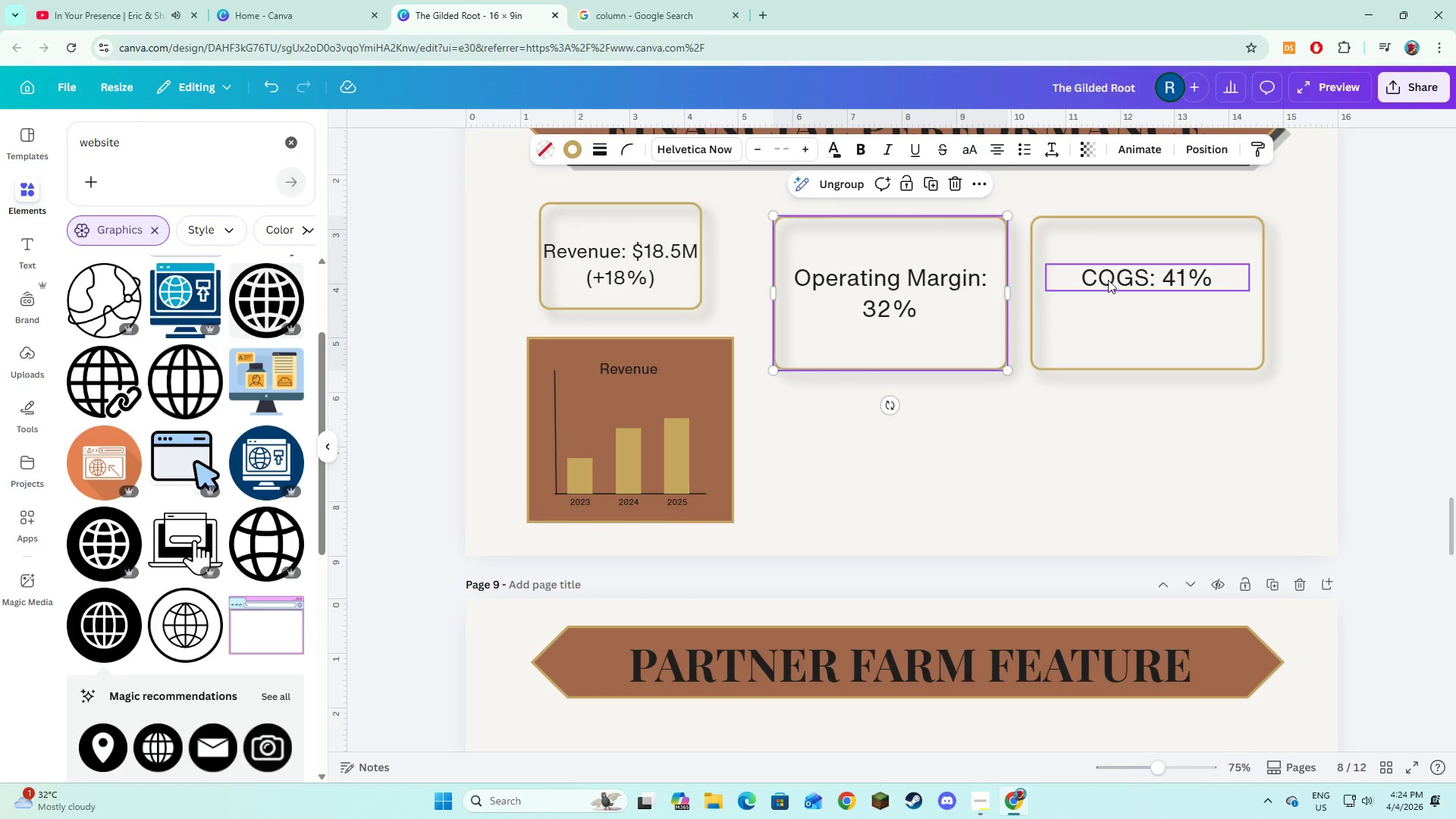 
left_click([1108, 280])
 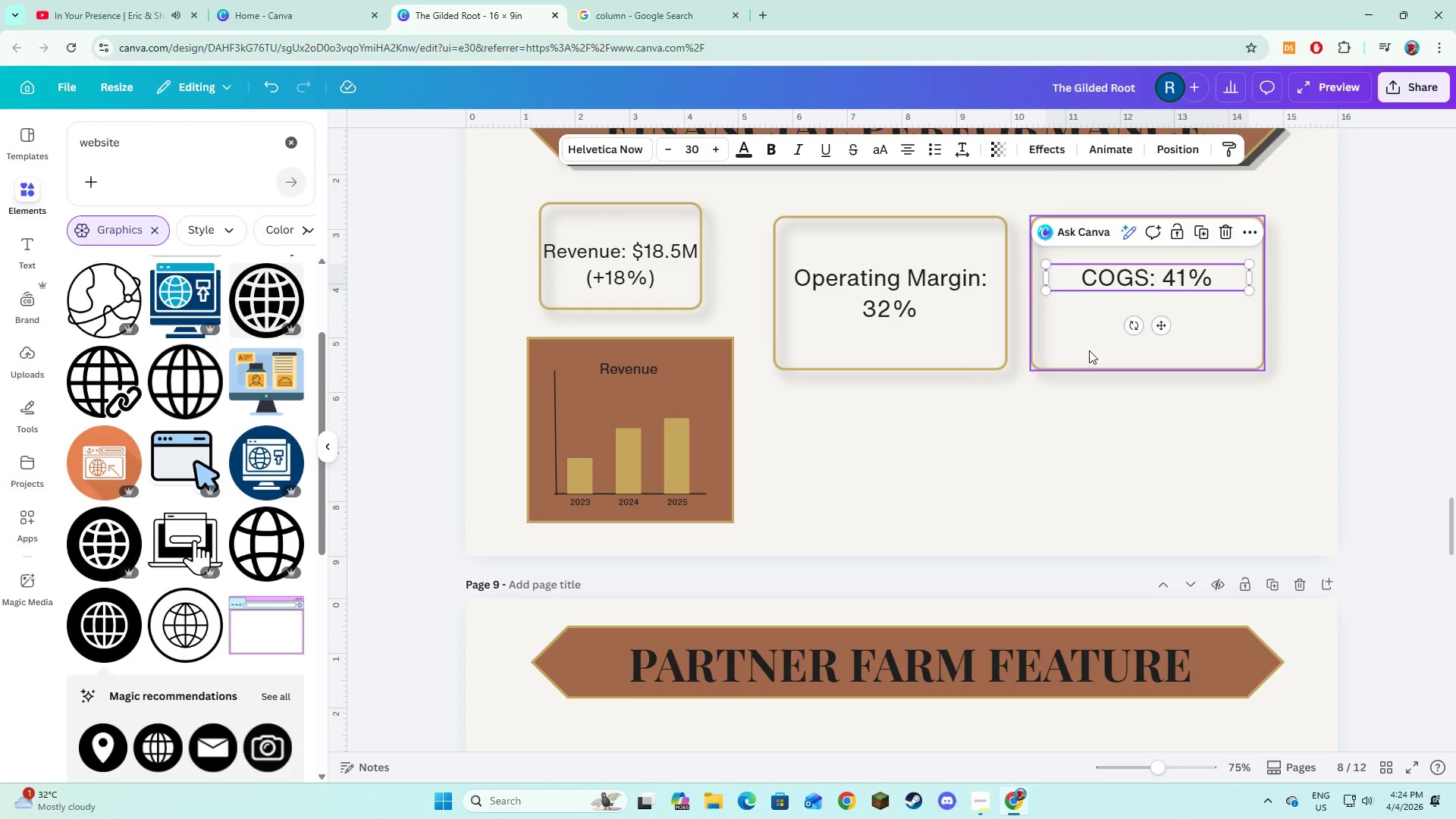 
hold_key(key=ShiftLeft, duration=0.56)
double_click([1089, 350])
 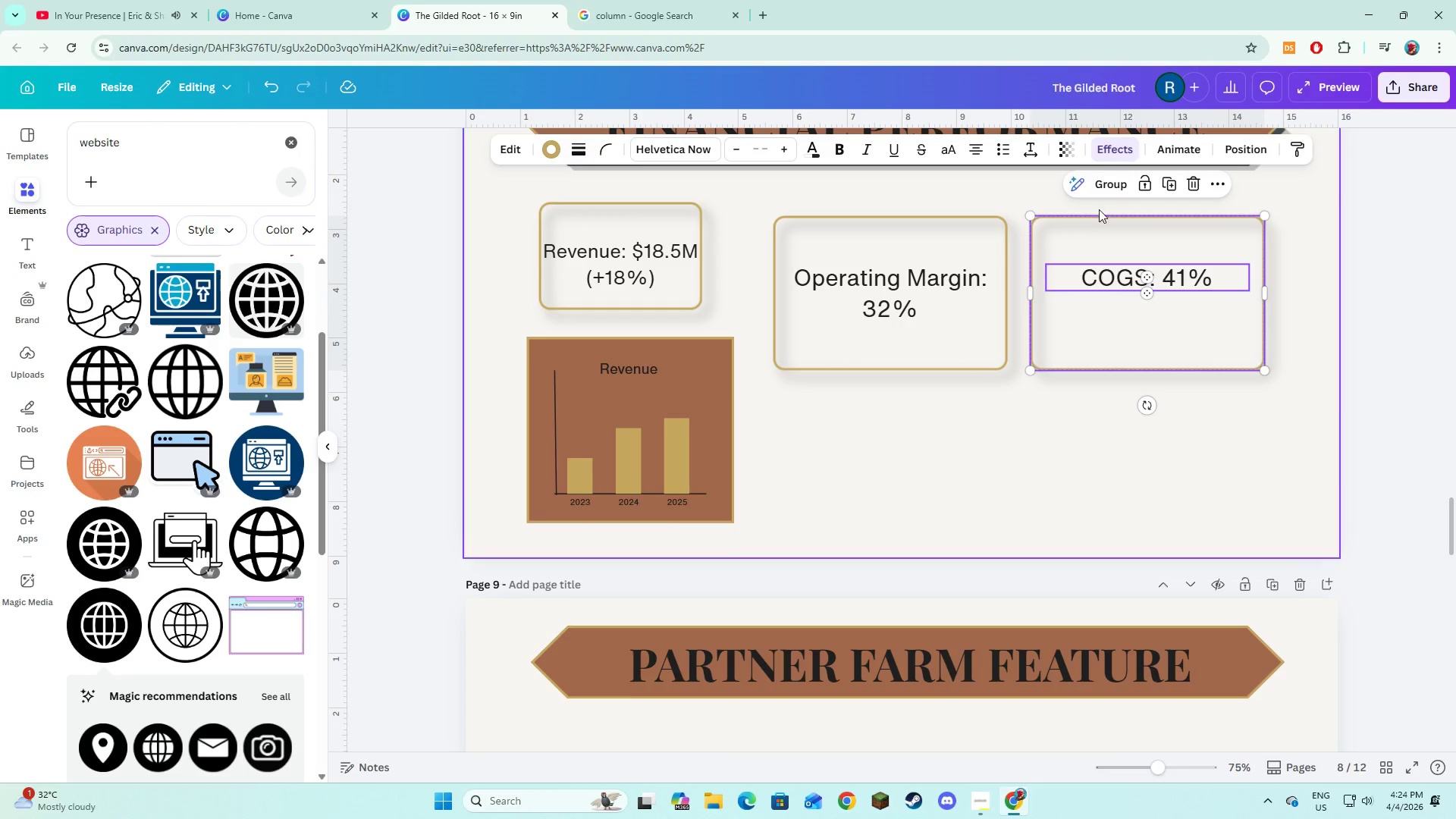 
left_click([1107, 188])
 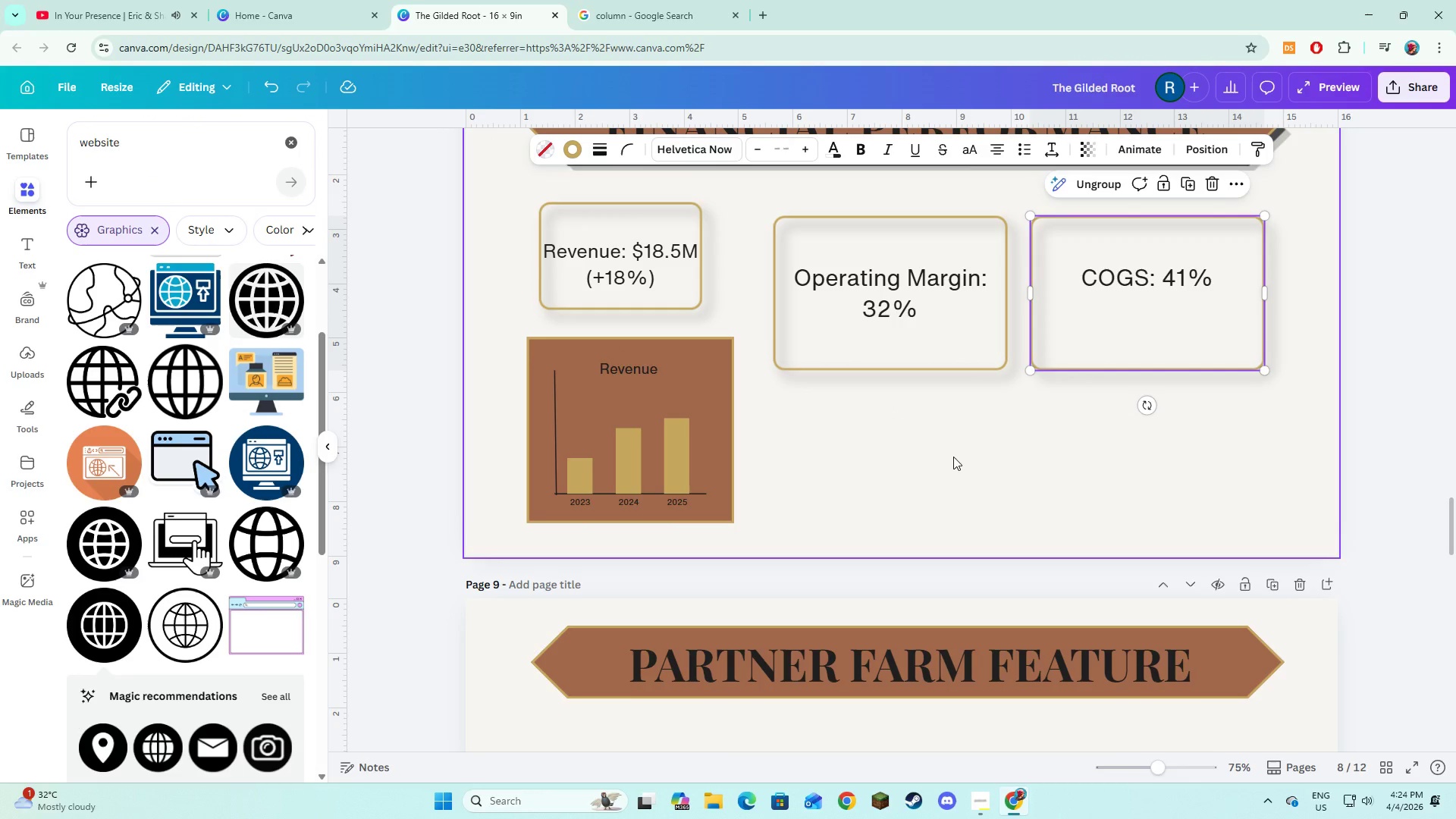 
left_click([953, 457])
 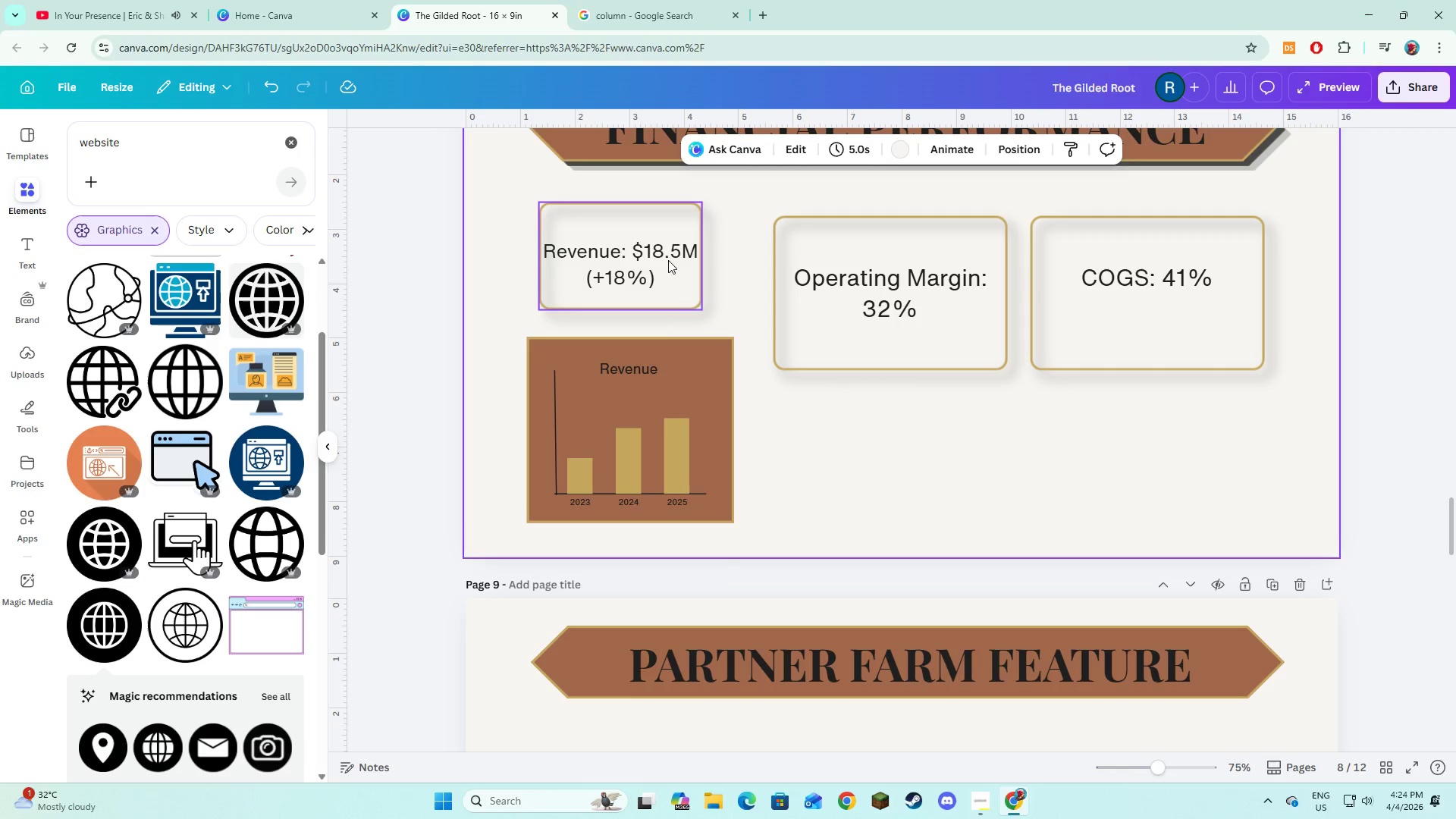 
left_click([656, 372])
 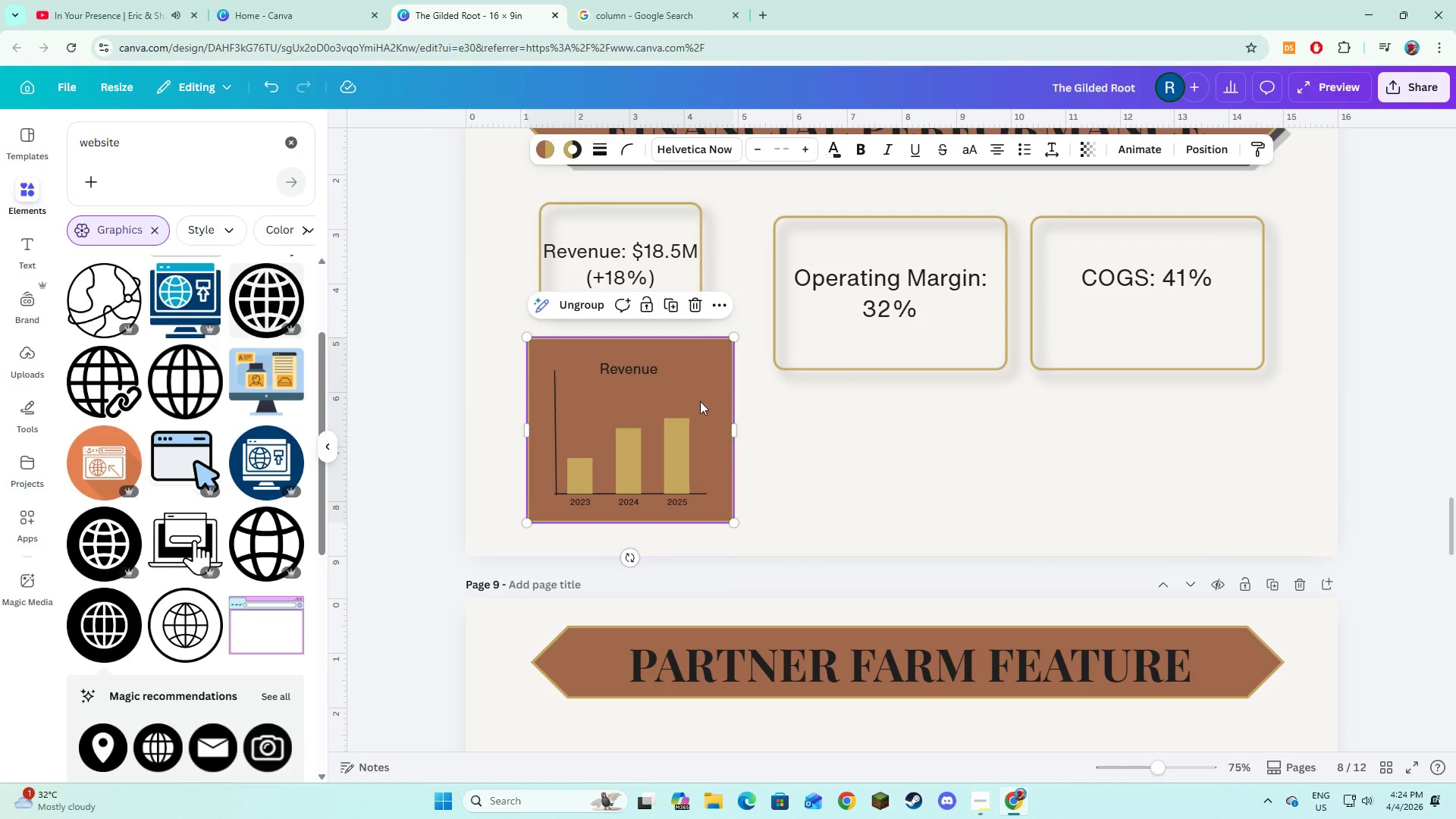 
left_click([578, 303])
 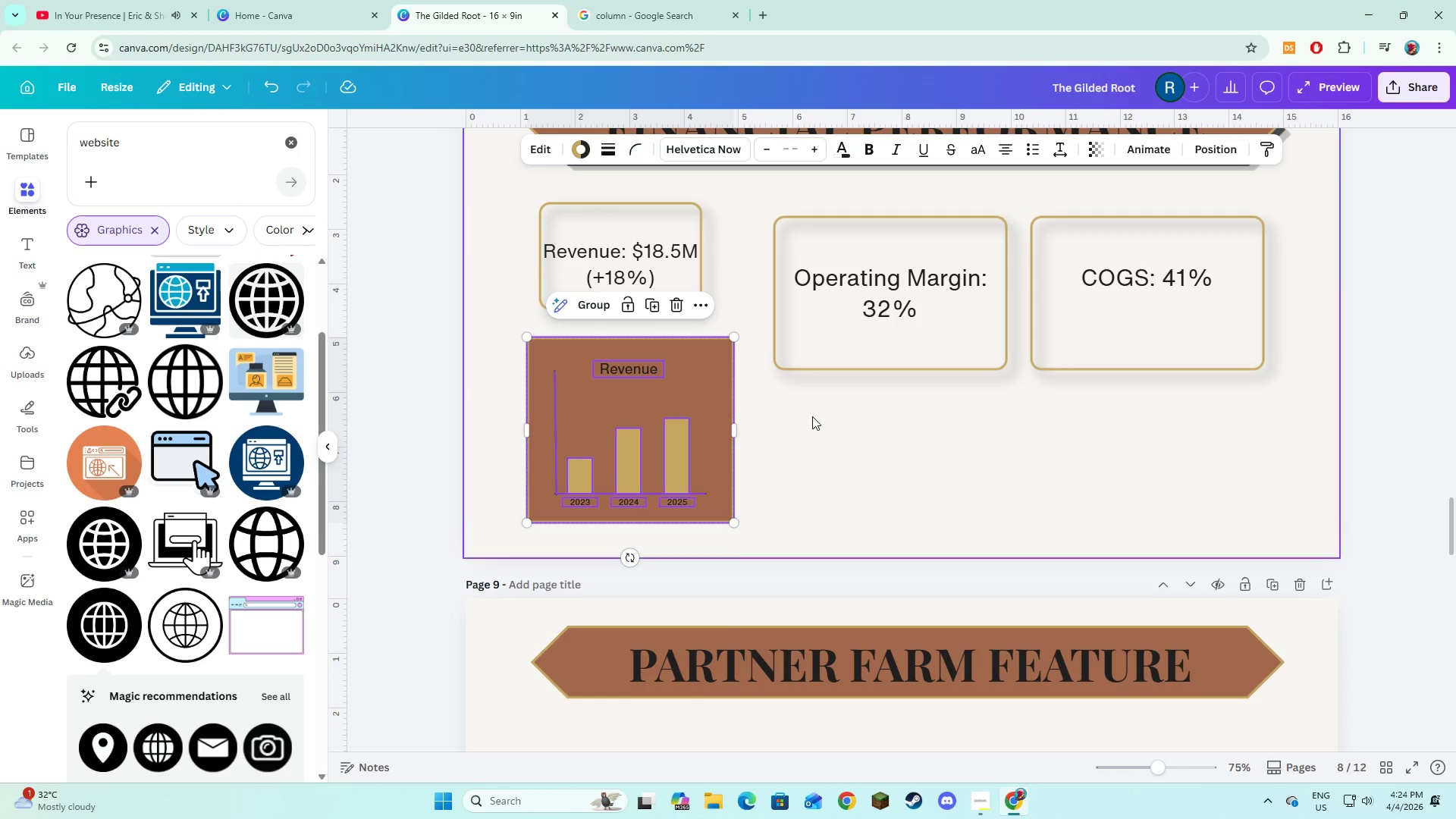 
left_click([823, 443])
 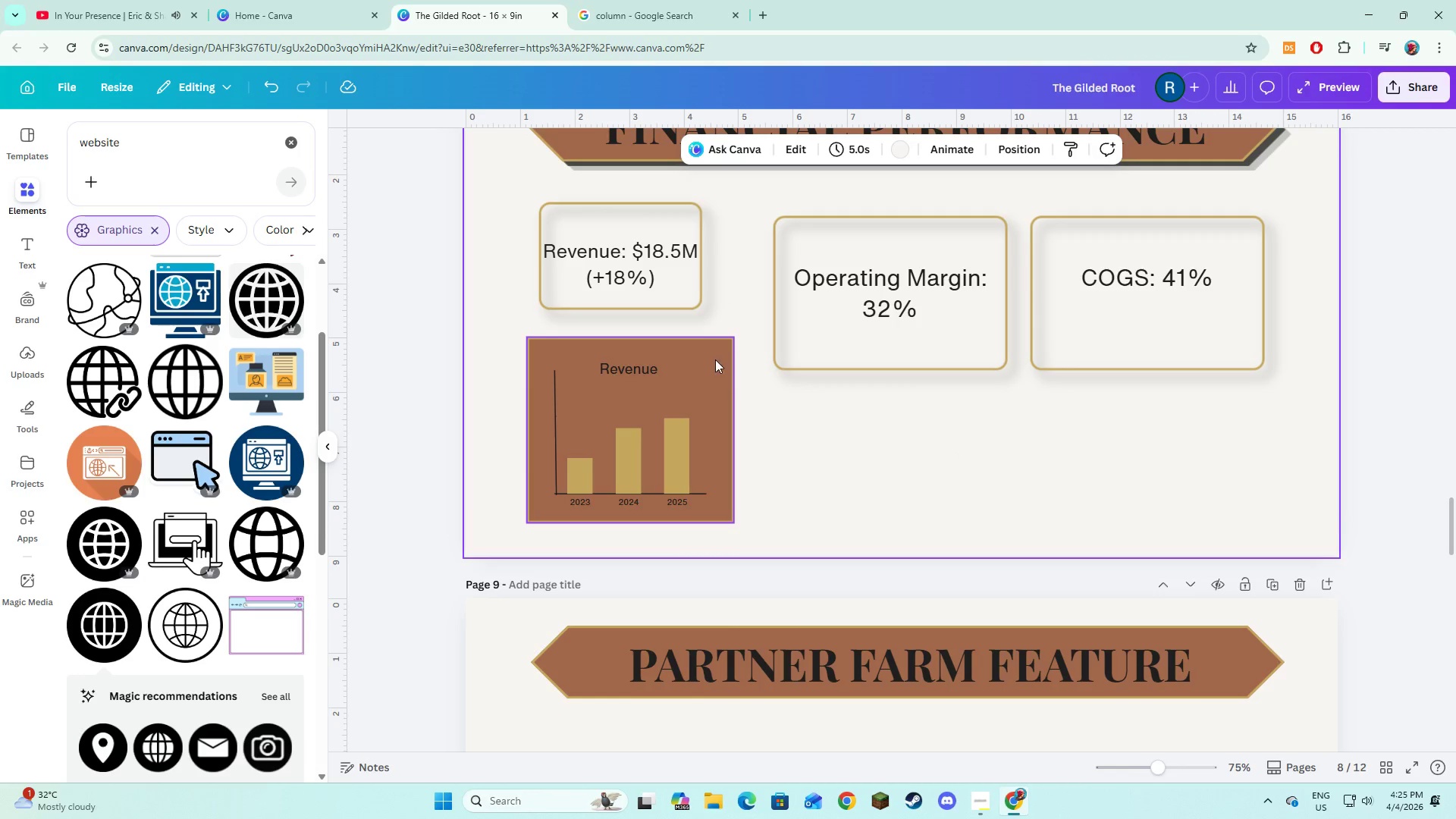 
left_click([715, 359])
 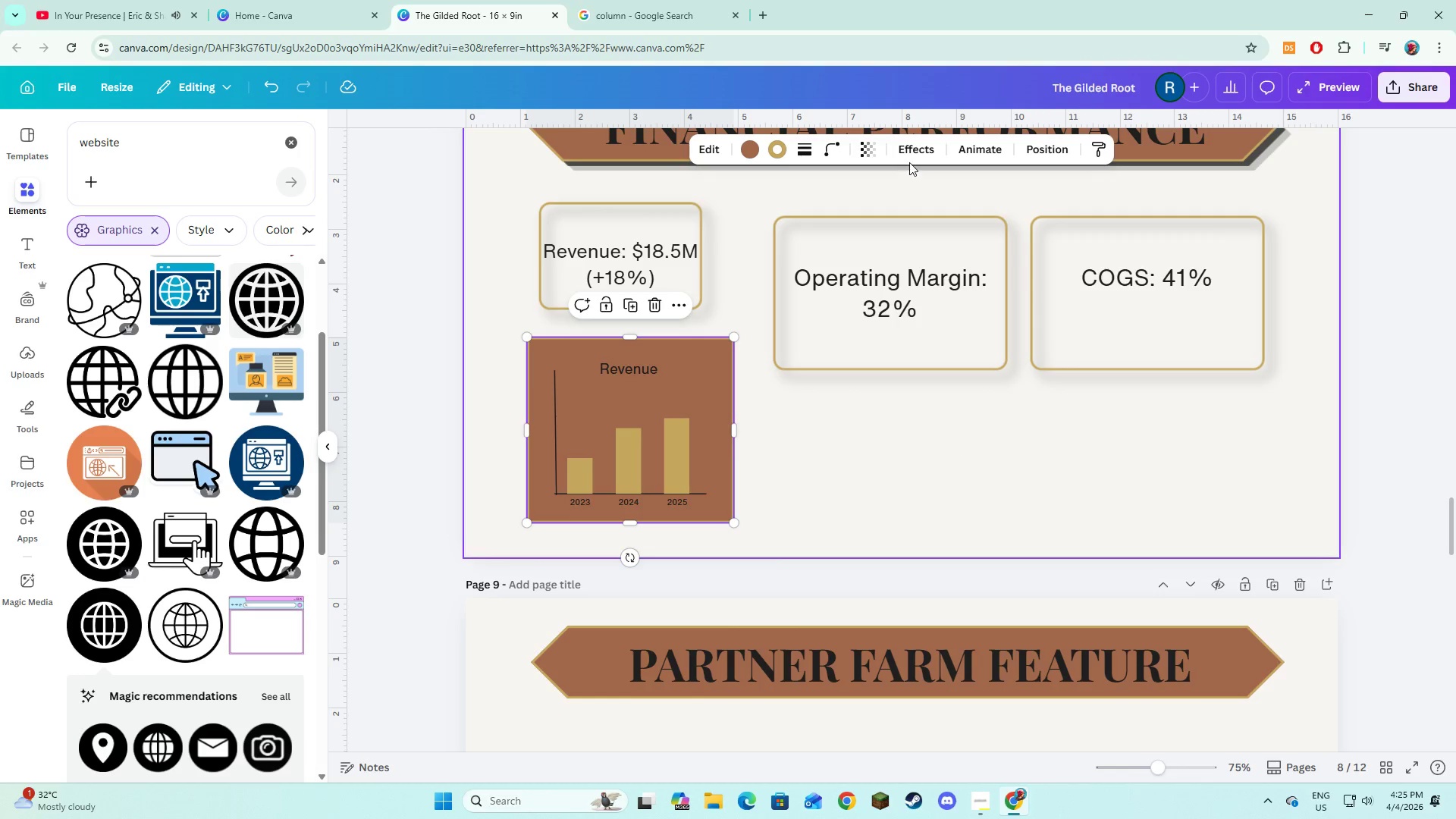 
left_click([912, 155])
 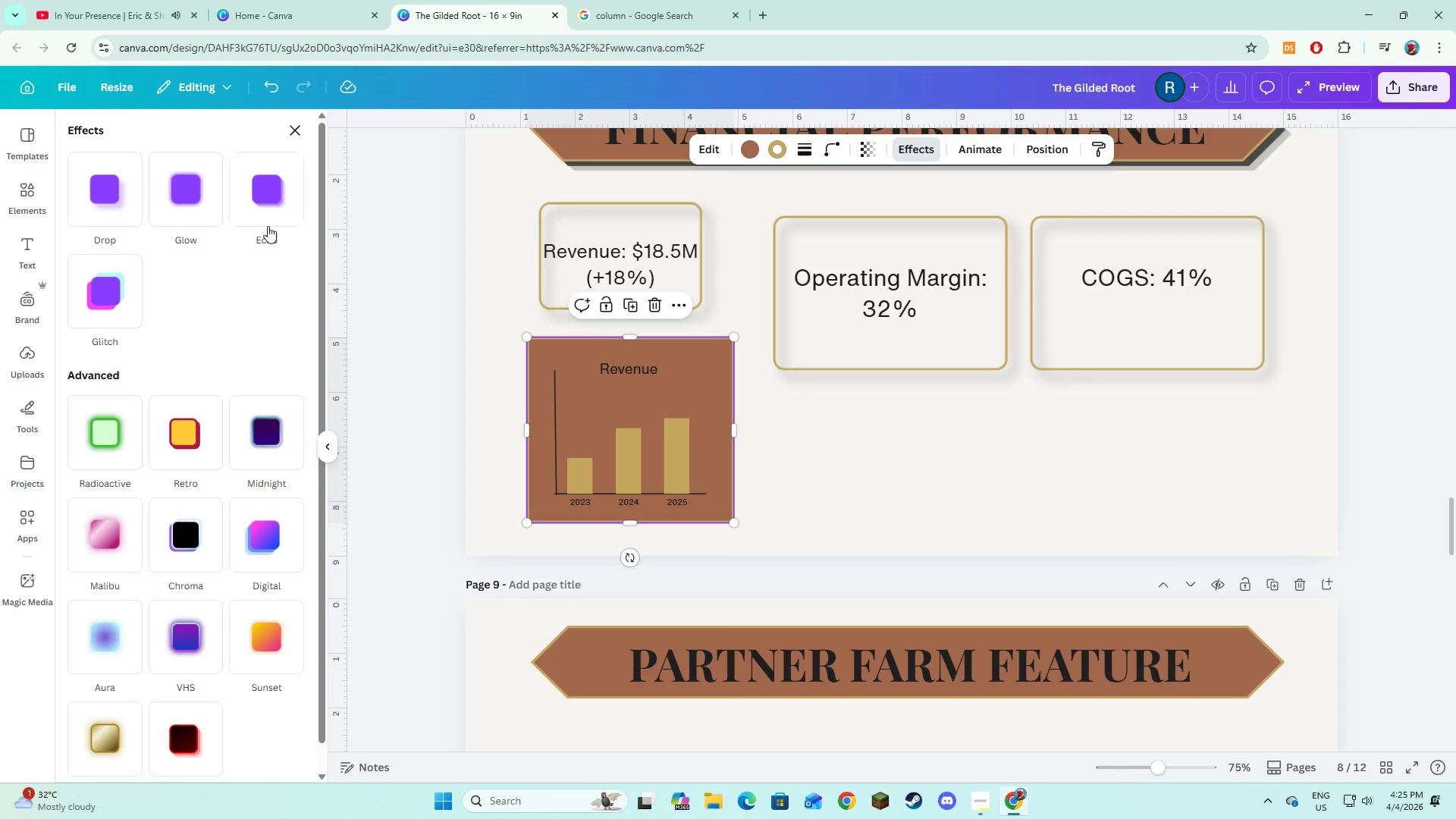 
left_click([271, 210])
 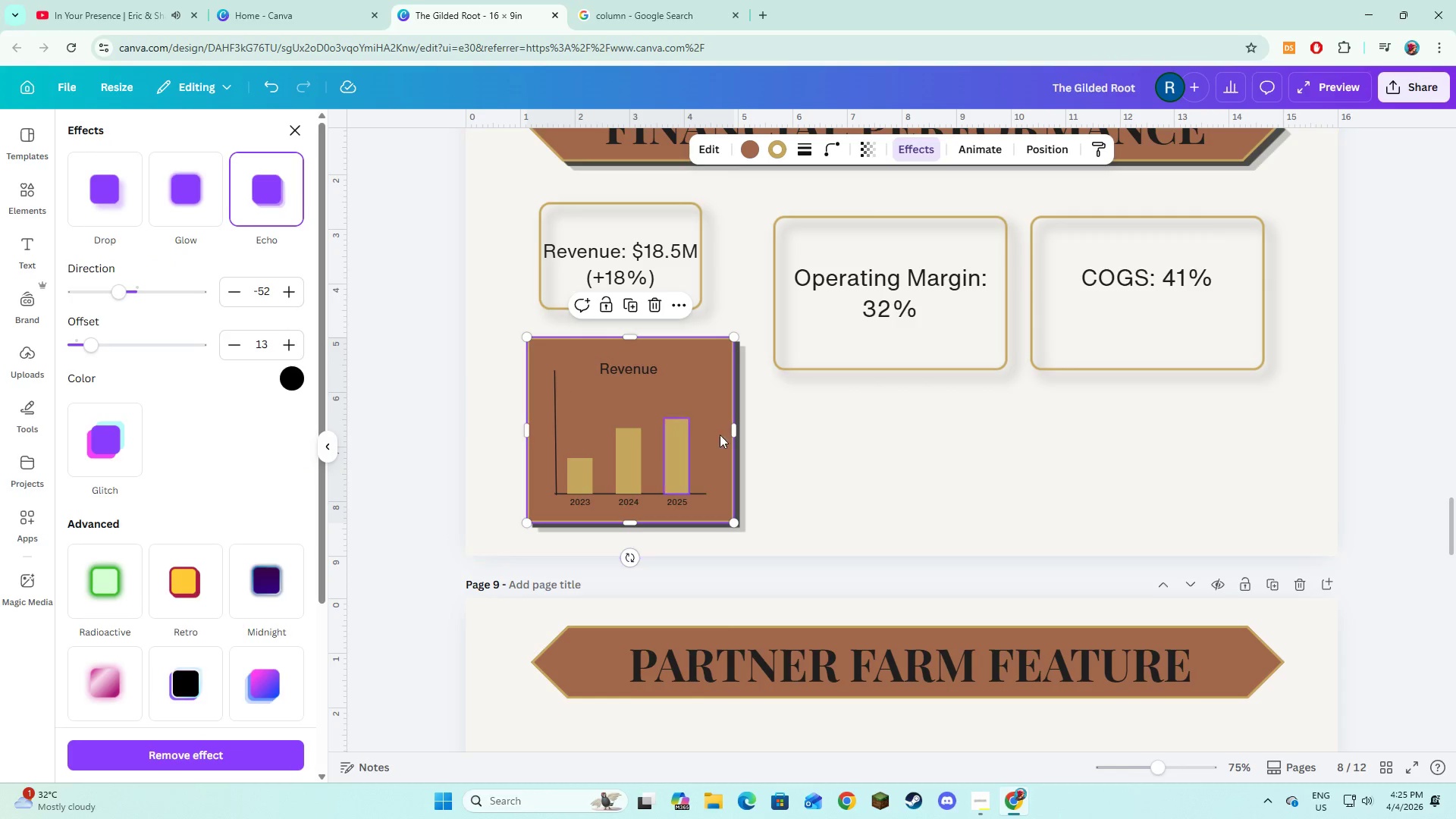 
left_click([730, 438])
 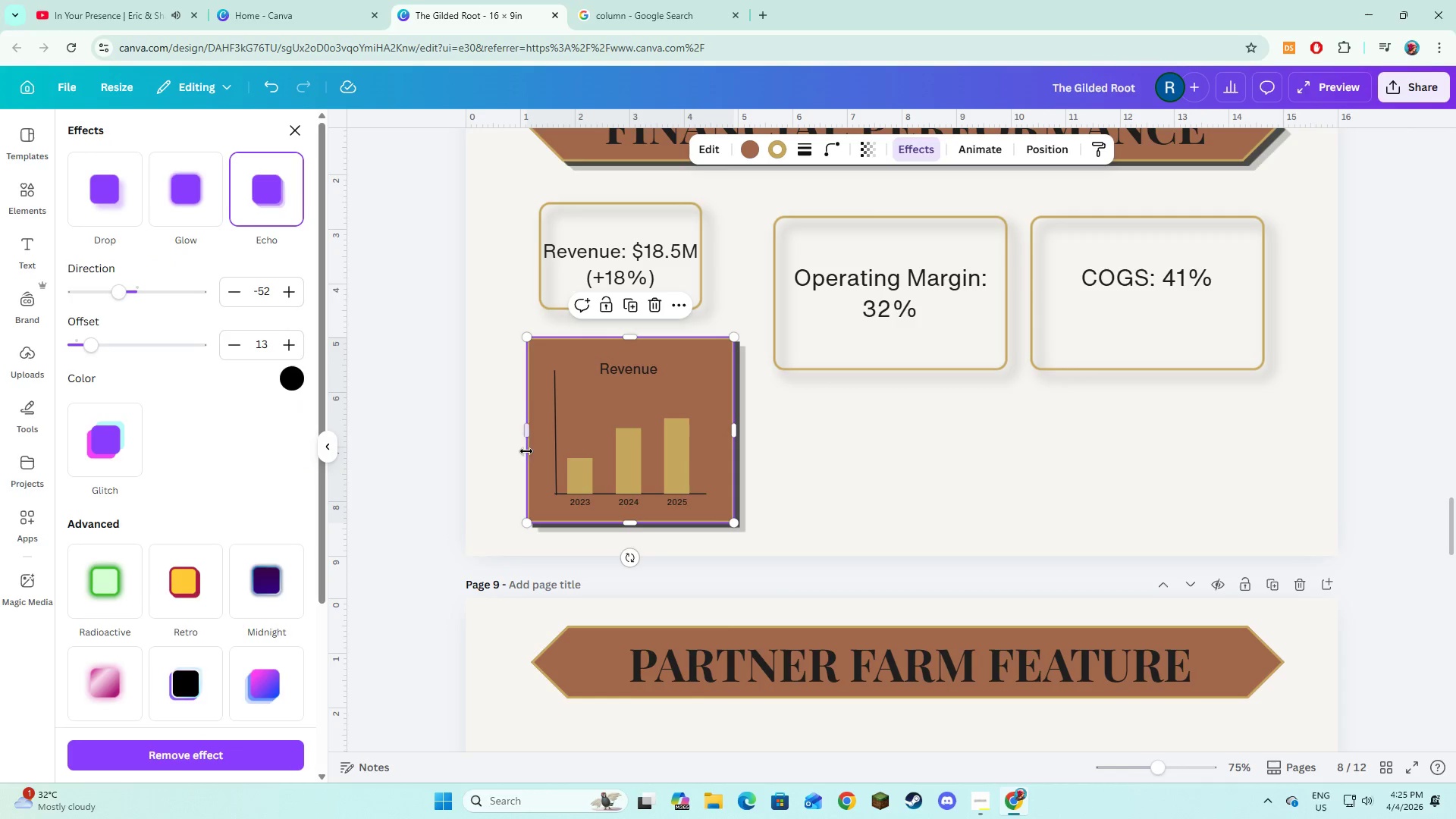 
left_click([485, 393])
 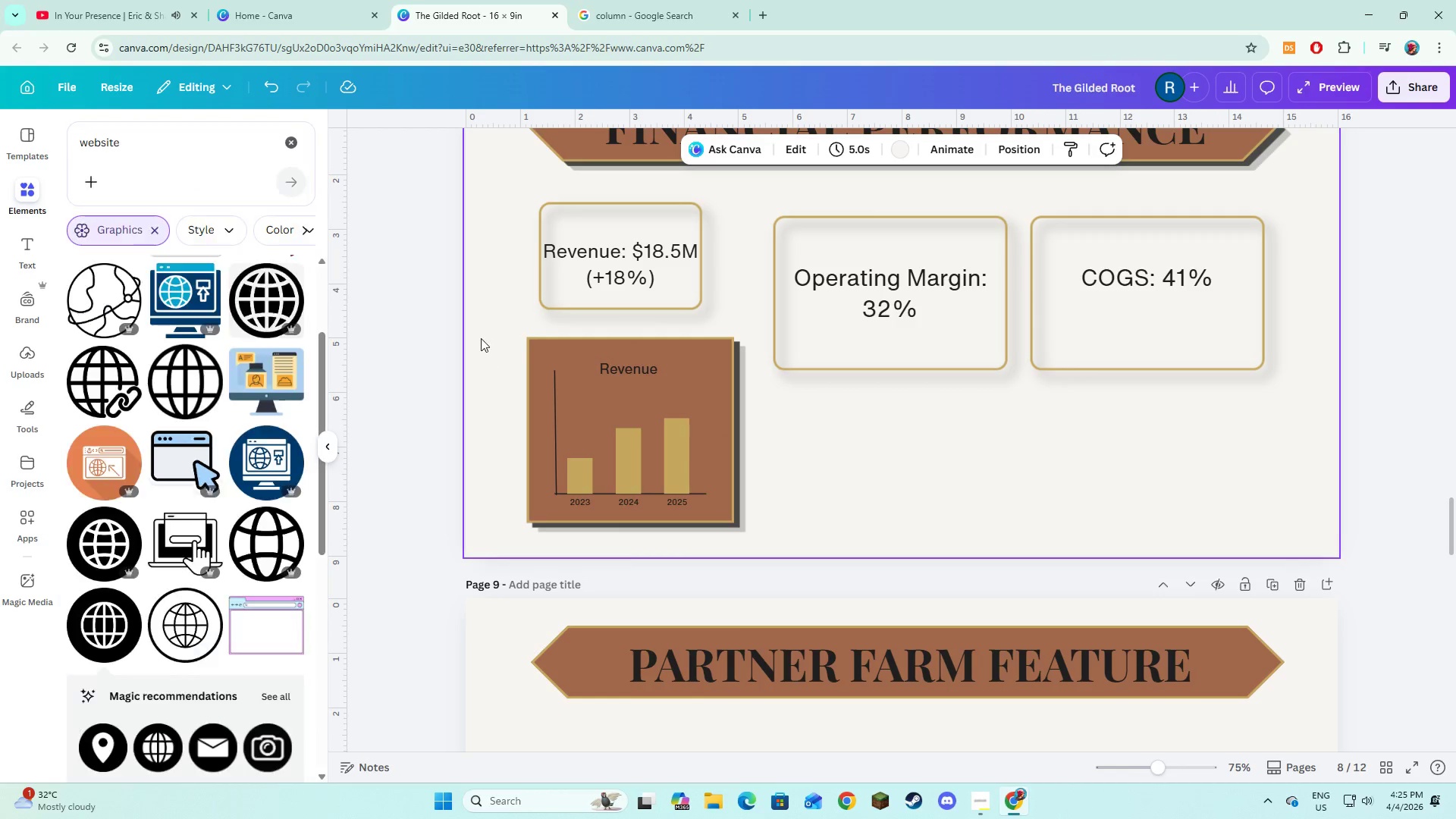 
left_click_drag(start_coordinate=[481, 338], to_coordinate=[747, 515])
 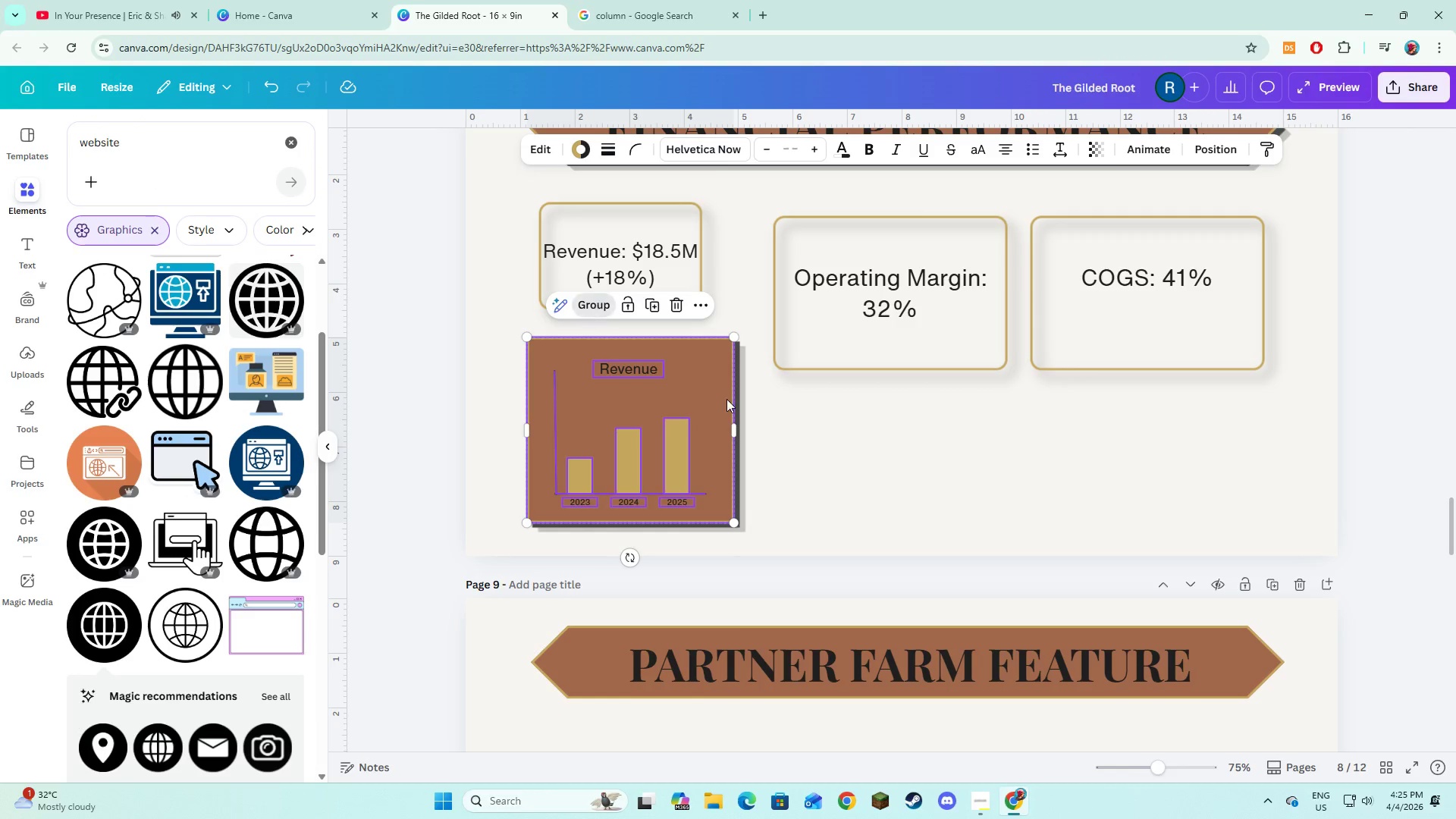 
double_click([959, 534])
 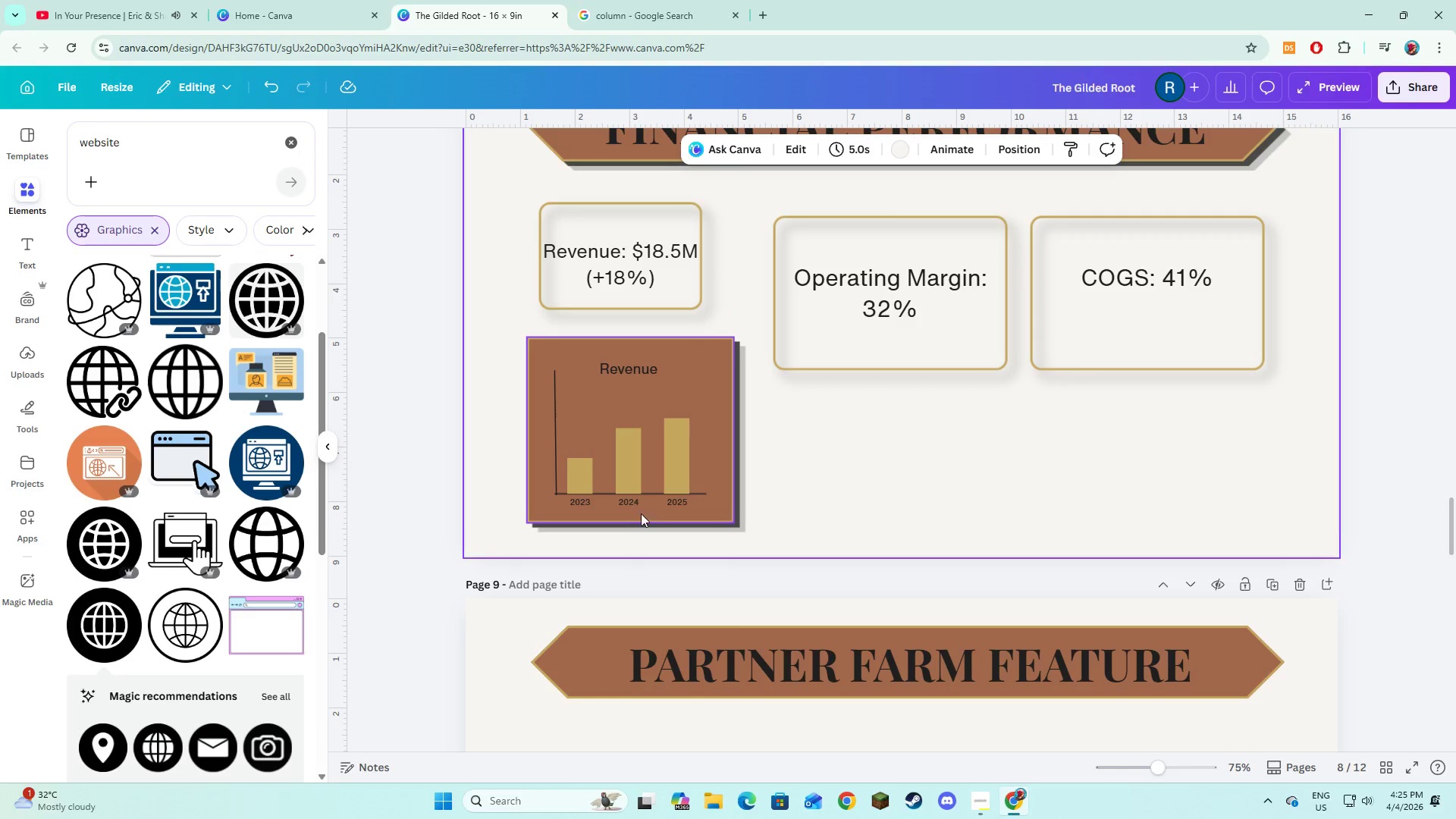 
left_click([635, 500])
 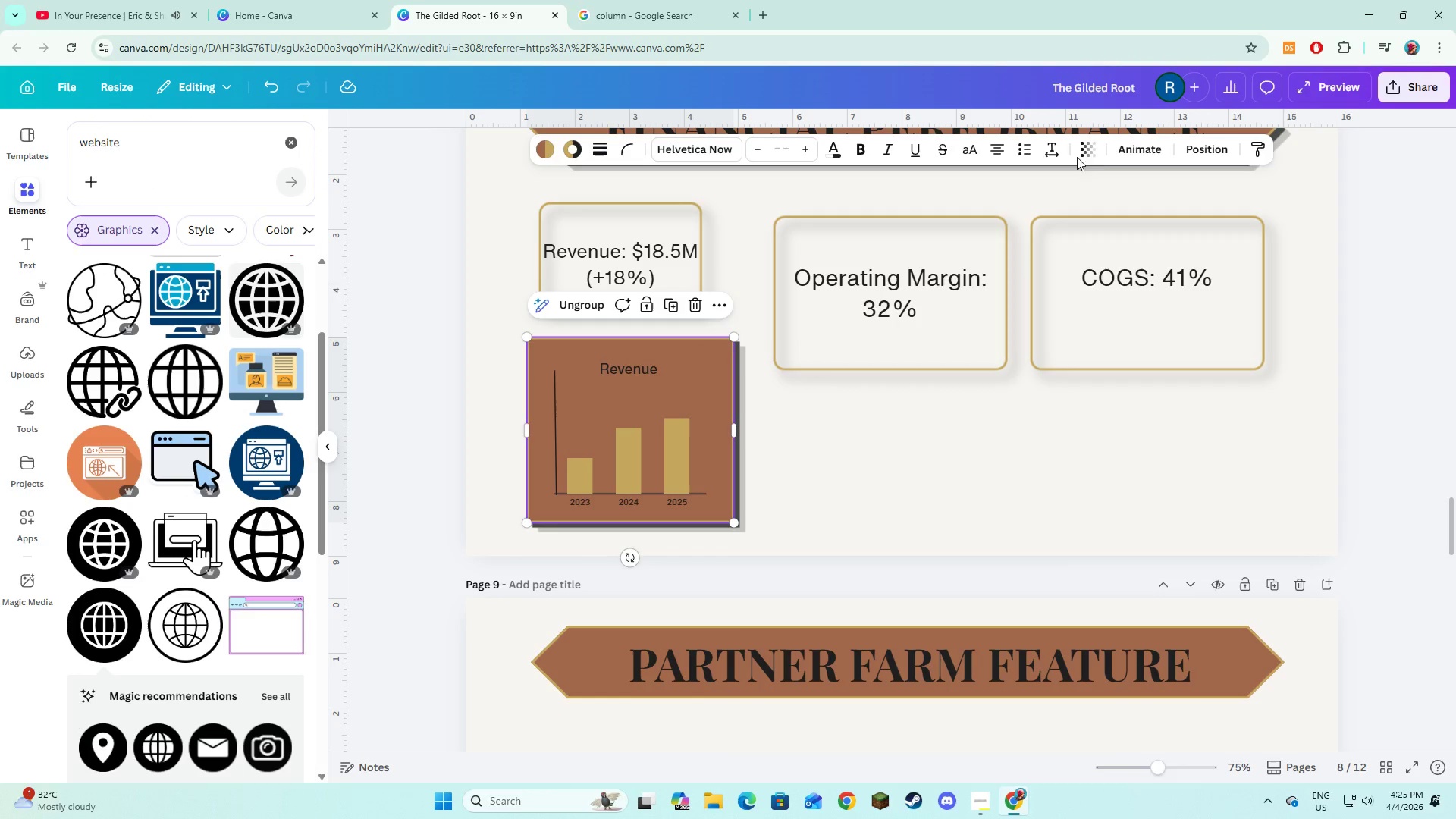 
left_click([1120, 147])
 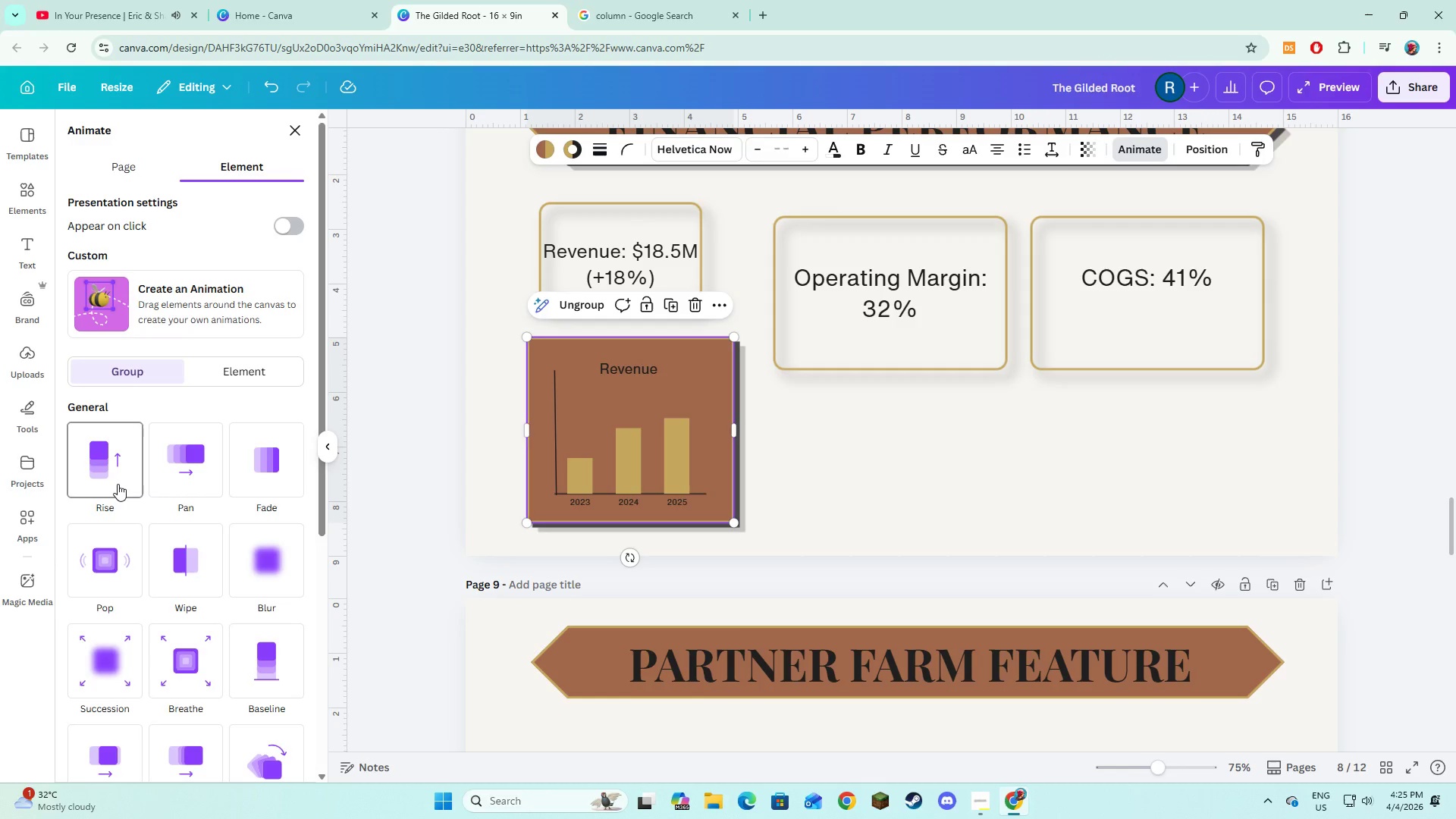 
scroll: coordinate [231, 586], scroll_direction: down, amount: 1.0
 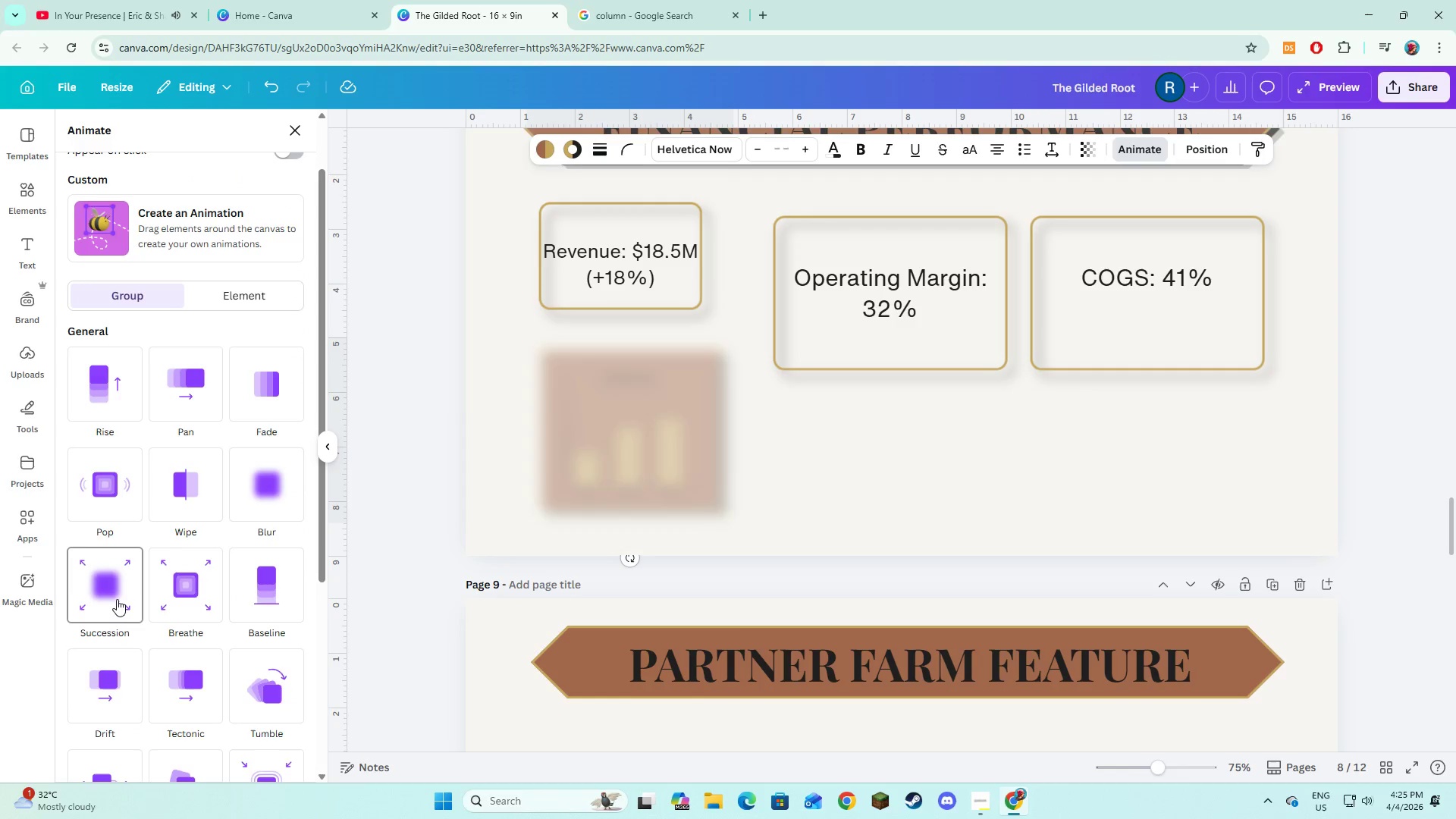 
left_click([117, 599])
 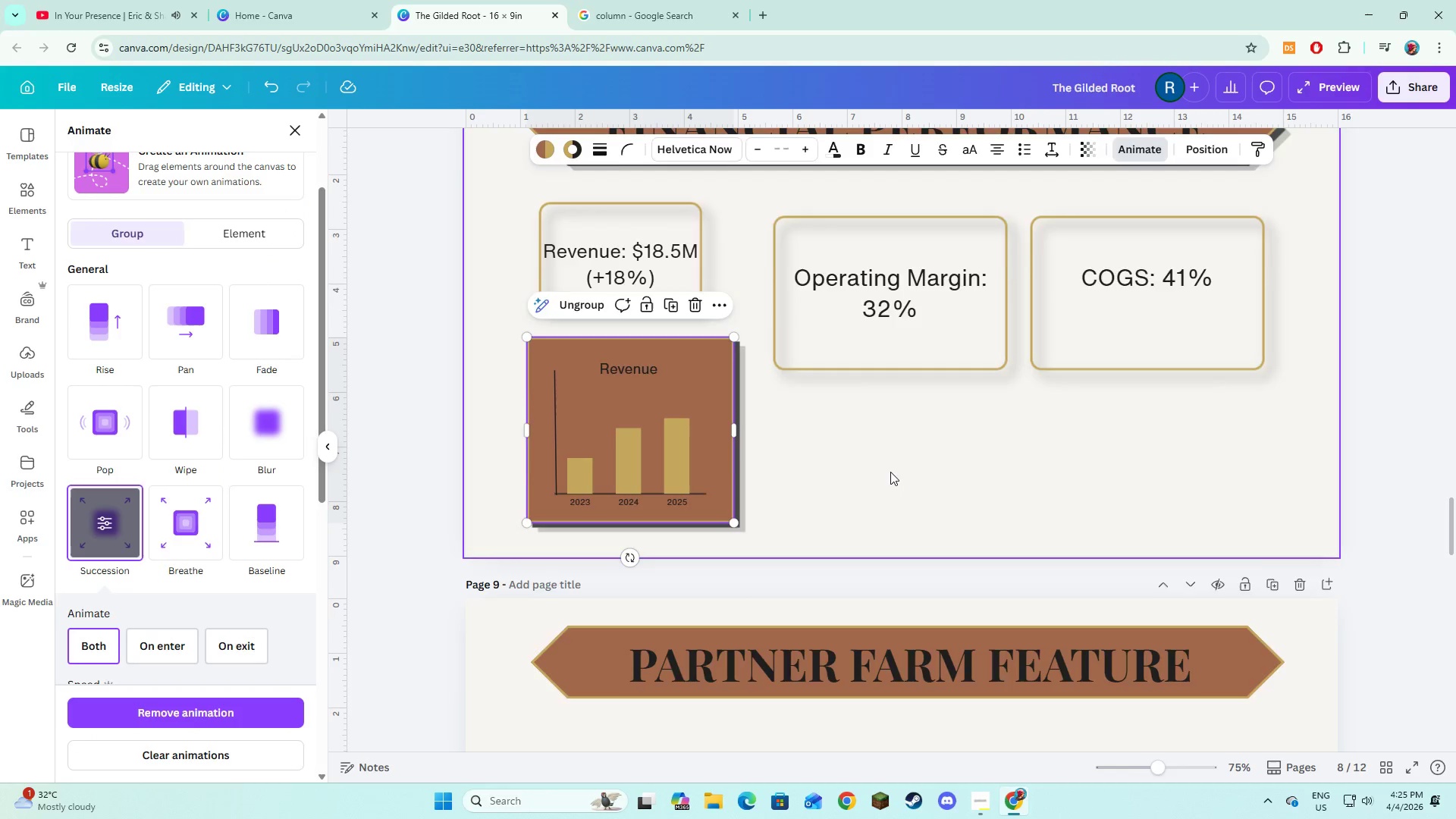 
scroll: coordinate [890, 472], scroll_direction: up, amount: 1.0
 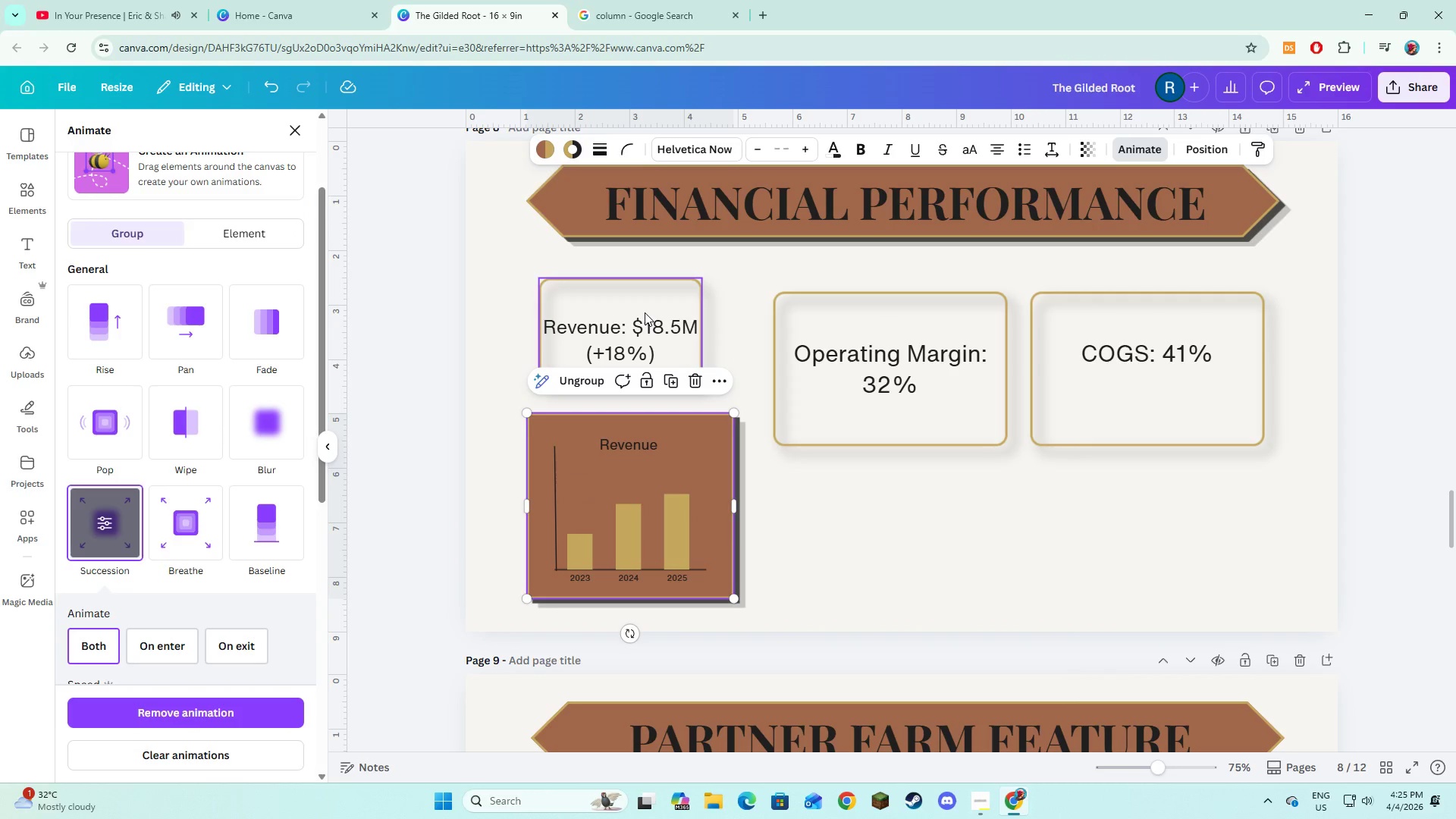 
left_click([645, 312])
 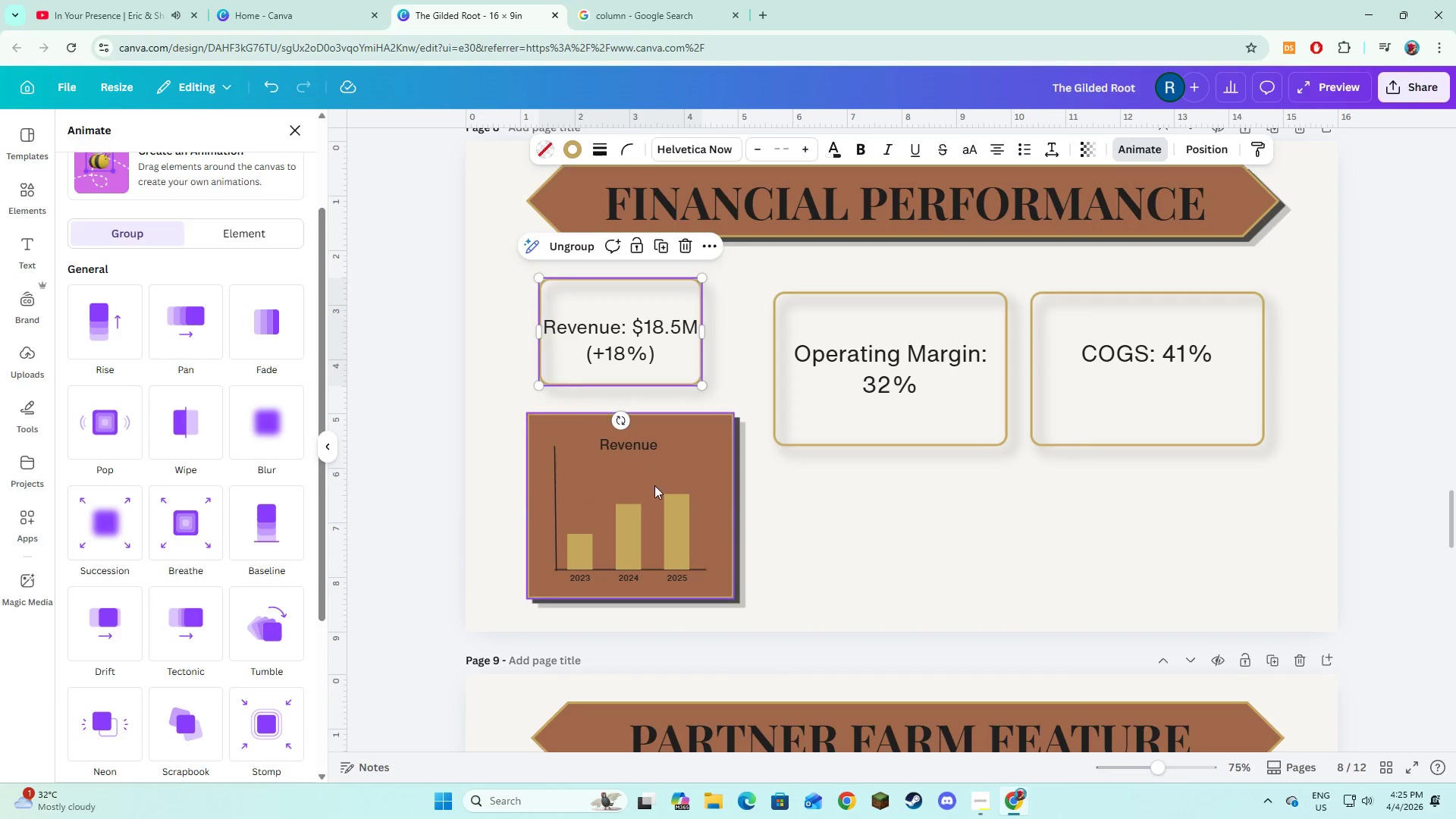 
left_click([654, 485])
 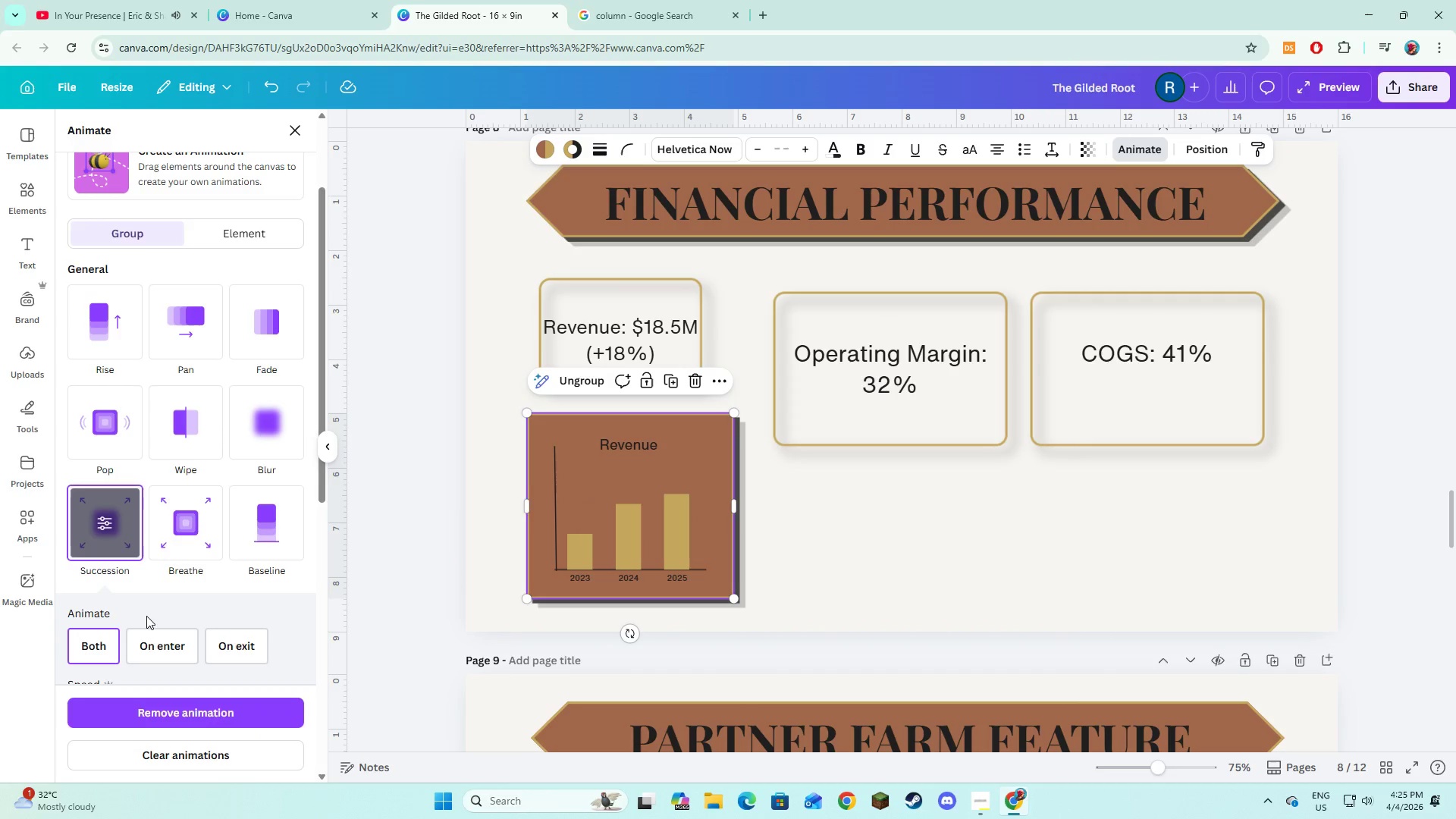 
left_click([153, 639])
 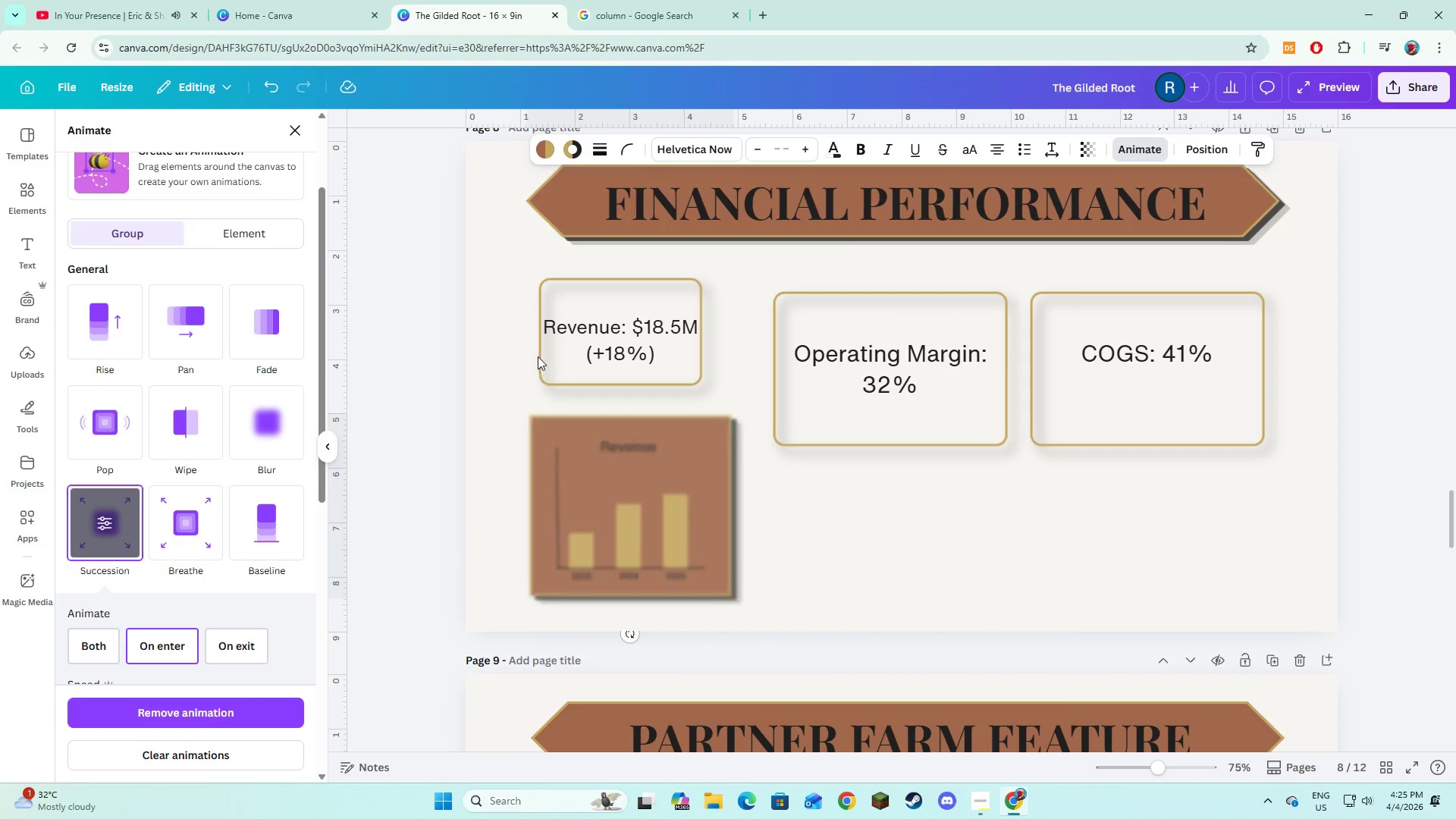 
left_click([588, 334])
 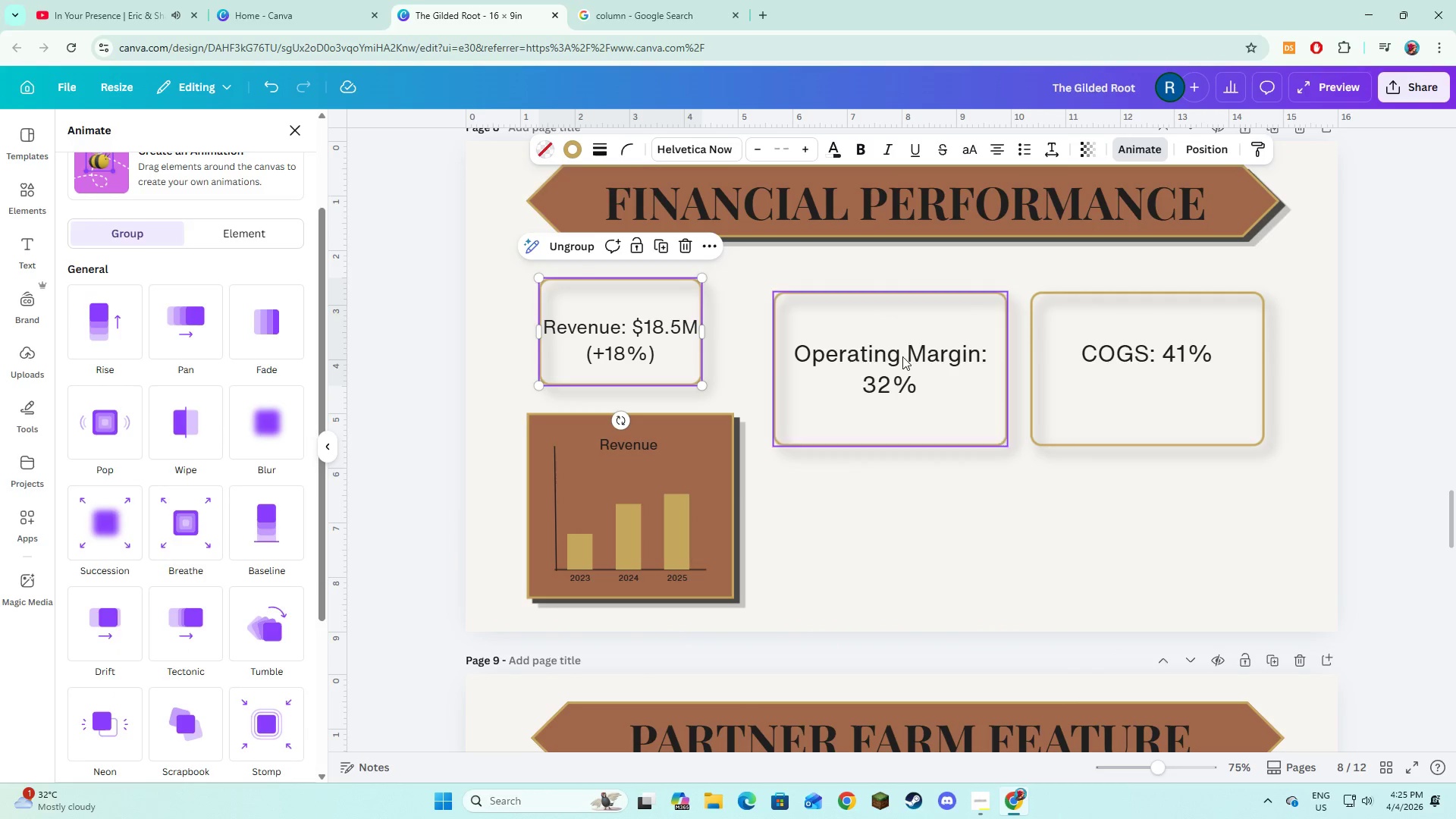 
hold_key(key=ShiftLeft, duration=1.5)
left_click([903, 356])
 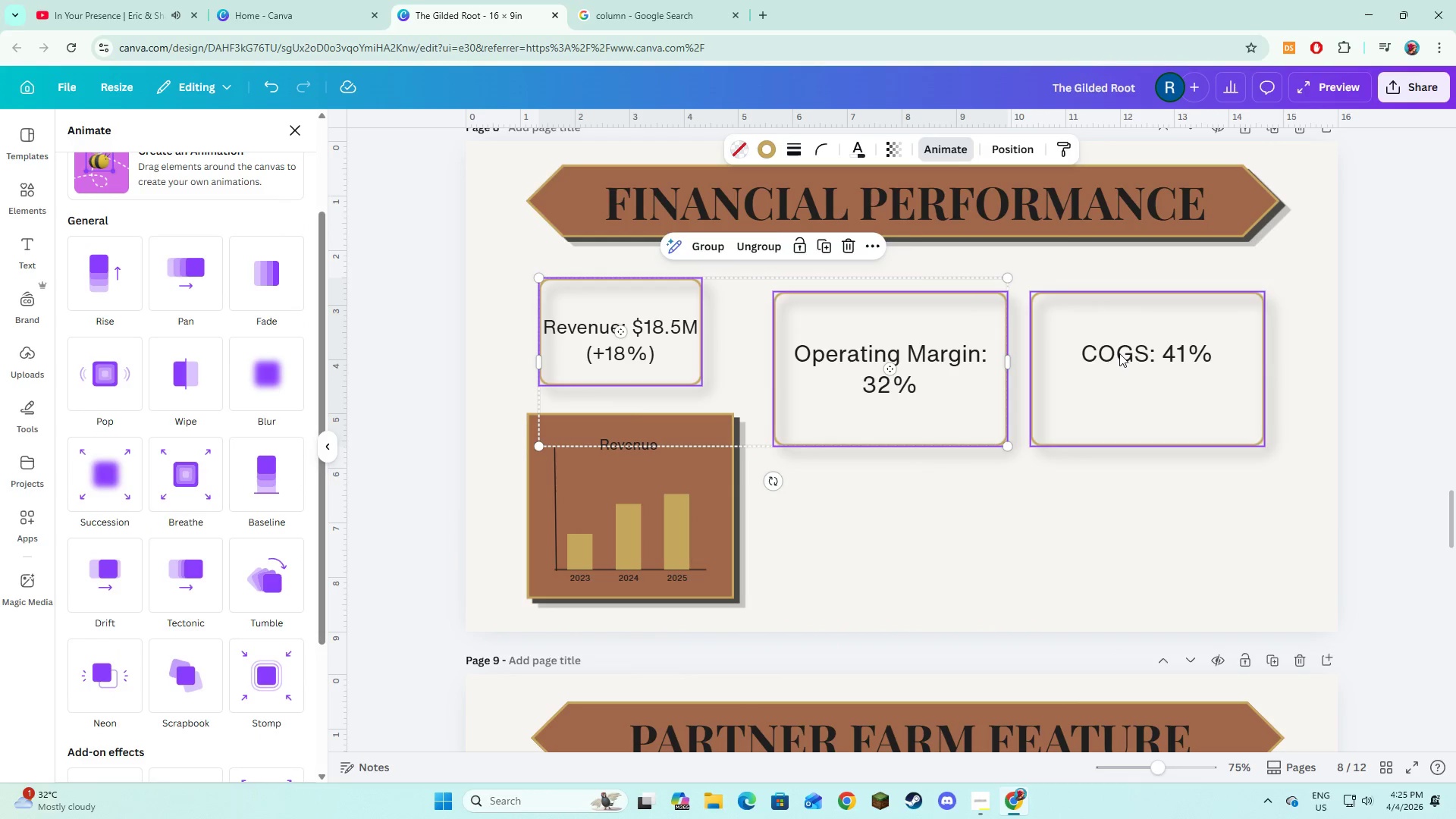 
left_click([1119, 353])
 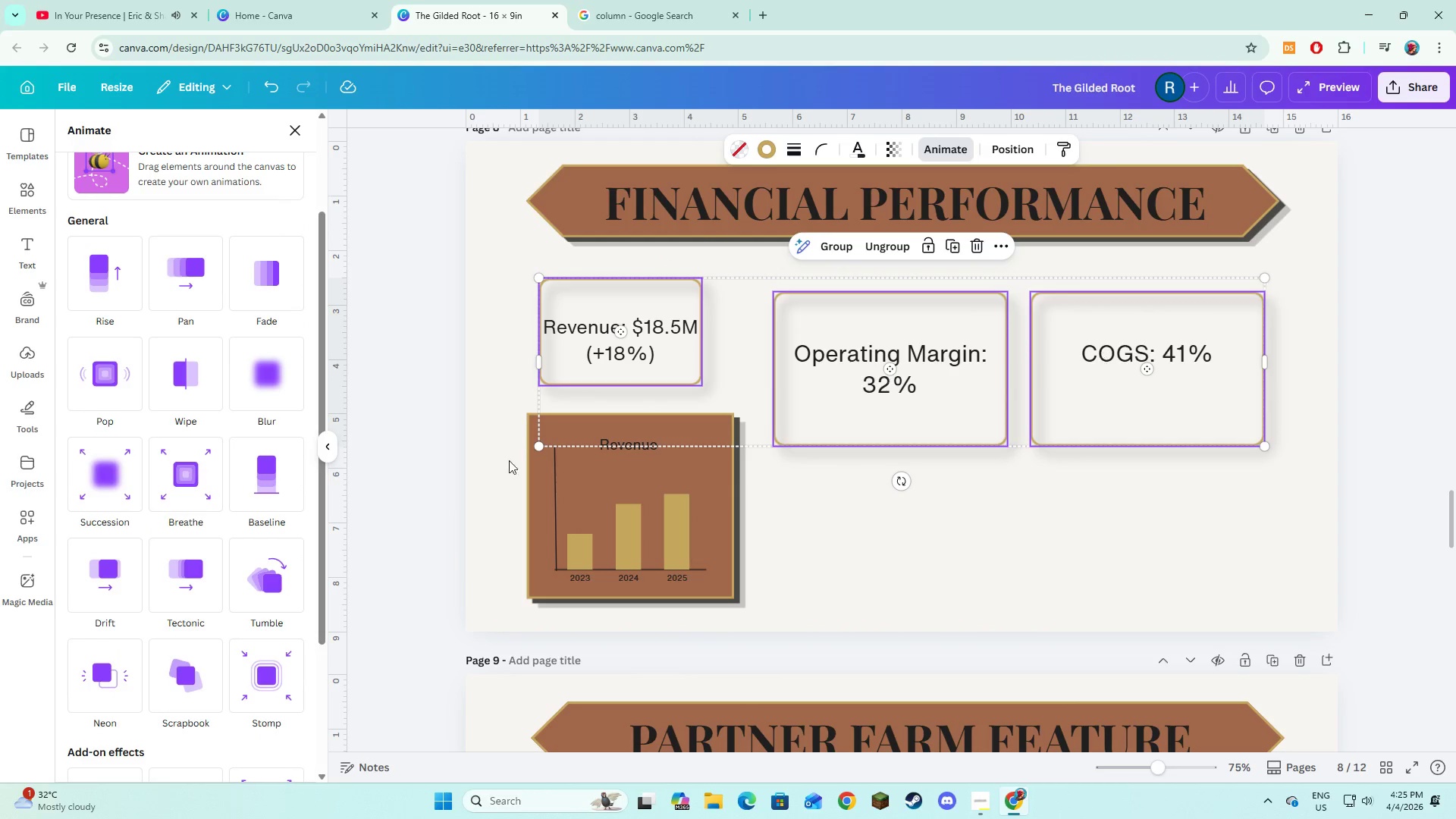 
key(Shift+ShiftLeft)
 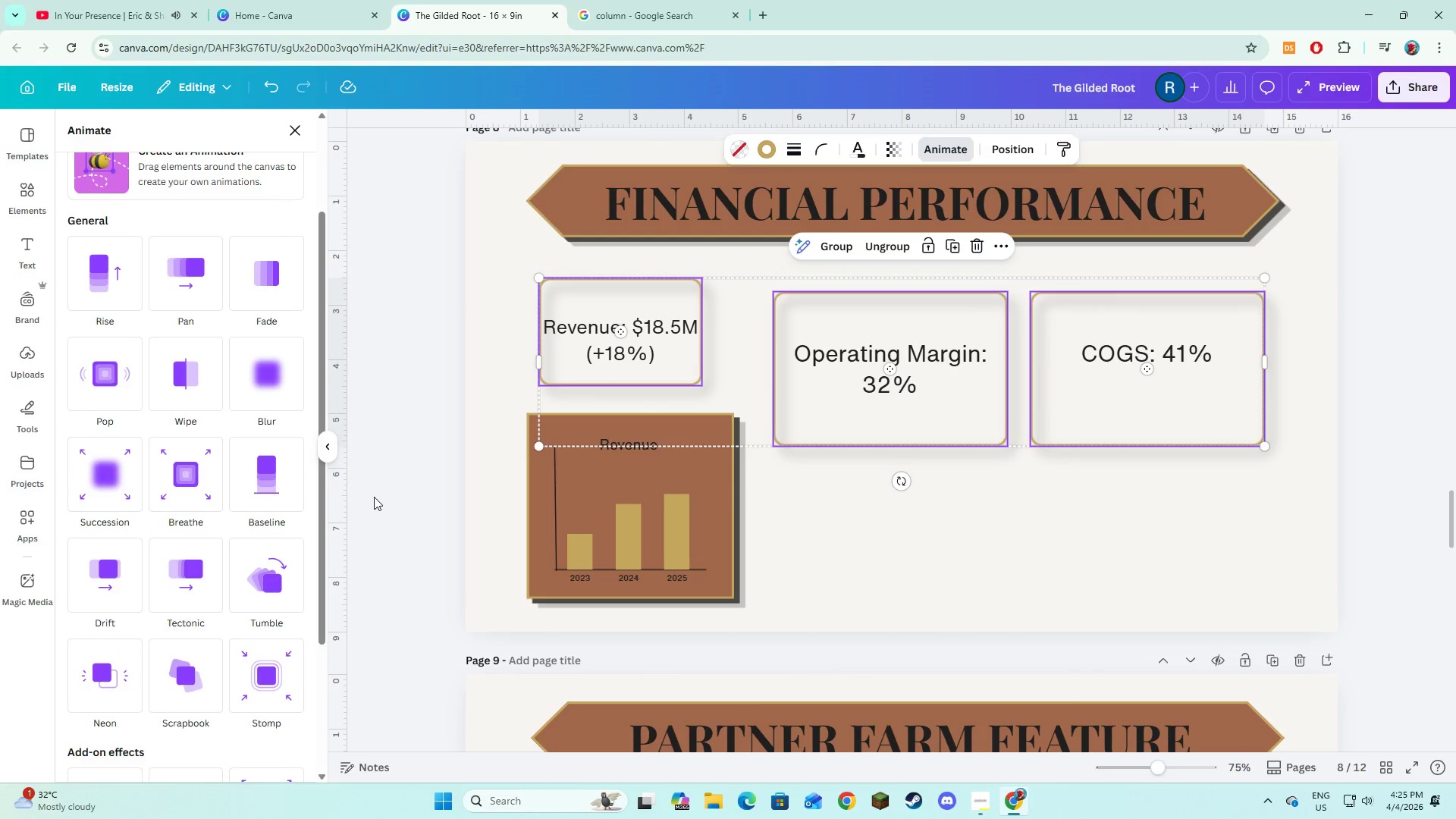 
key(Shift+ShiftLeft)
 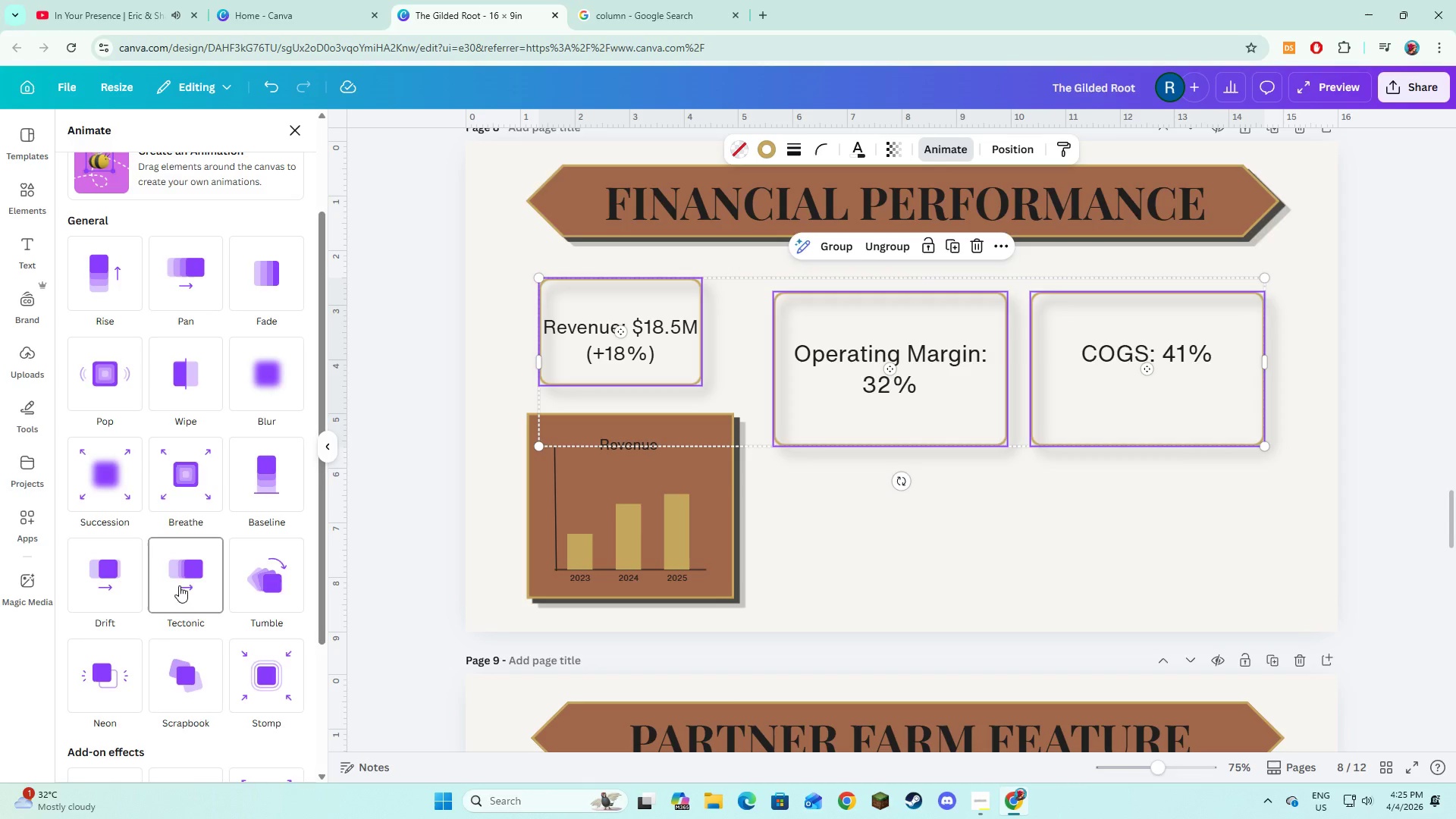 
scroll: coordinate [180, 579], scroll_direction: down, amount: 2.0
 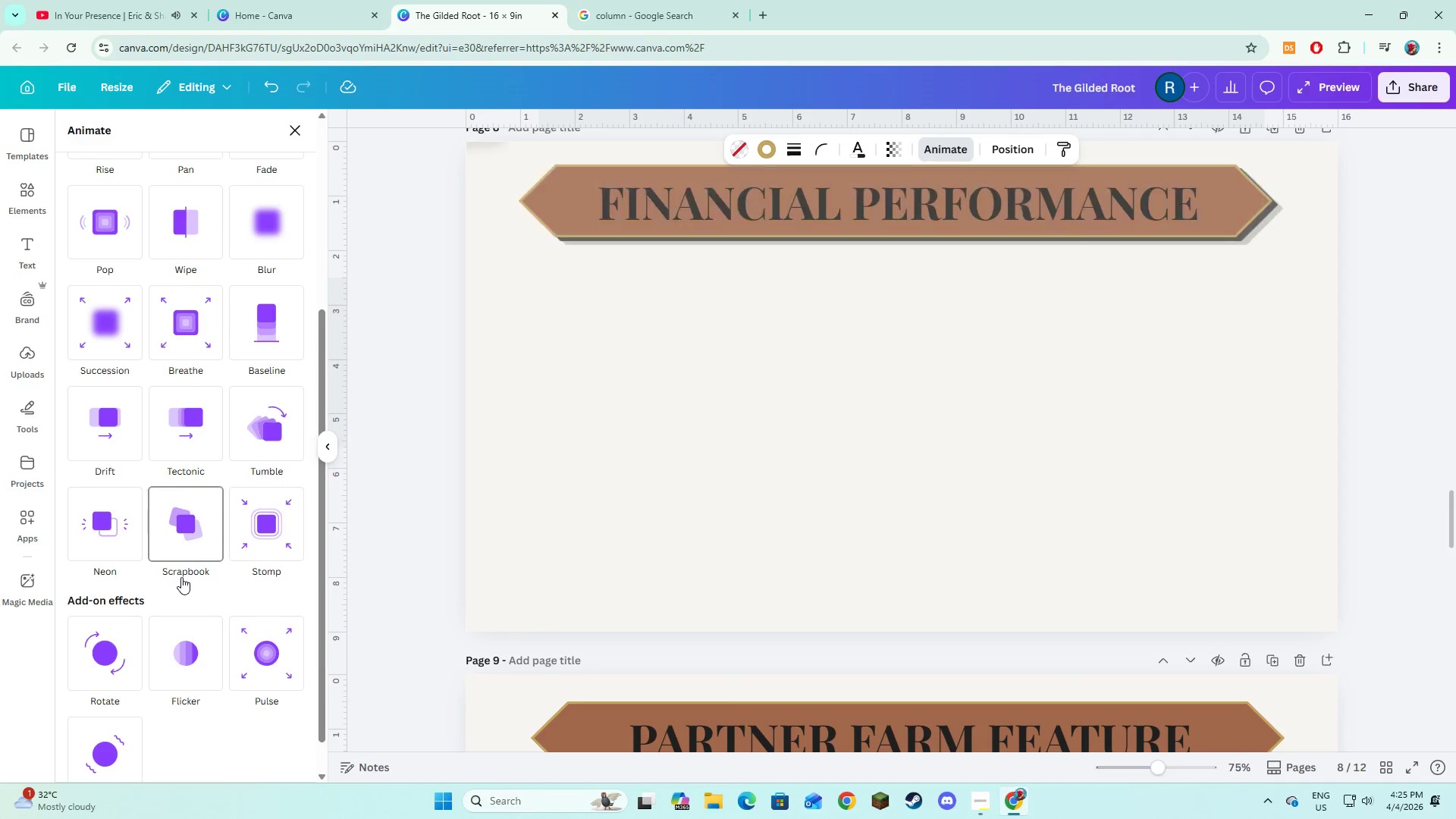 
scroll: coordinate [224, 578], scroll_direction: up, amount: 3.0
 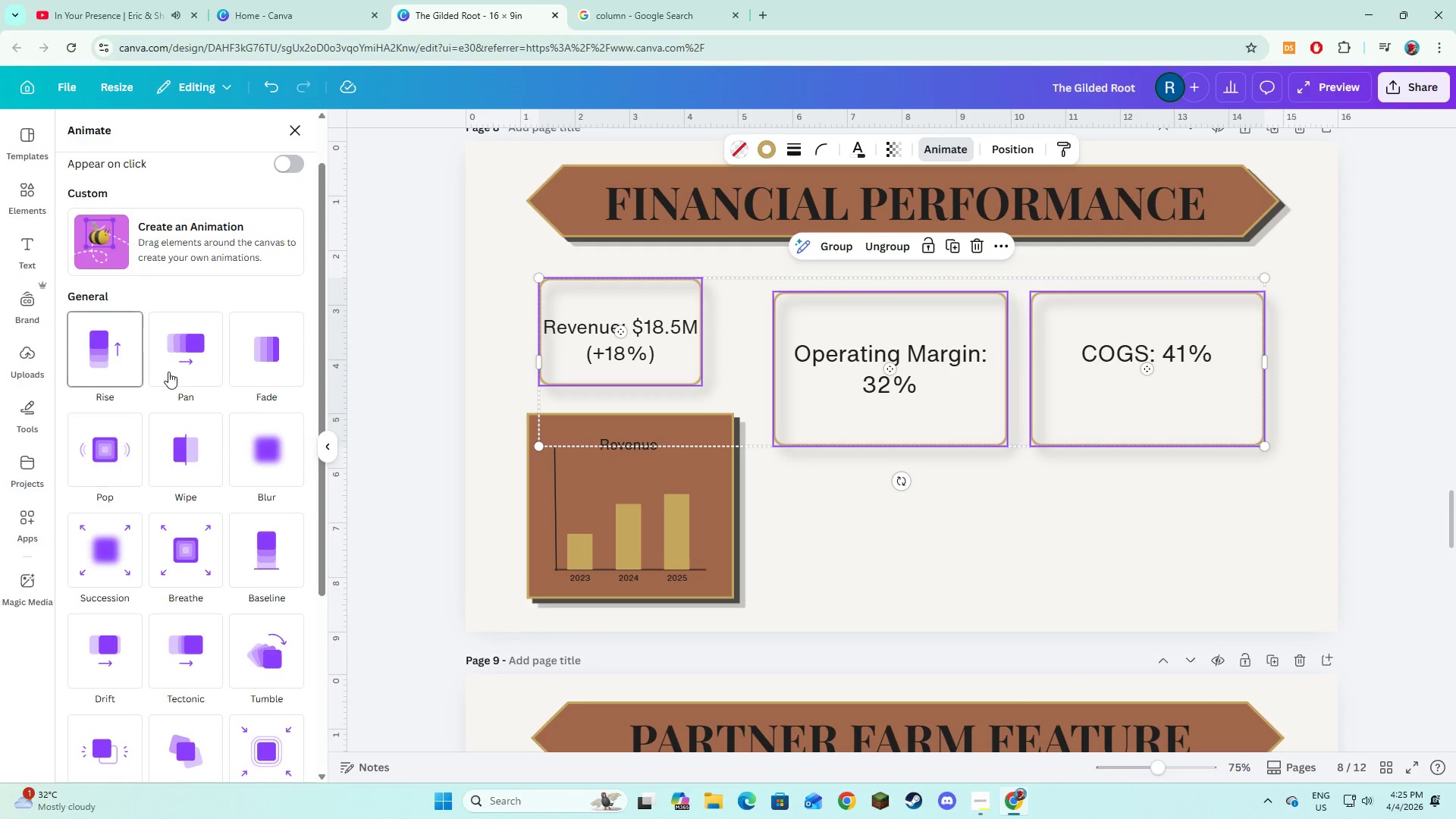 
left_click([169, 372])
 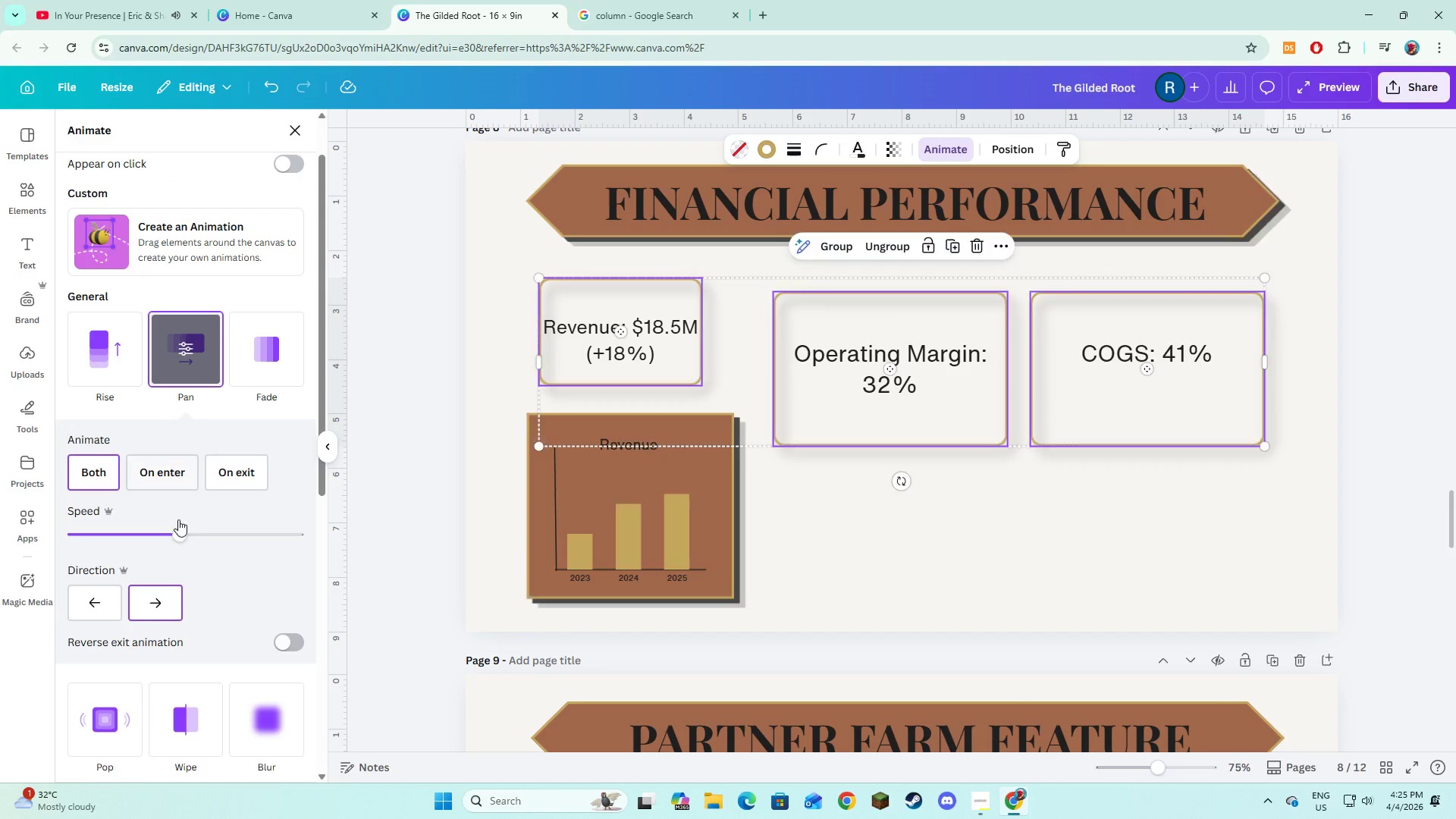 
left_click([165, 488])
 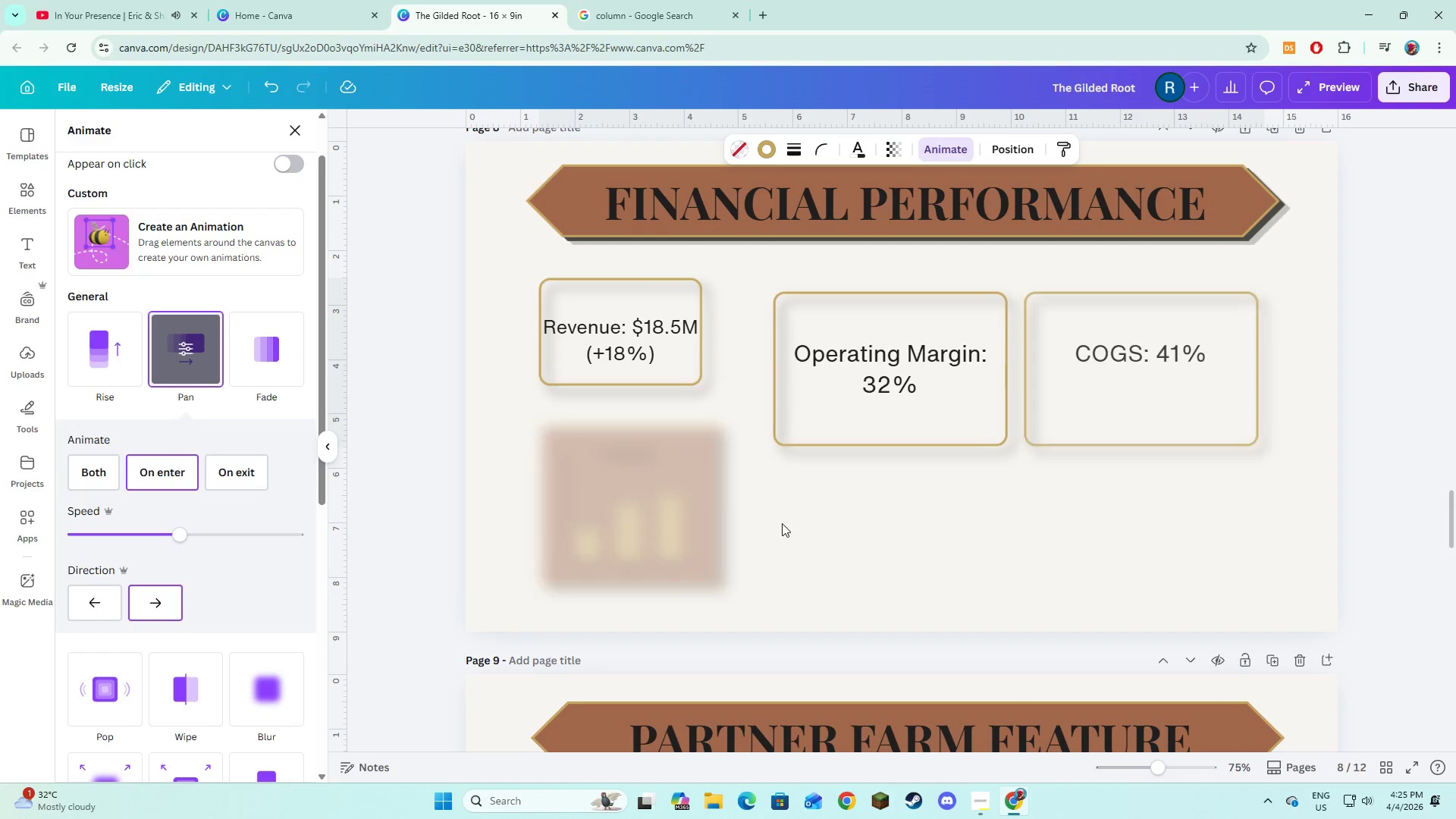 
left_click([895, 535])
 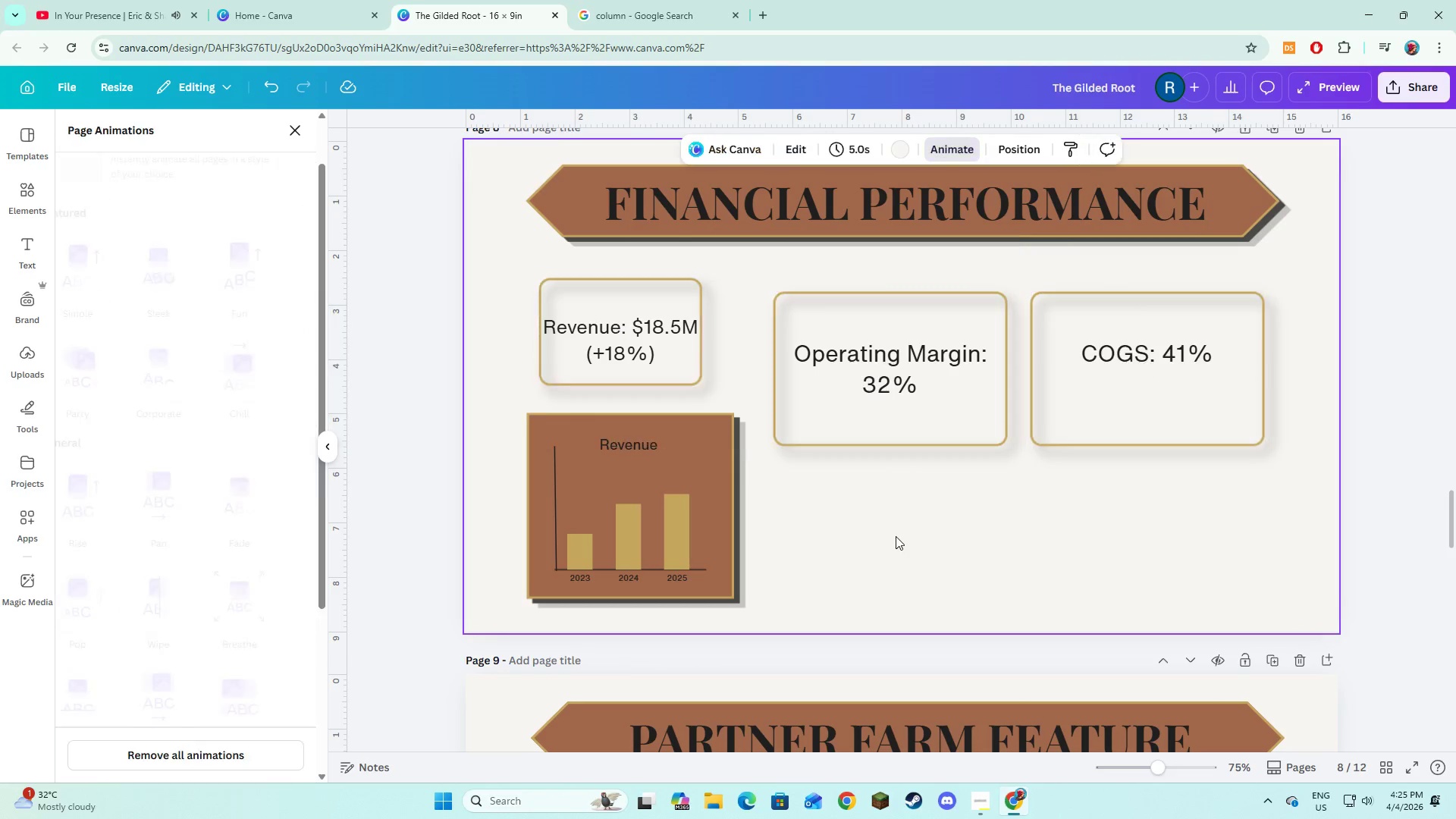 
scroll: coordinate [896, 537], scroll_direction: down, amount: 5.0
 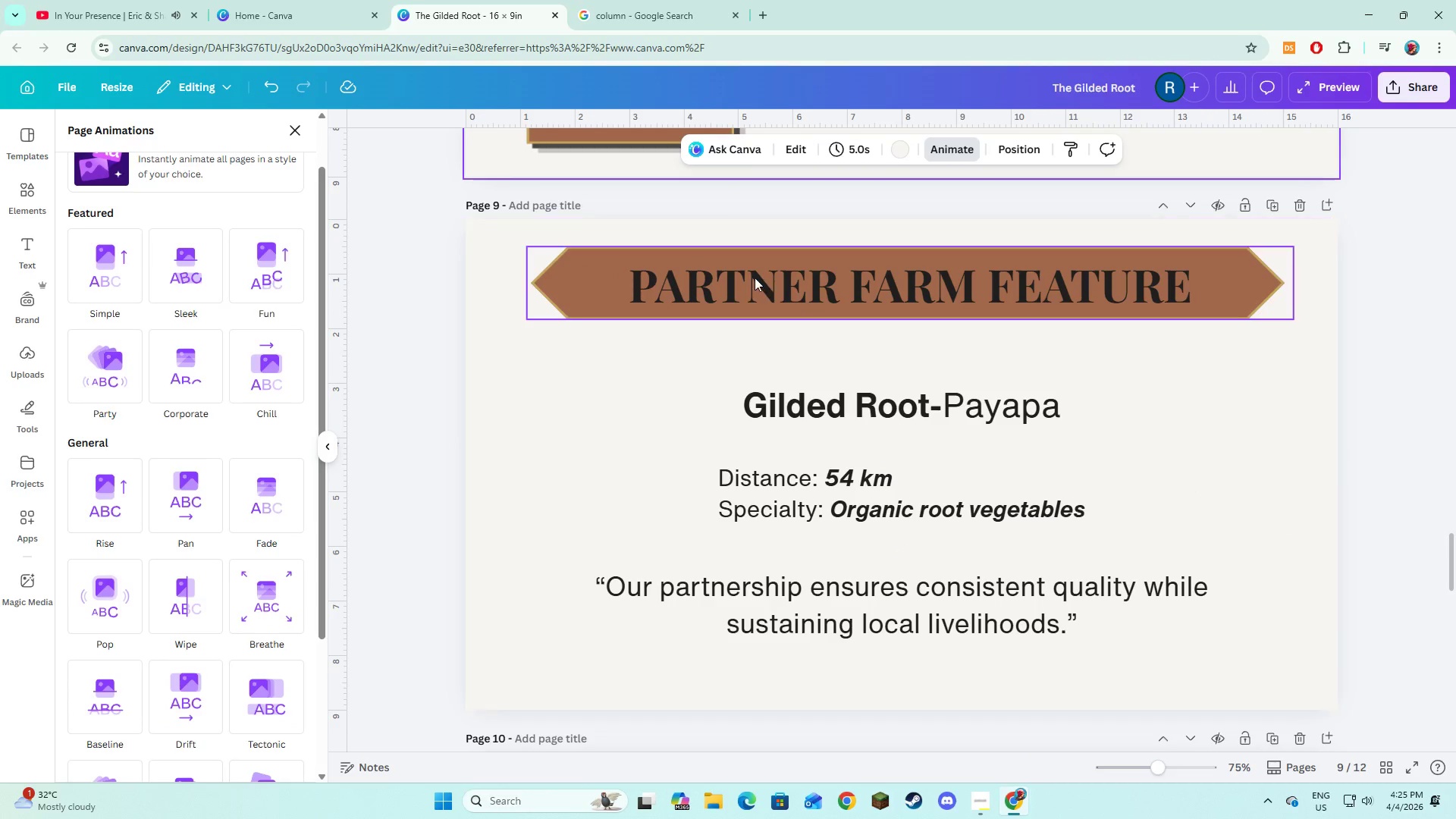 
left_click([755, 278])
 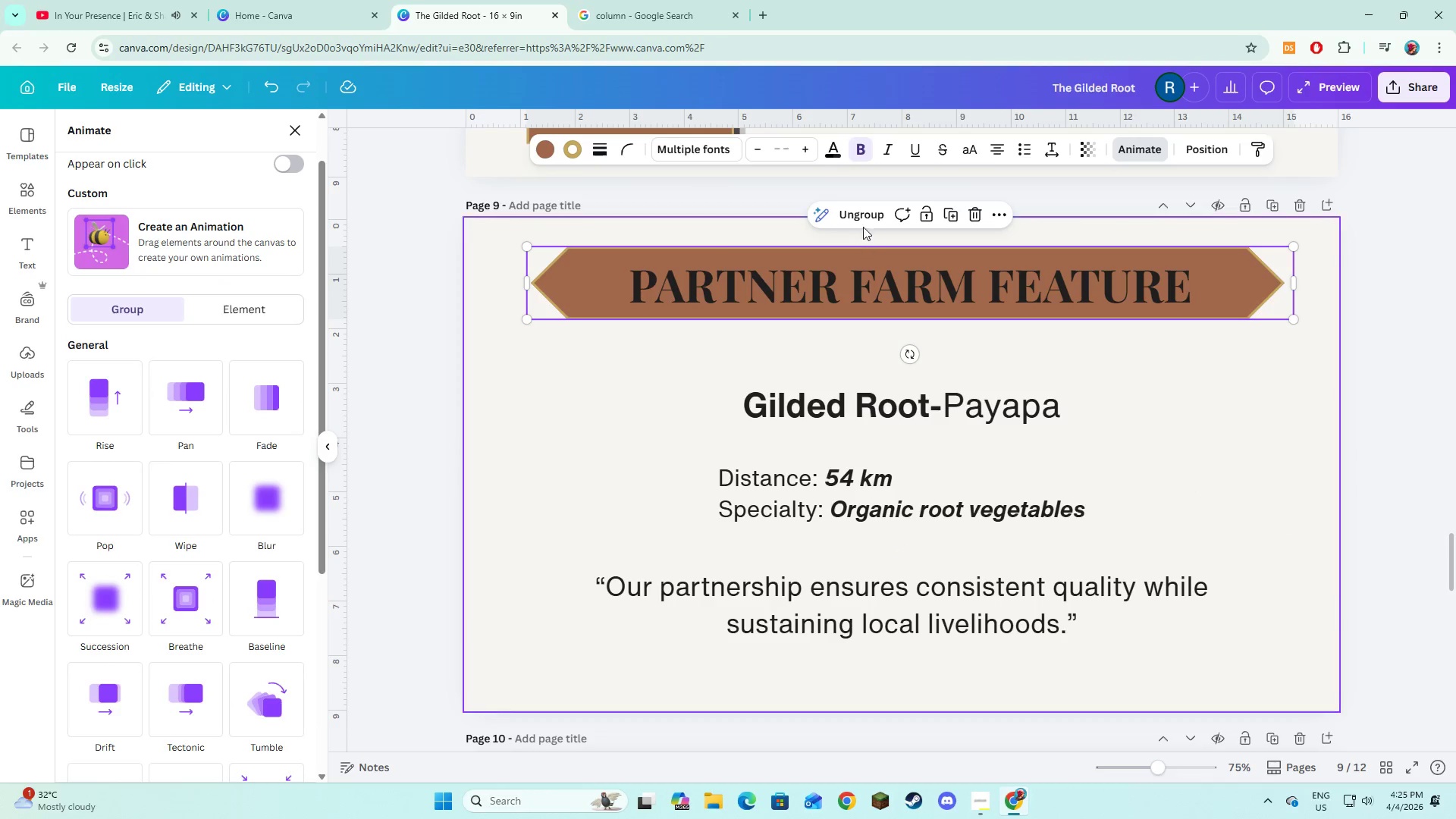 
left_click([863, 219])
 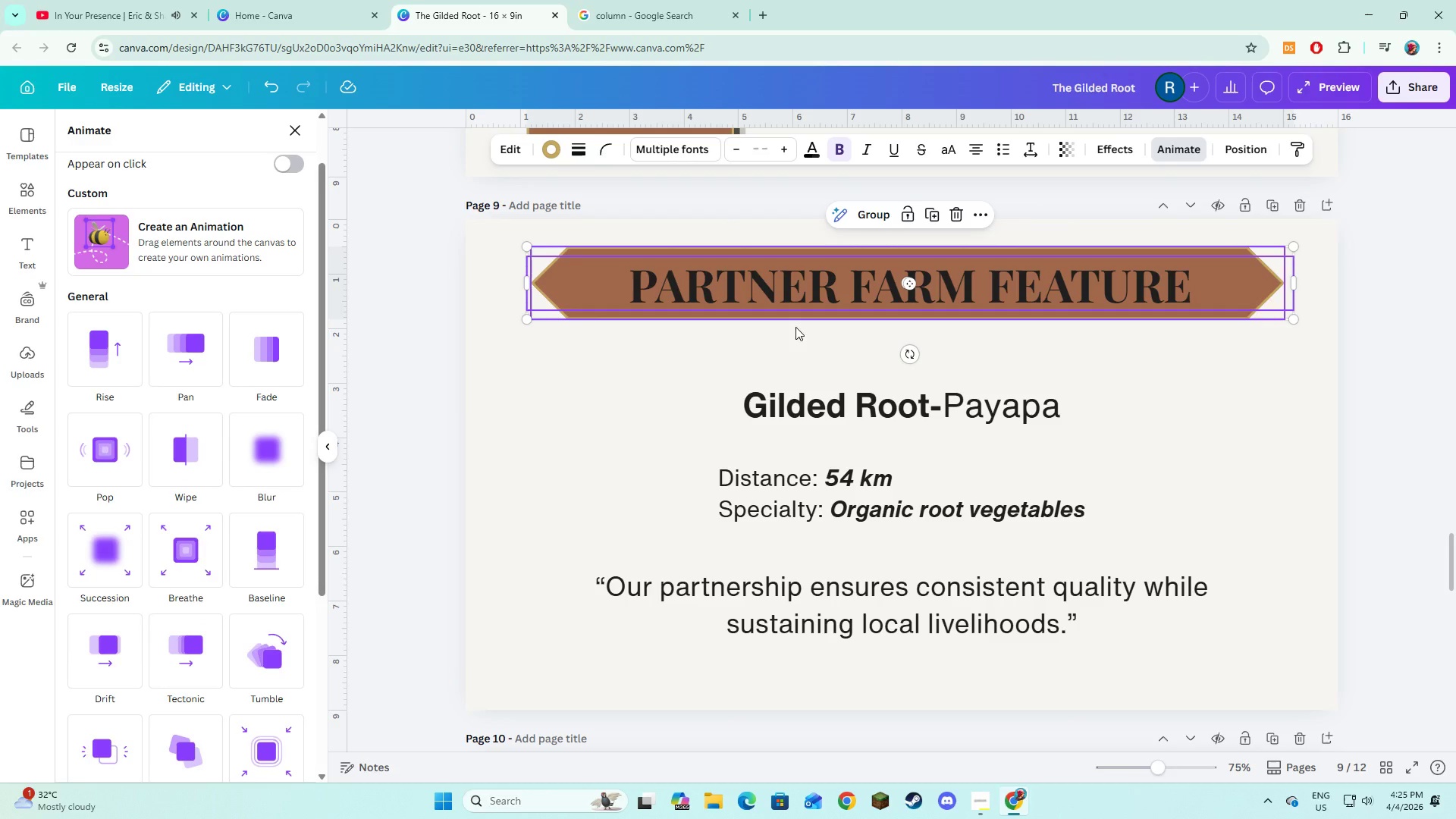 
left_click([765, 353])
 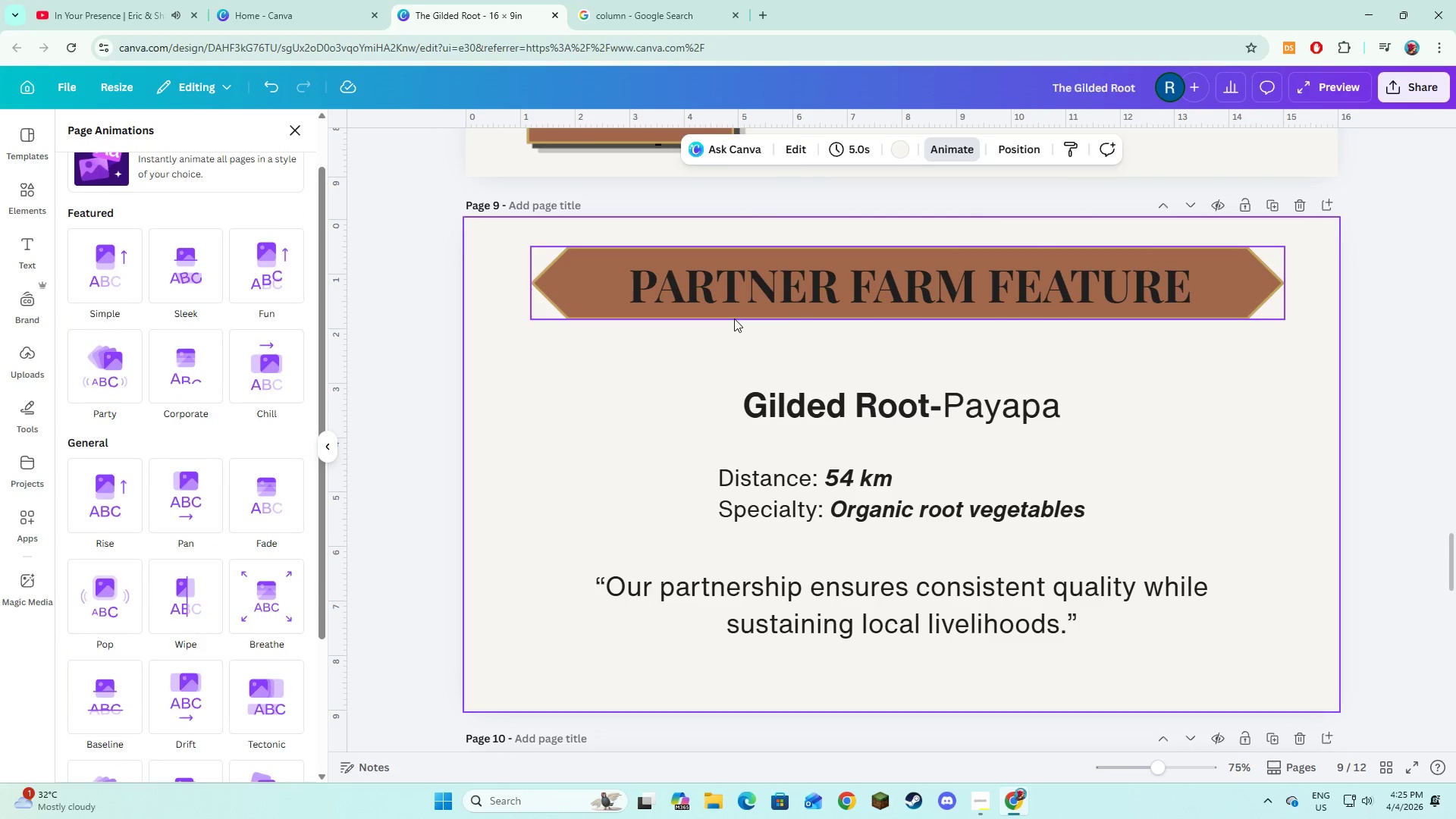 
left_click([734, 318])
 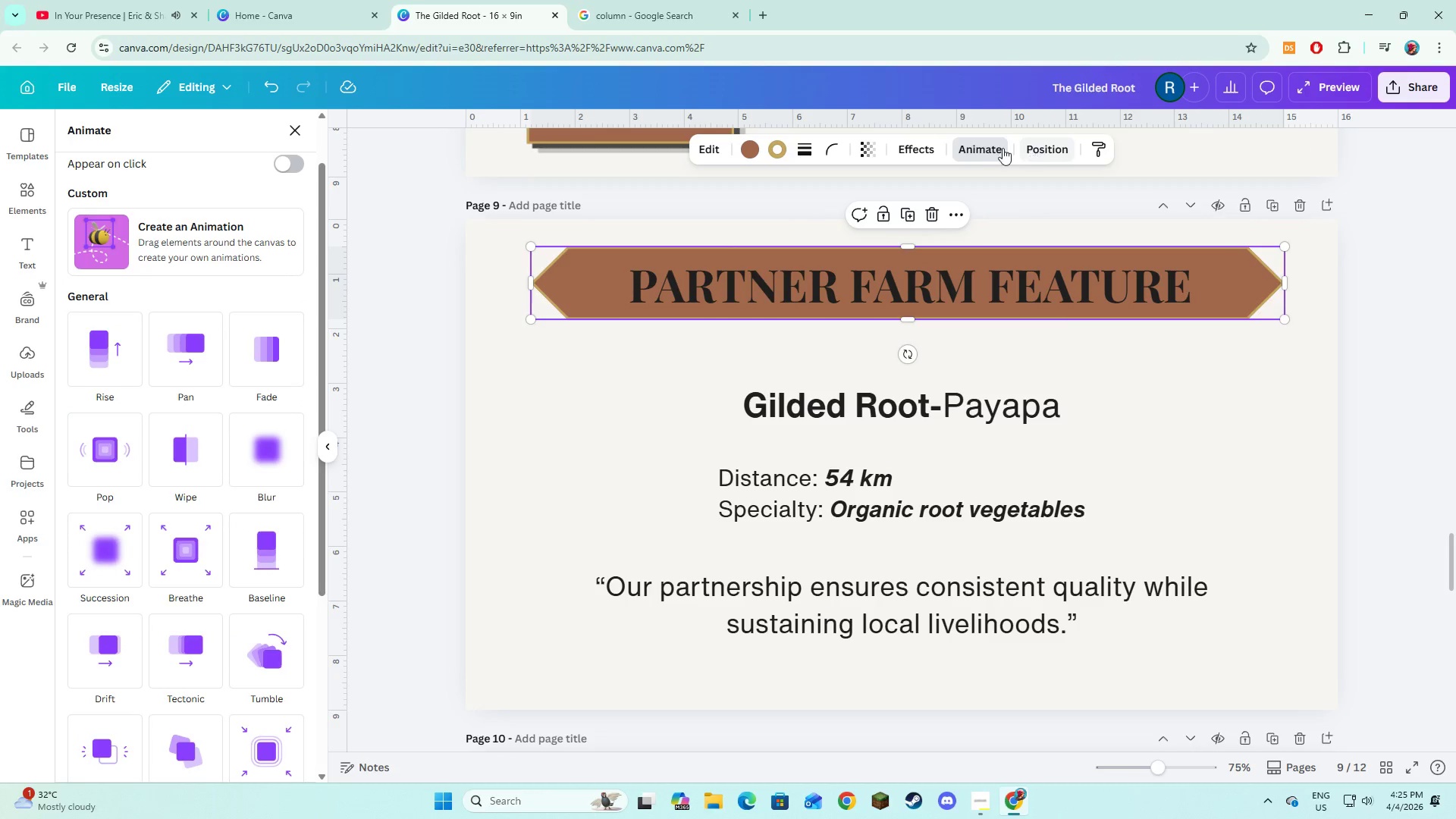 
left_click([935, 148])
 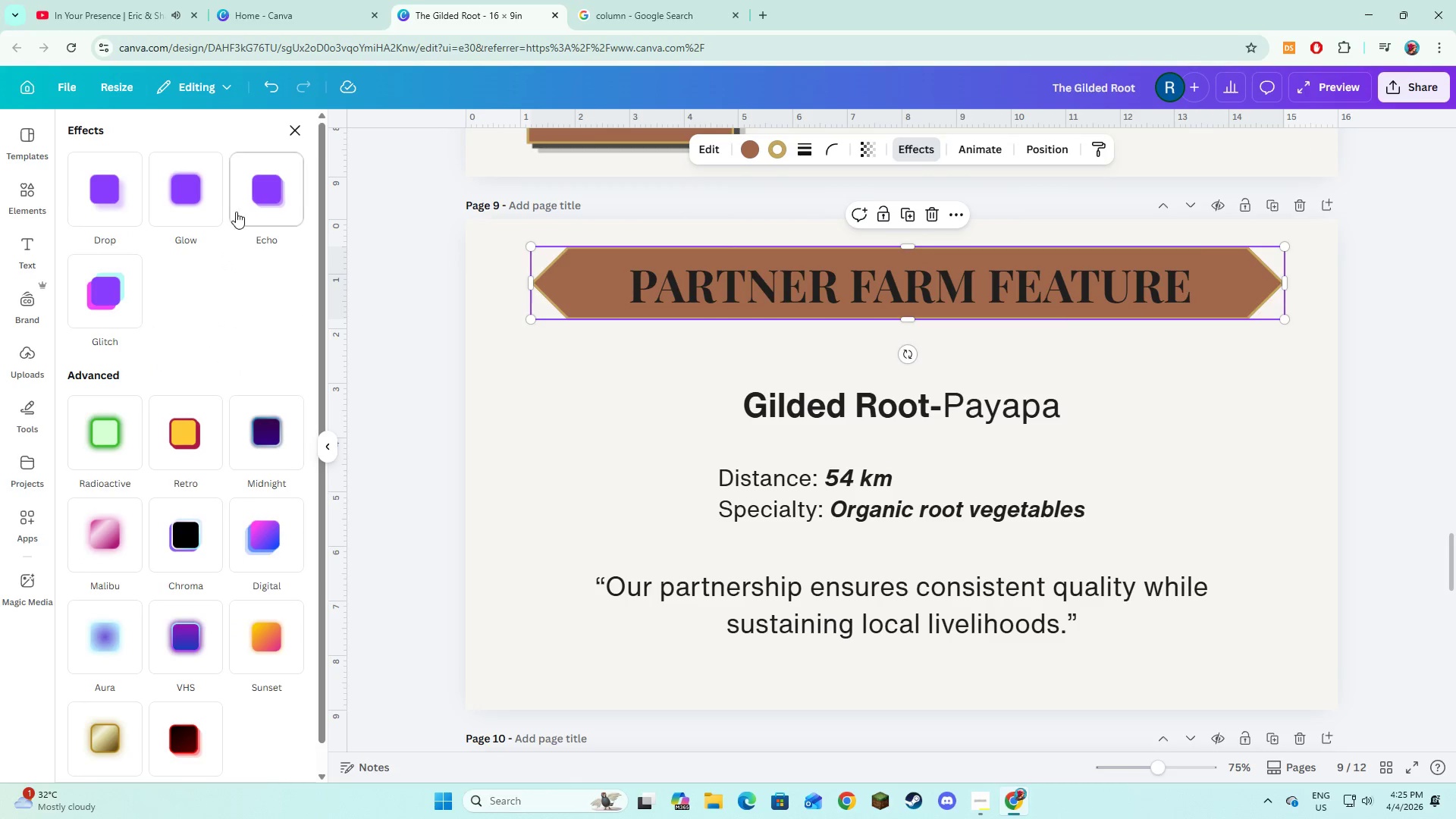 
left_click([255, 211])
 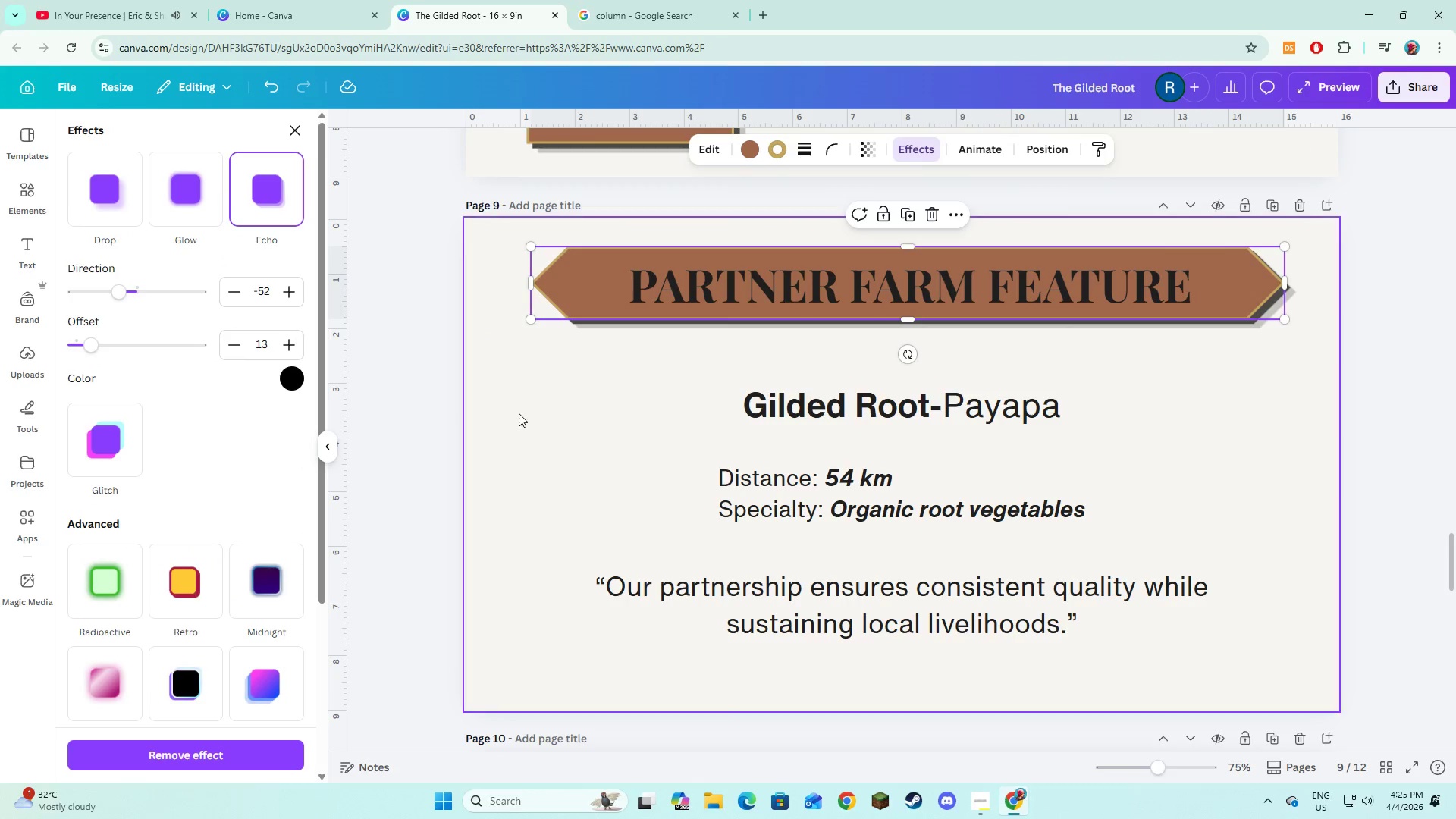 
left_click([527, 419])
 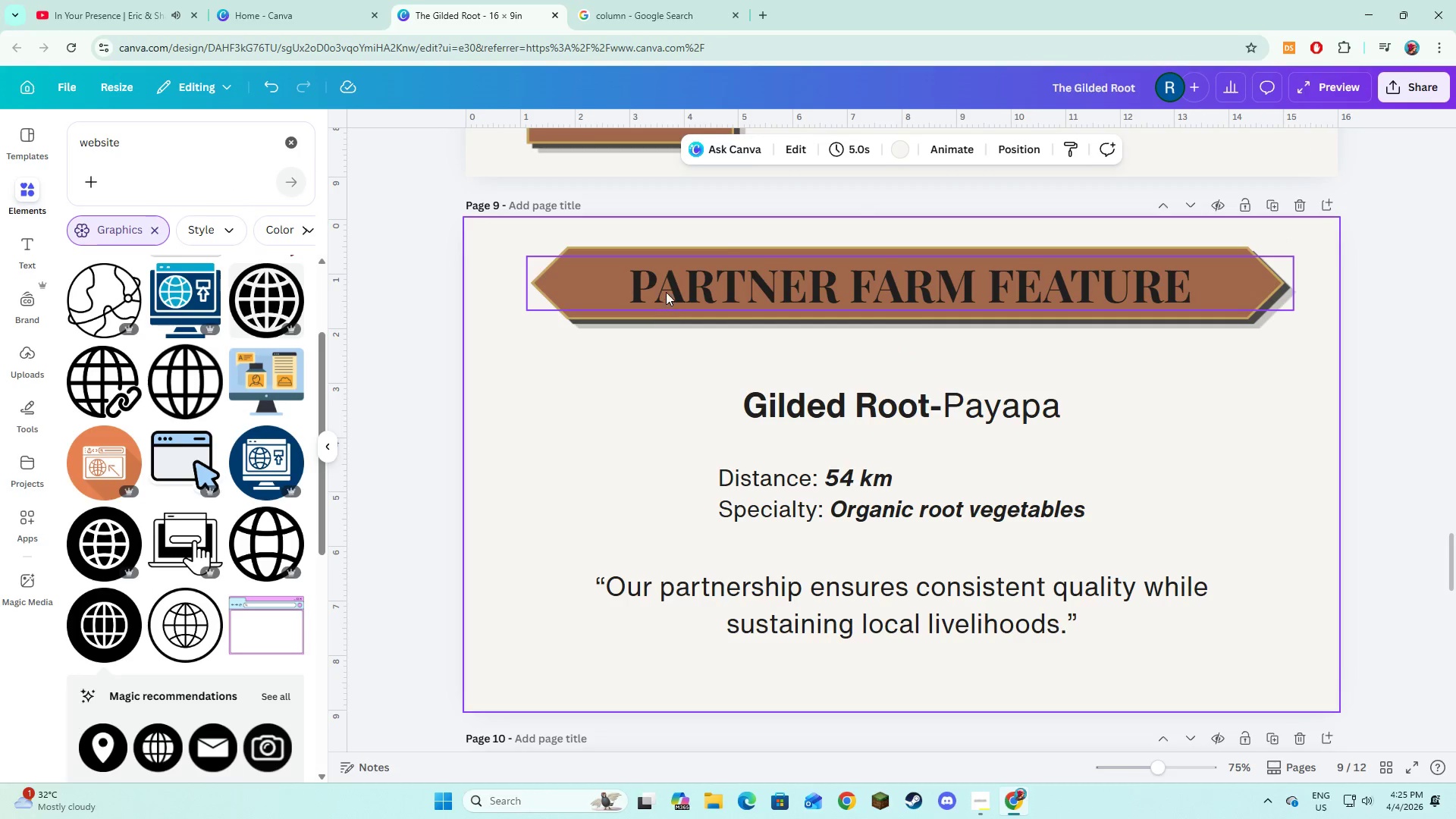 
hold_key(key=ShiftLeft, duration=1.42)
left_click([666, 291])
 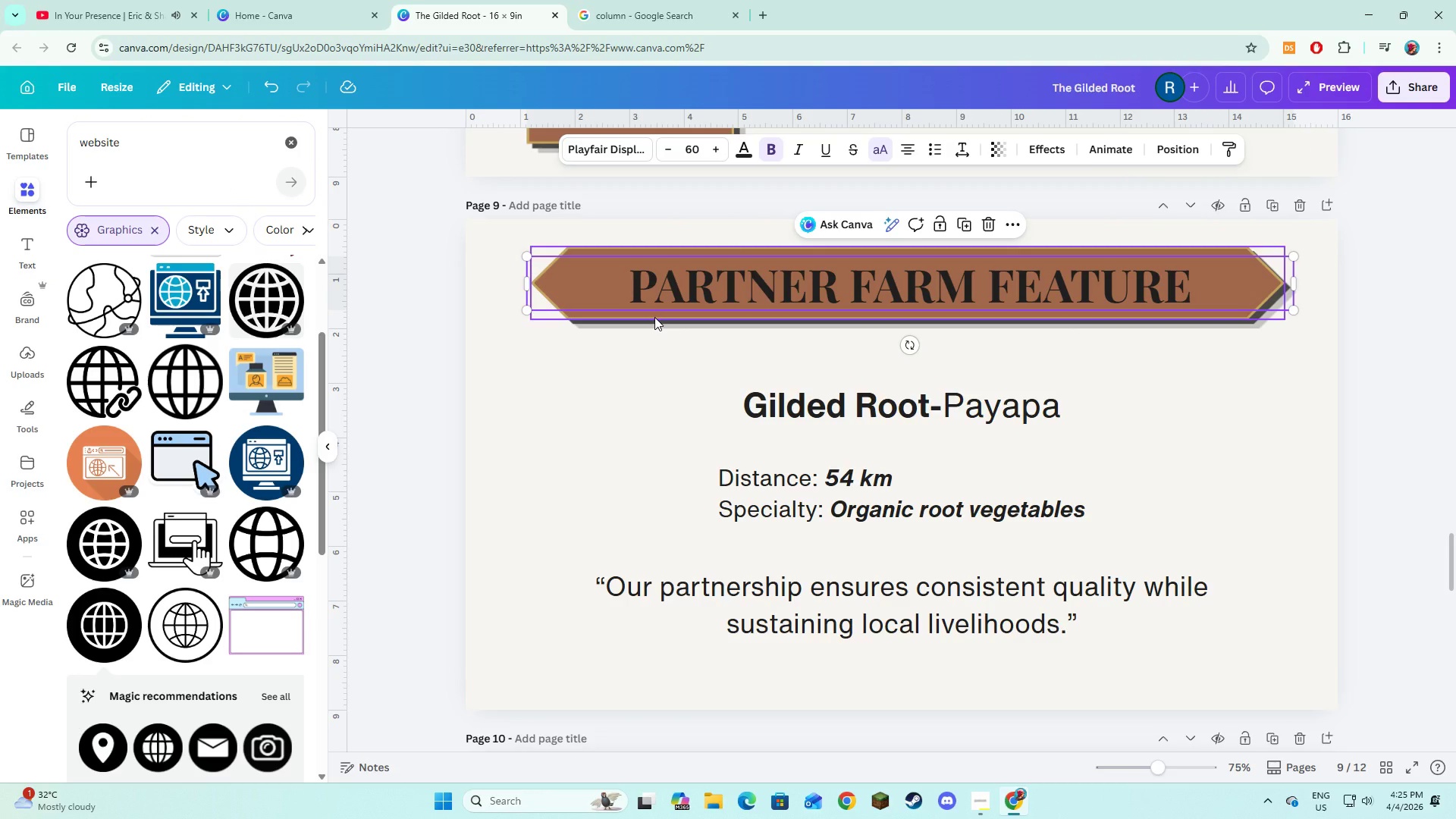 
left_click([654, 317])
 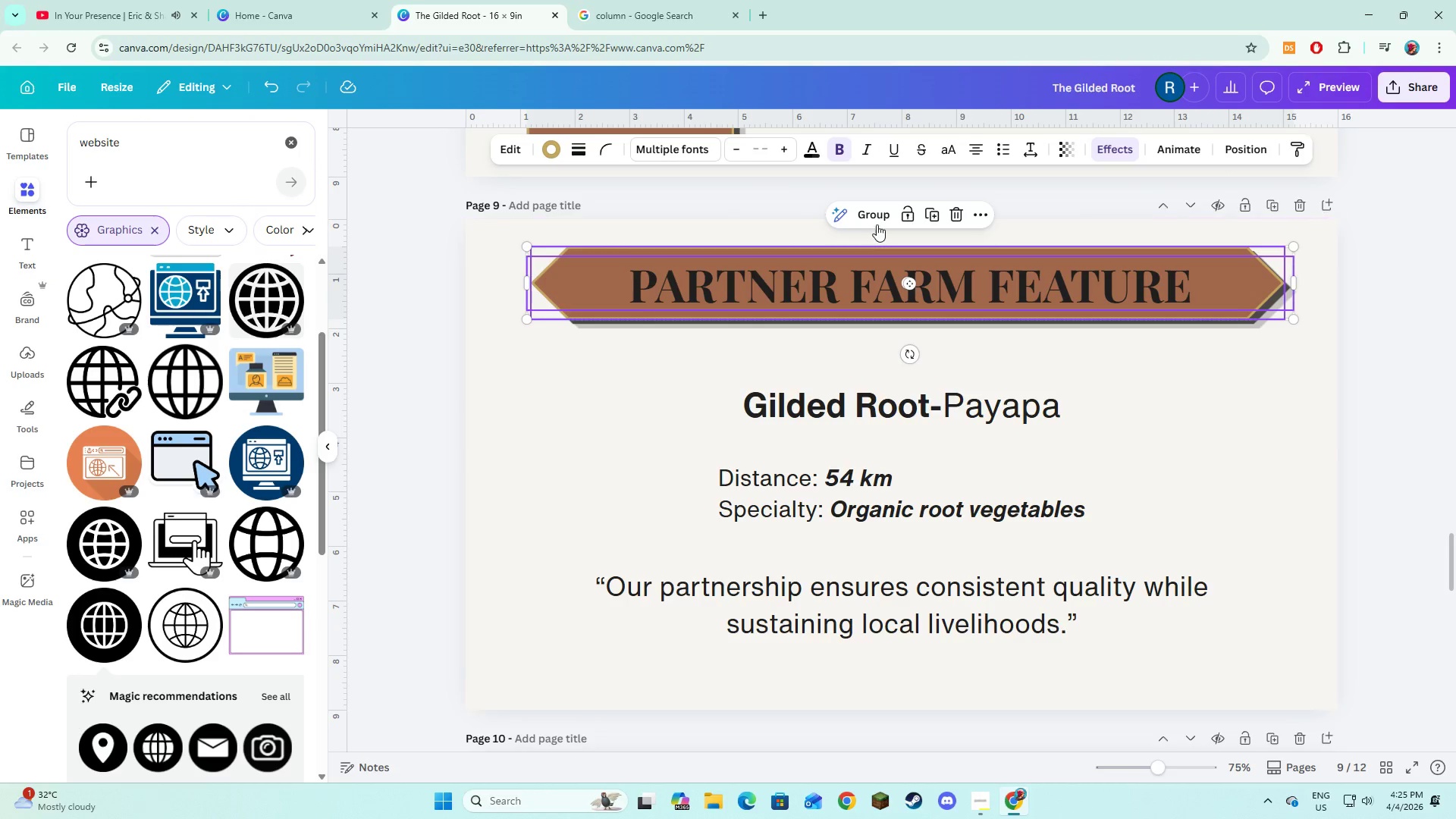 
left_click([878, 221])
 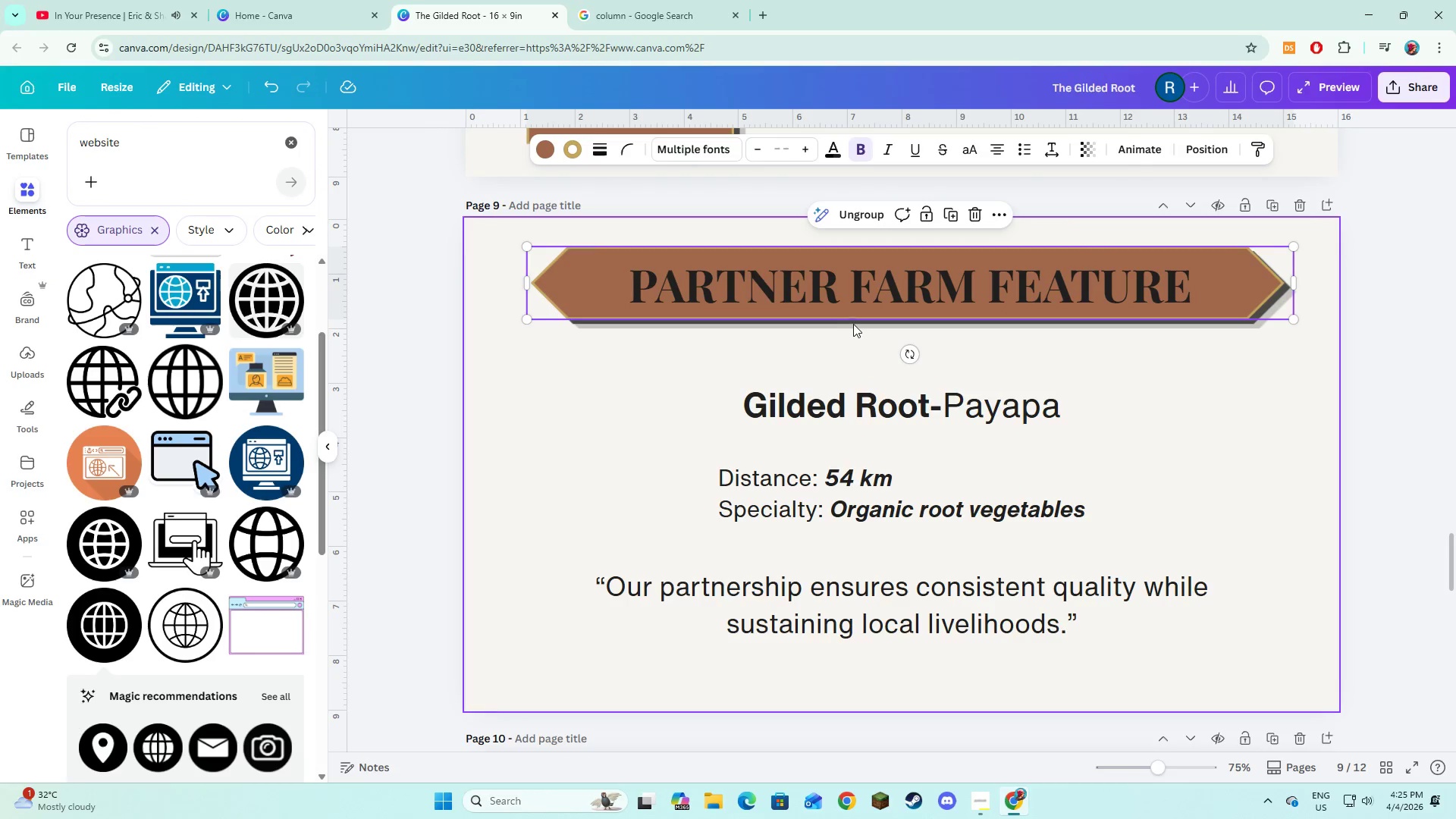 
double_click([852, 306])
 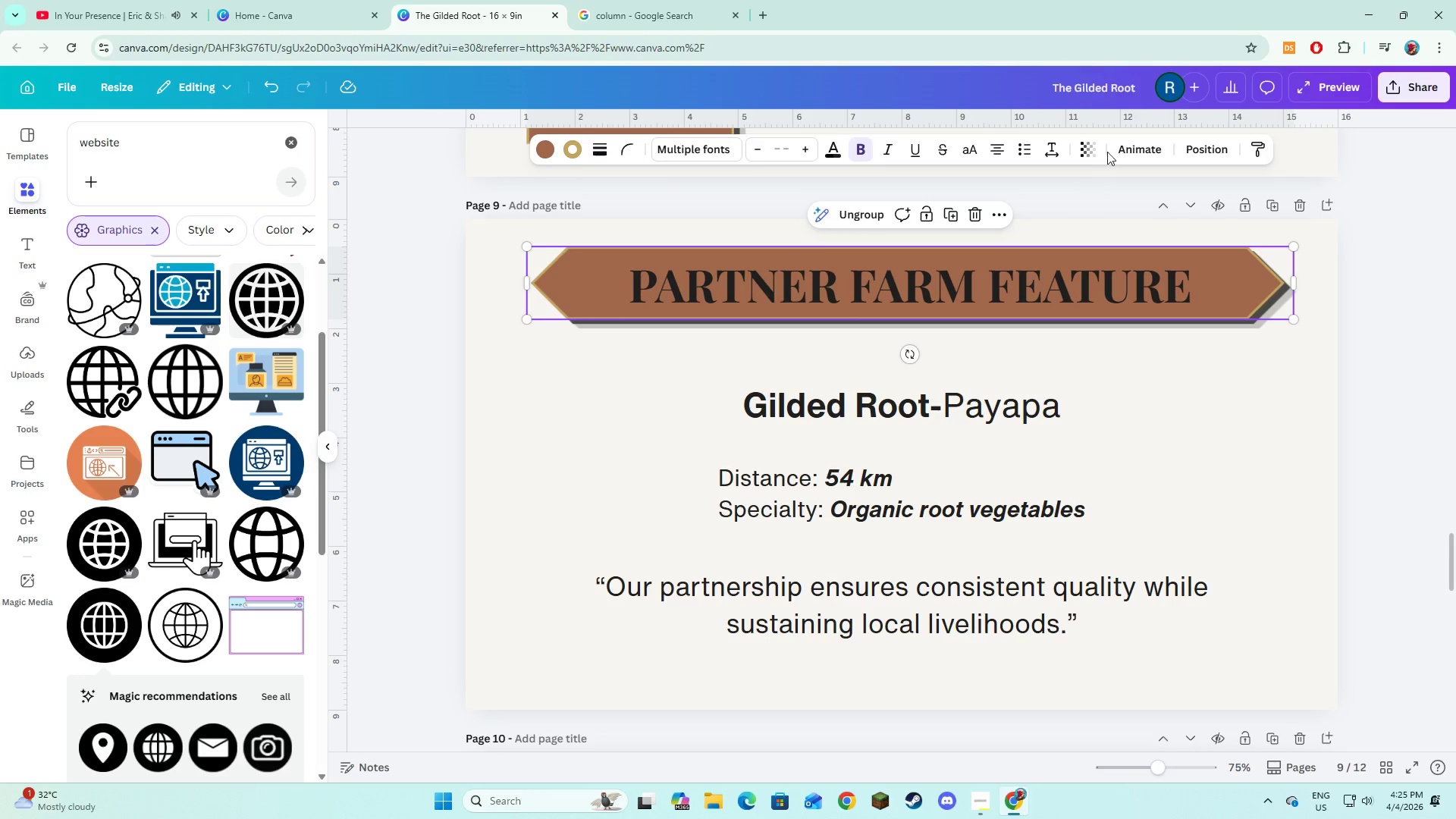 
left_click([1115, 144])
 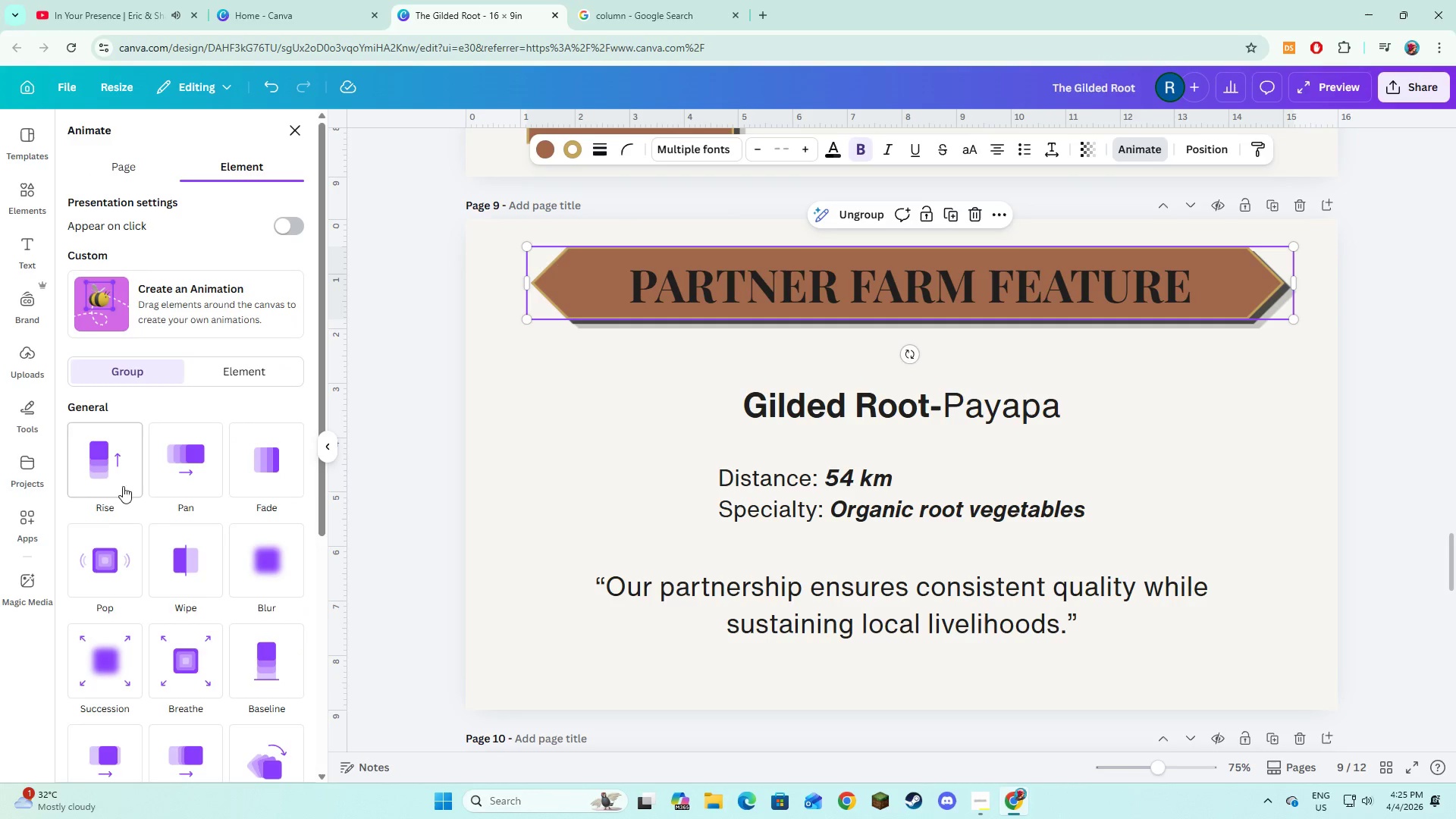 
left_click([189, 463])
 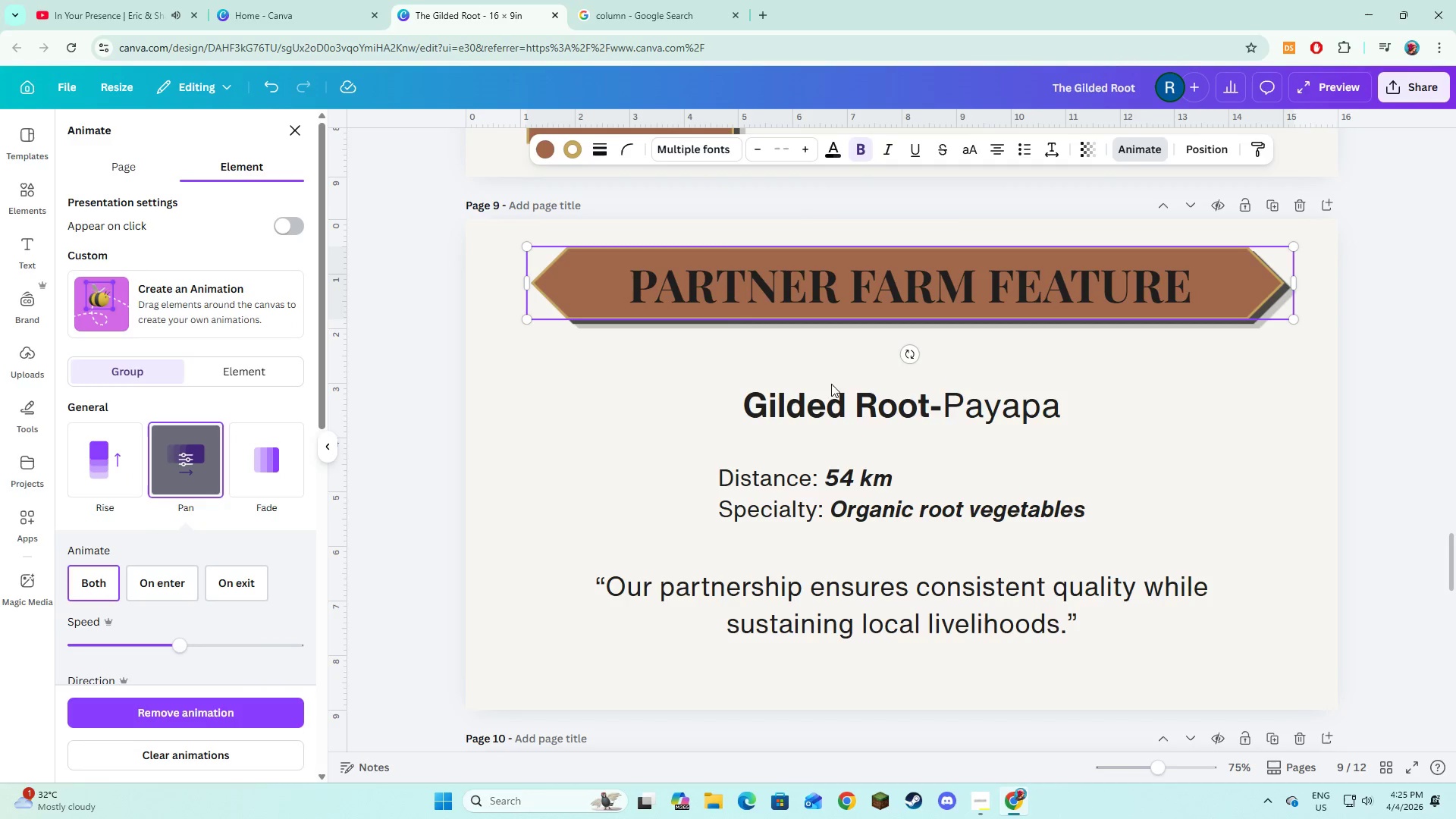 
left_click([833, 402])
 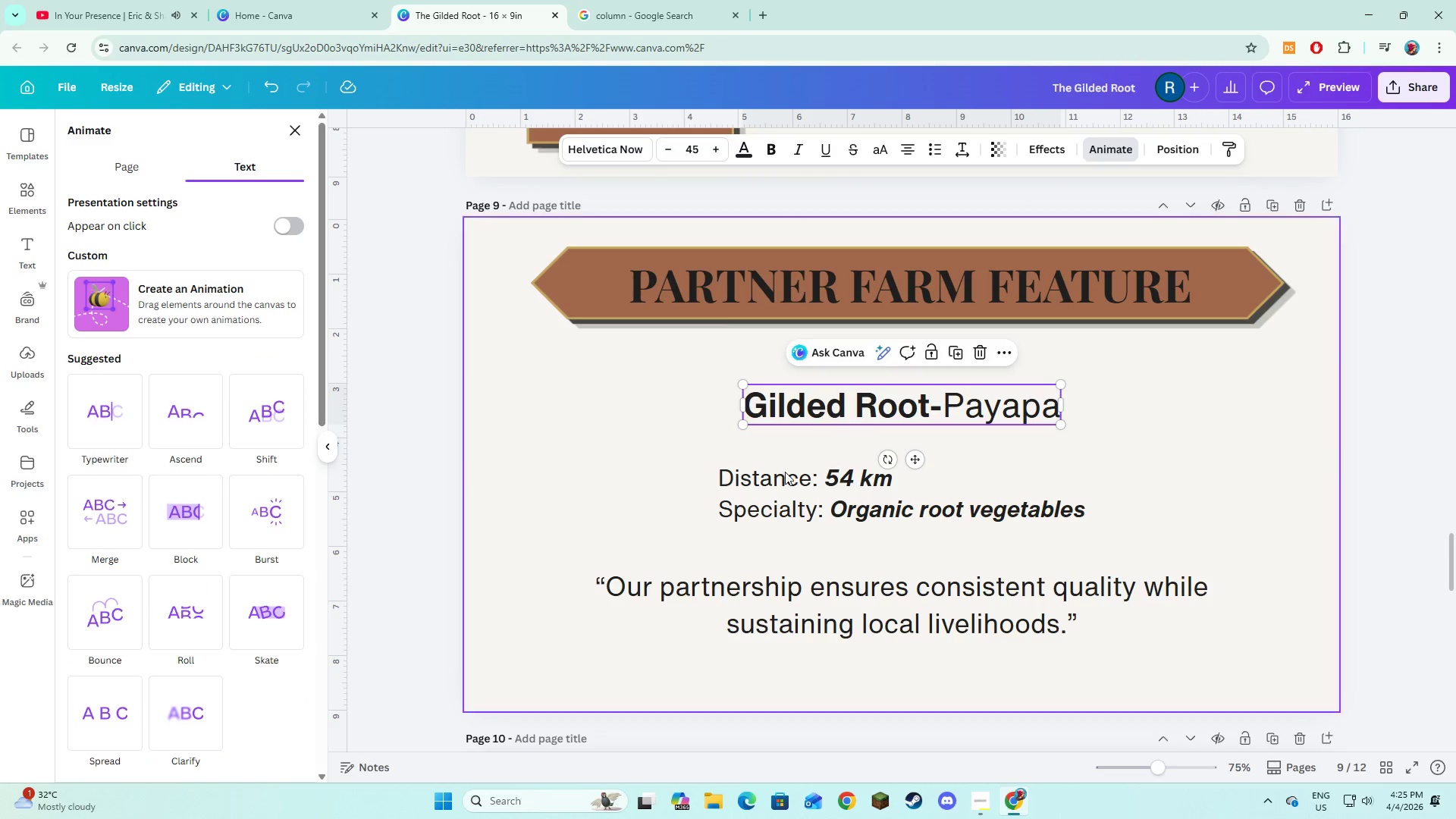 
hold_key(key=ShiftLeft, duration=1.48)
left_click([783, 479])
 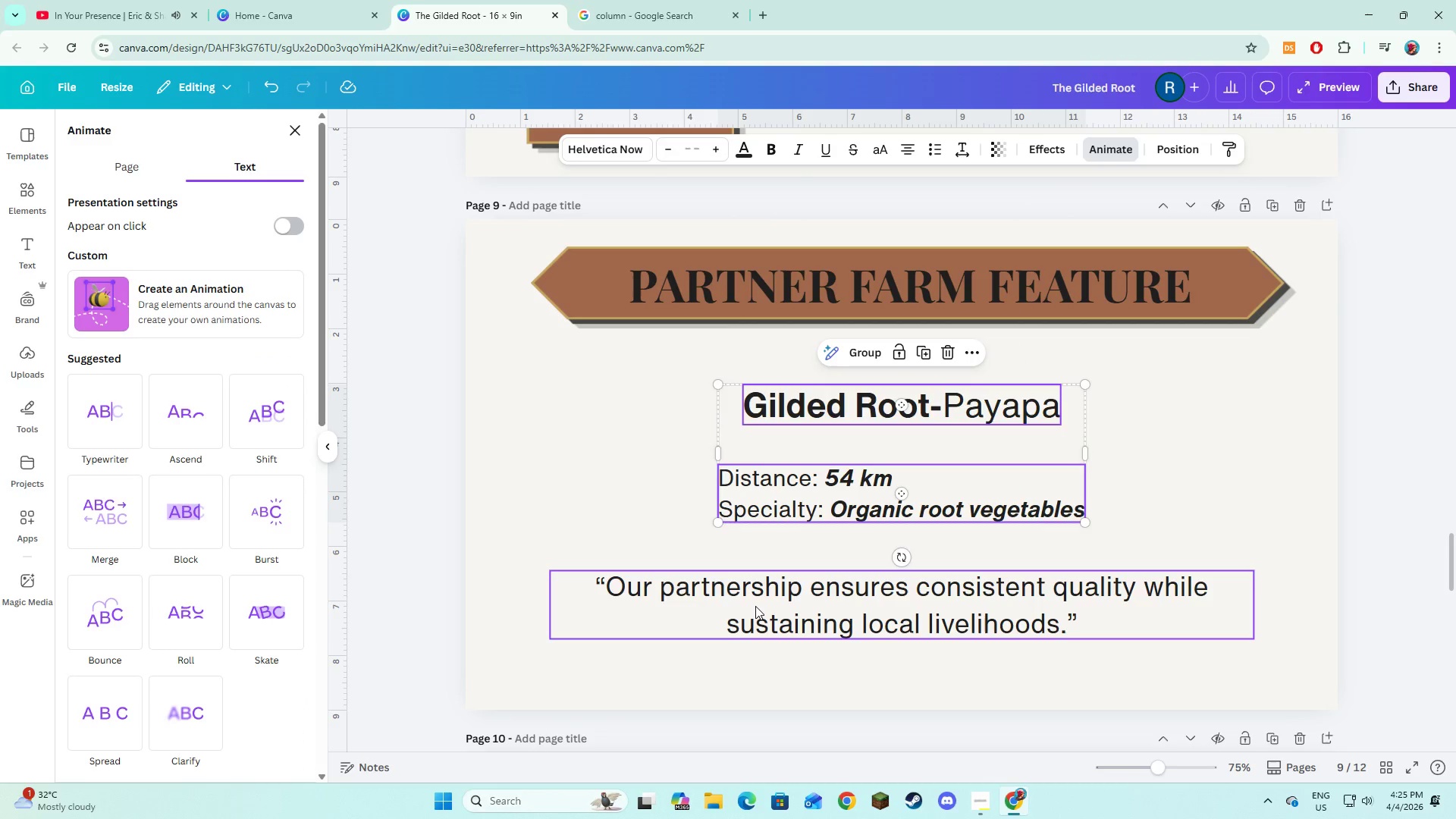 
double_click([755, 606])
 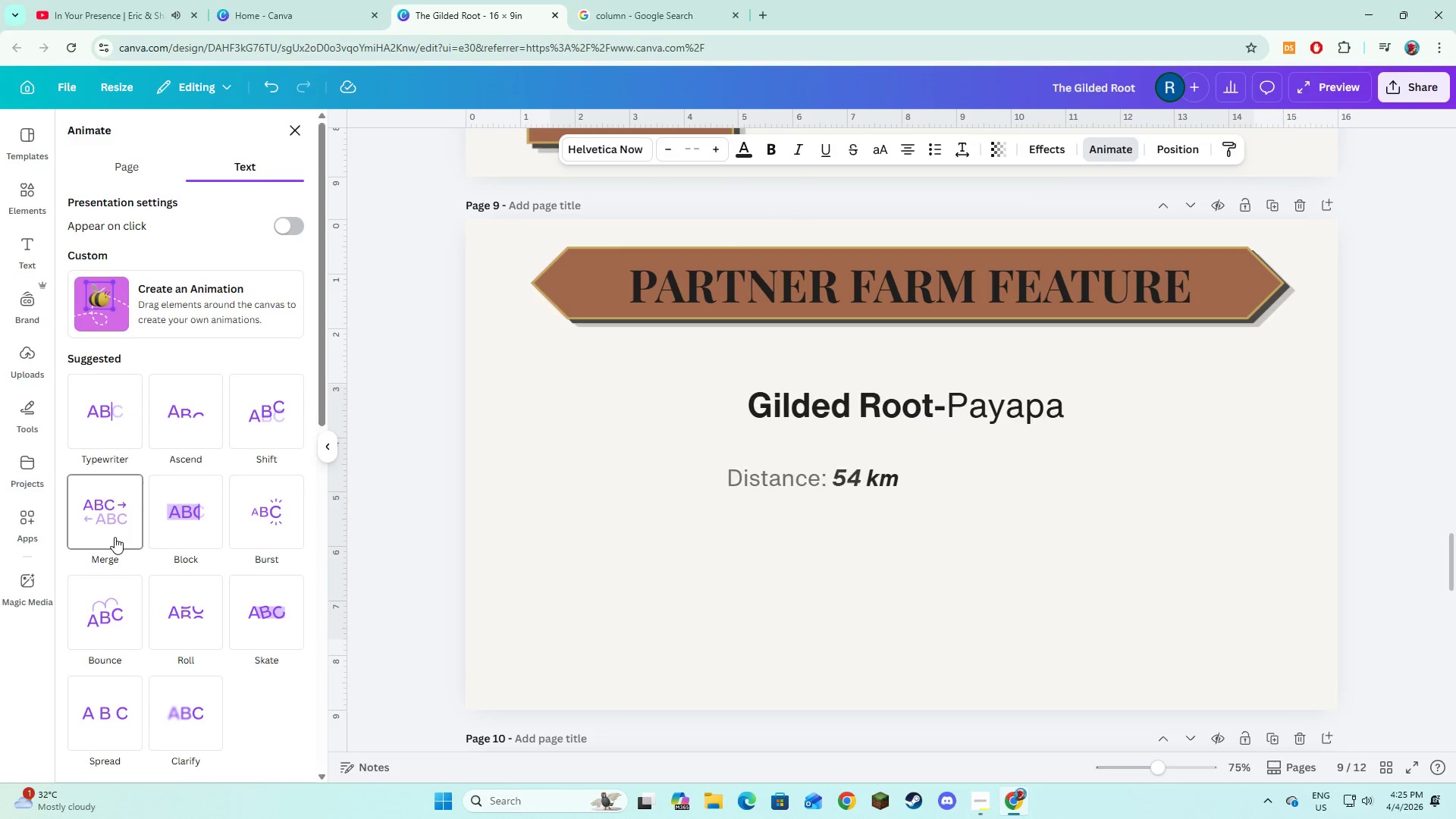 
left_click([115, 537])
 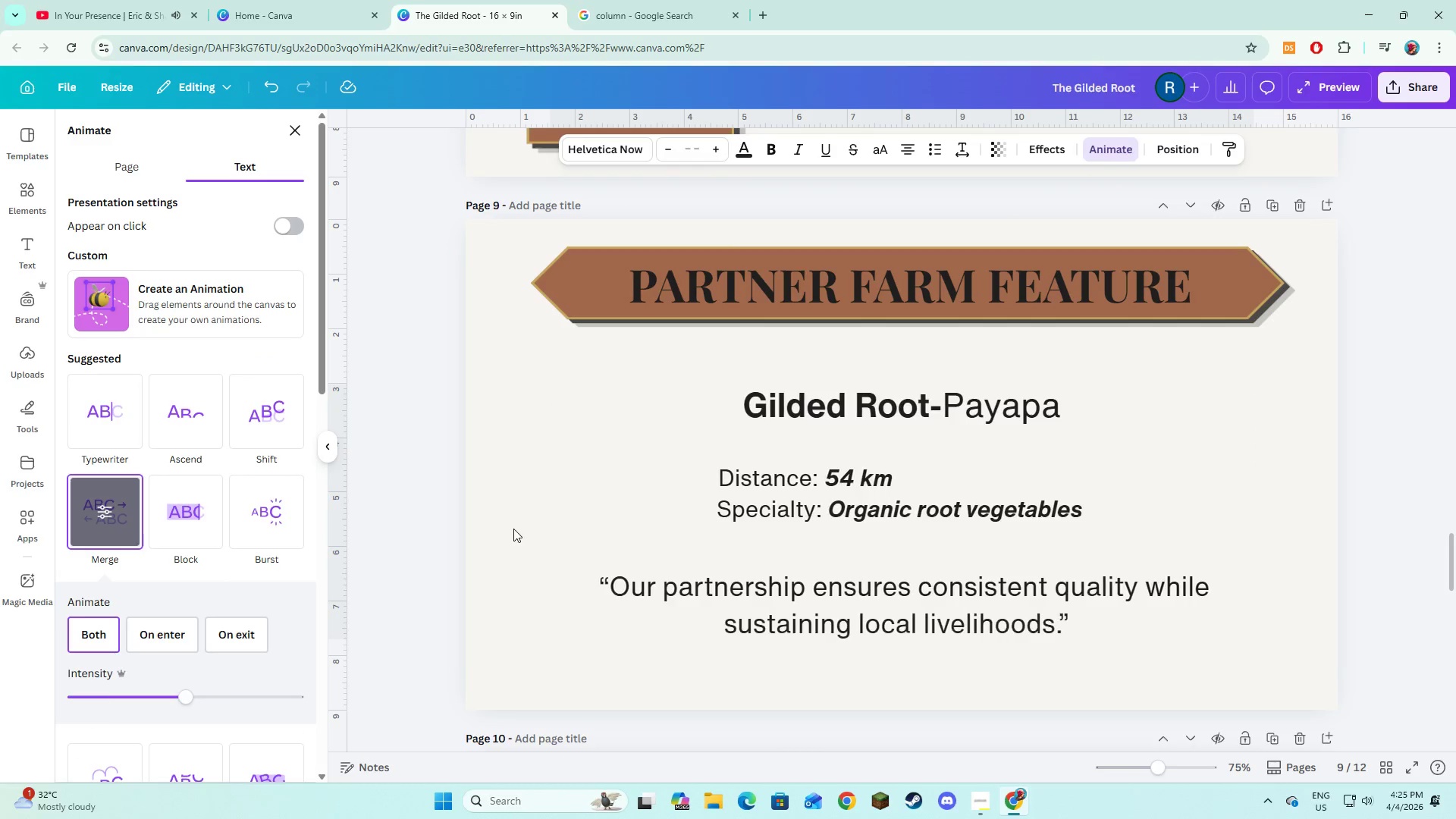 
scroll: coordinate [757, 531], scroll_direction: down, amount: 3.0
 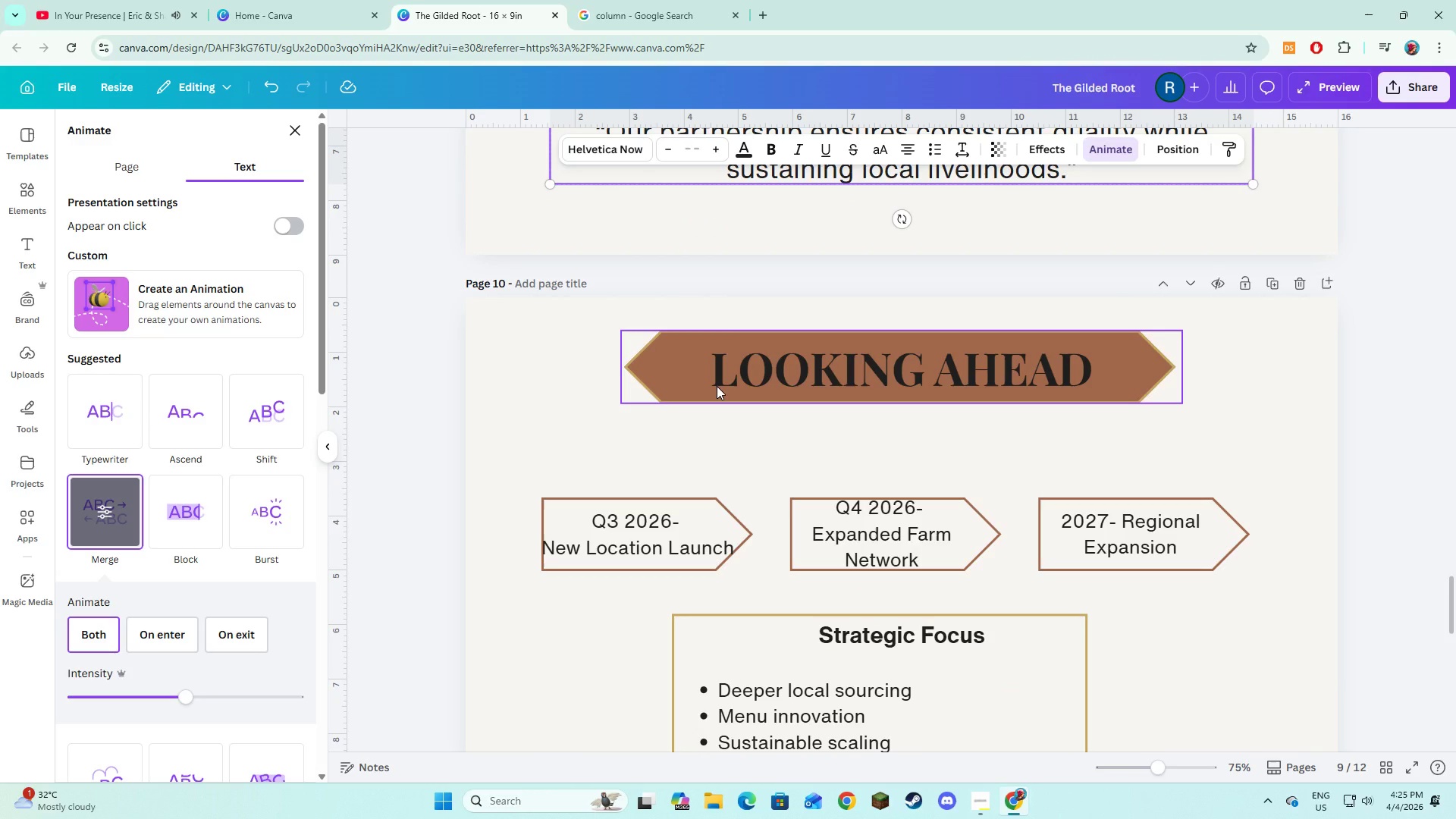 
left_click([717, 386])
 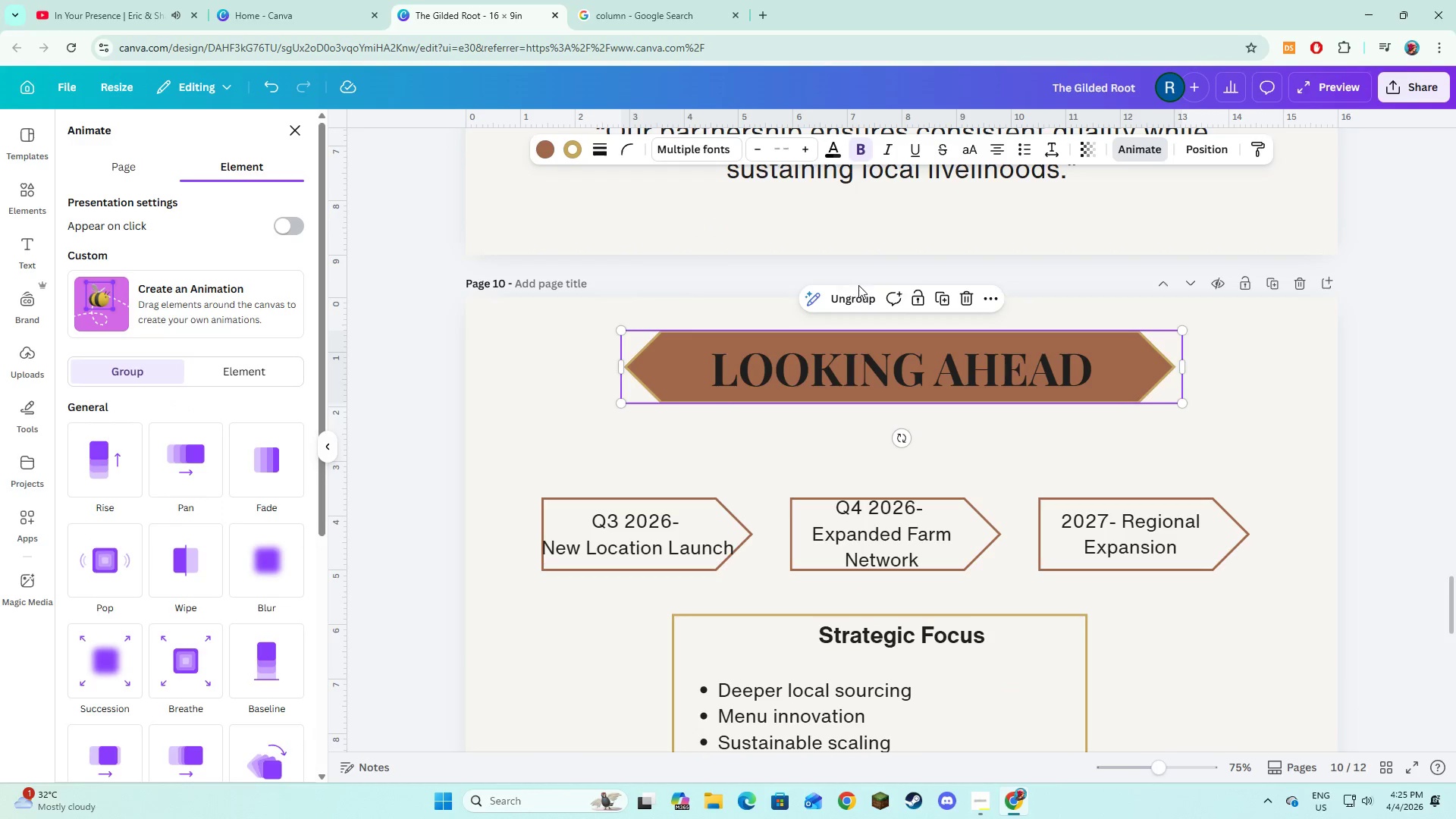 
left_click([859, 285])
 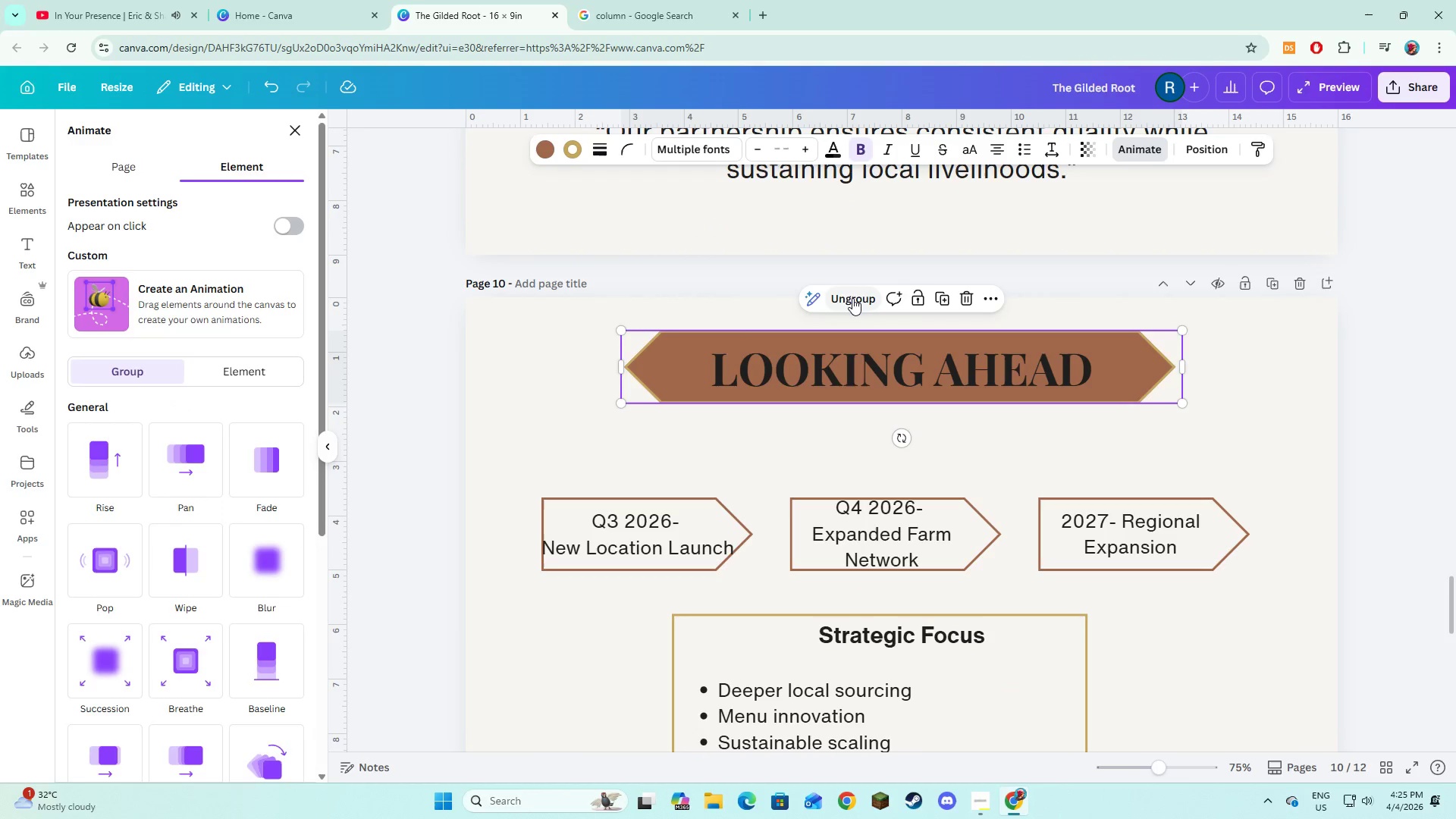 
left_click([852, 298])
 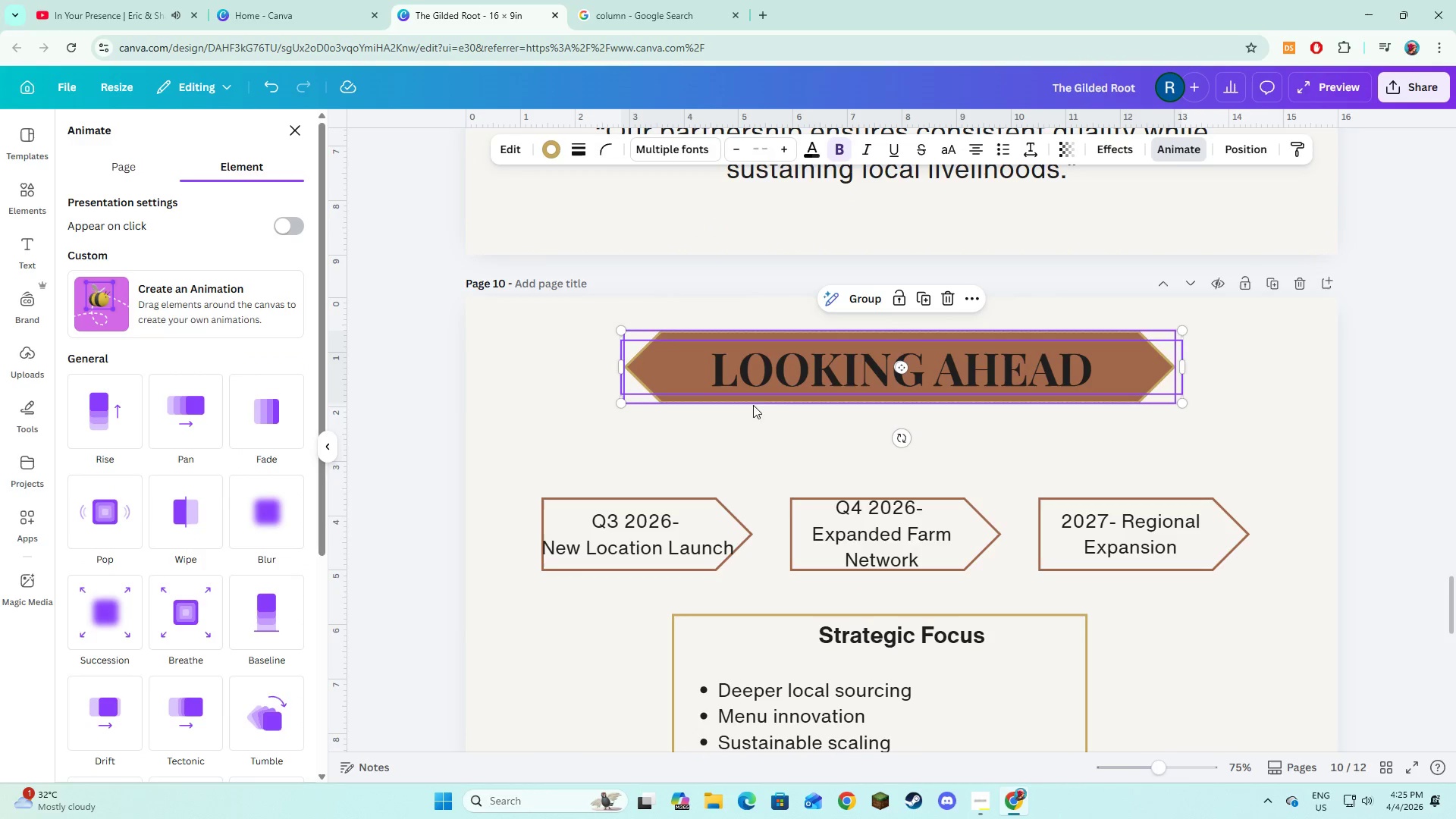 
left_click([753, 413])
 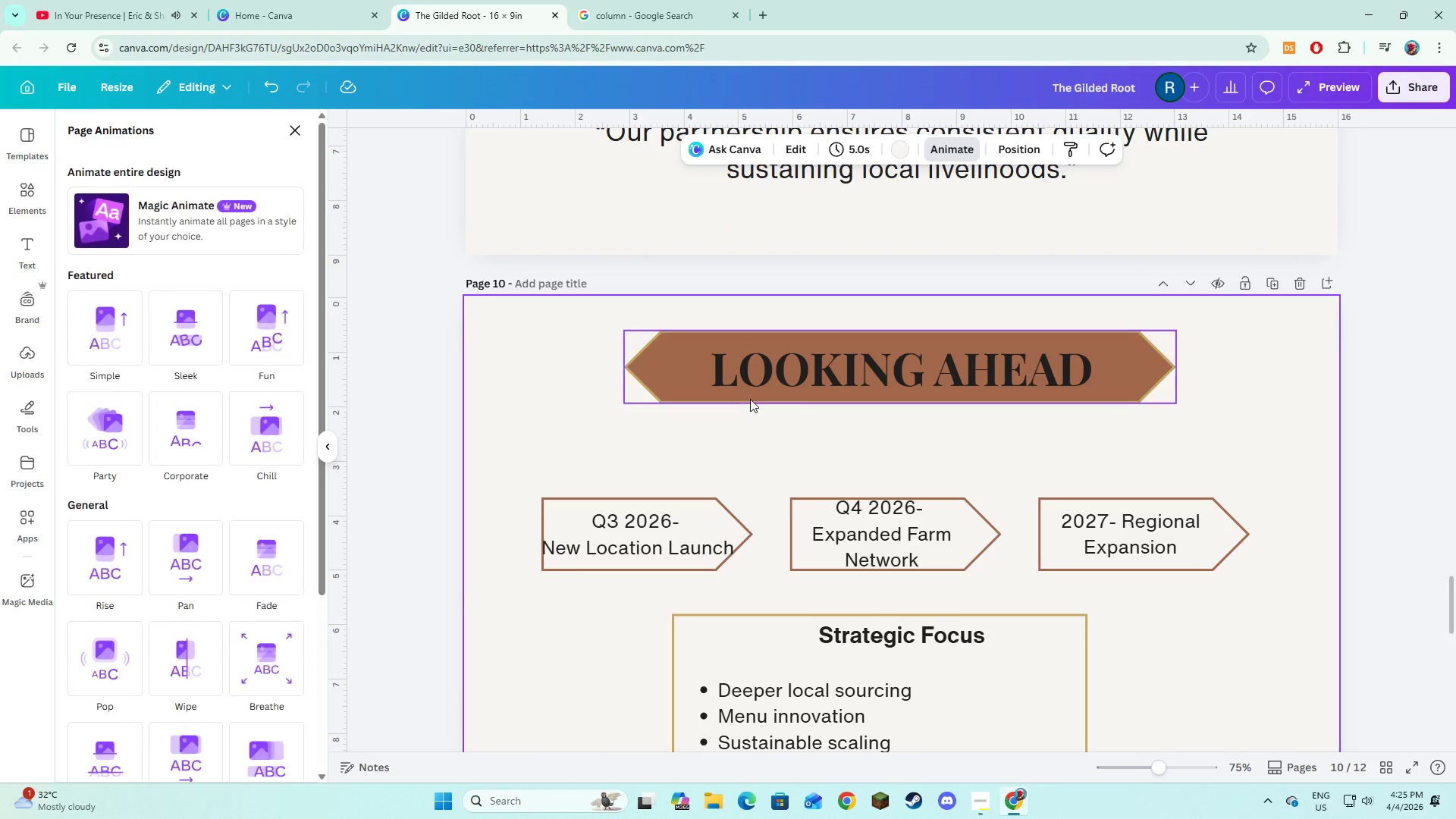 
left_click([750, 398])
 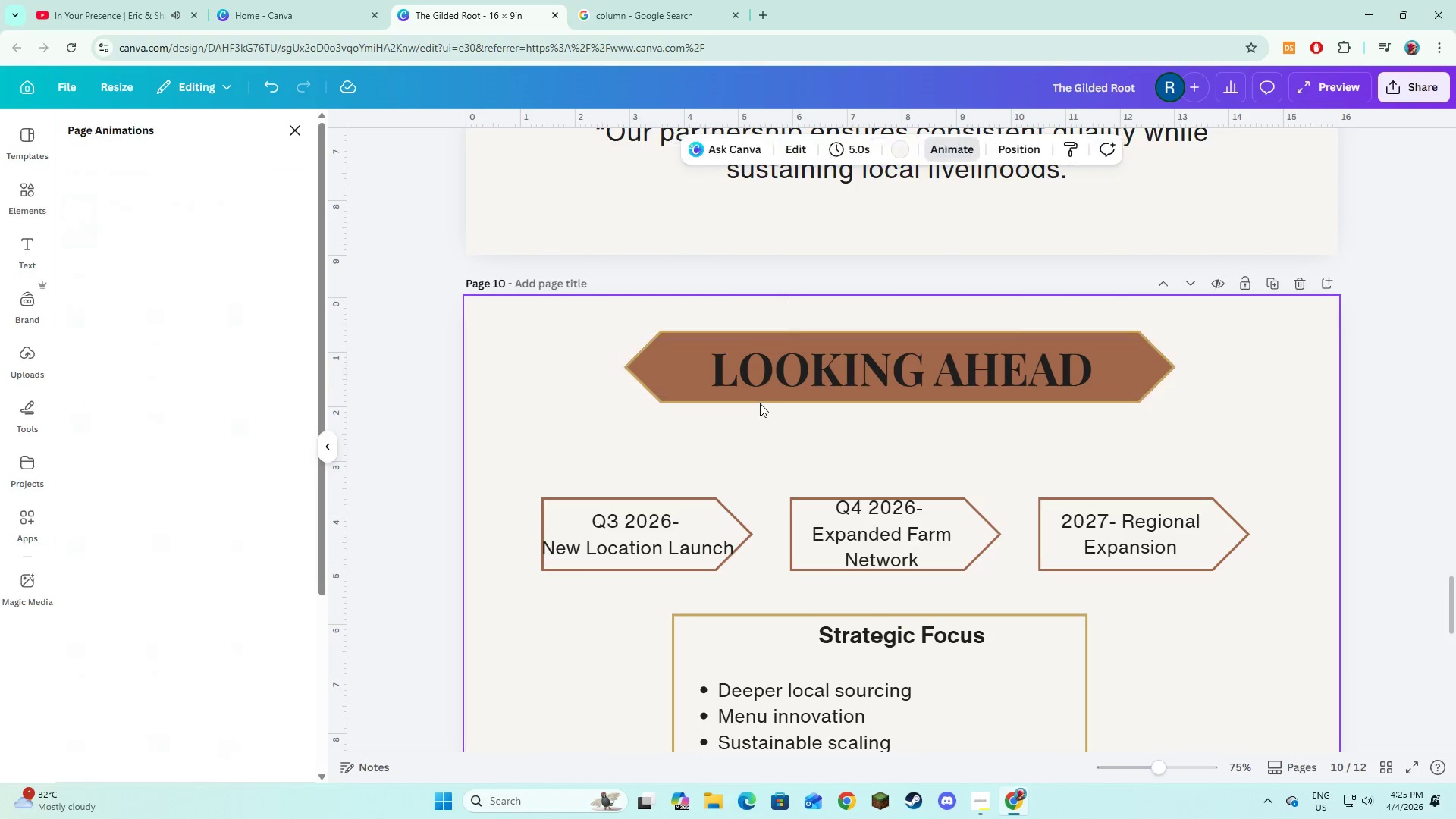 
double_click([761, 397])
 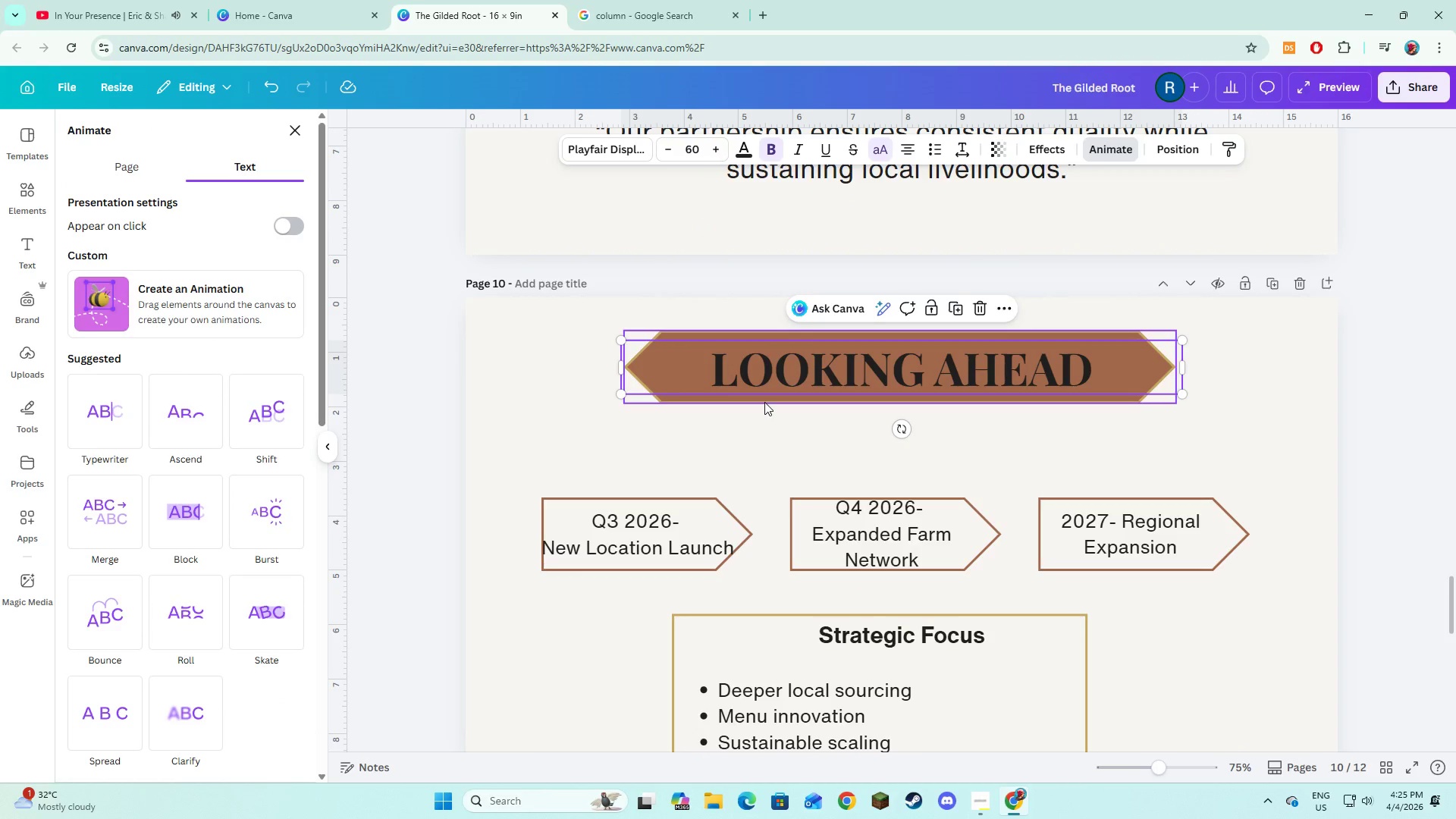 
left_click([764, 402])
 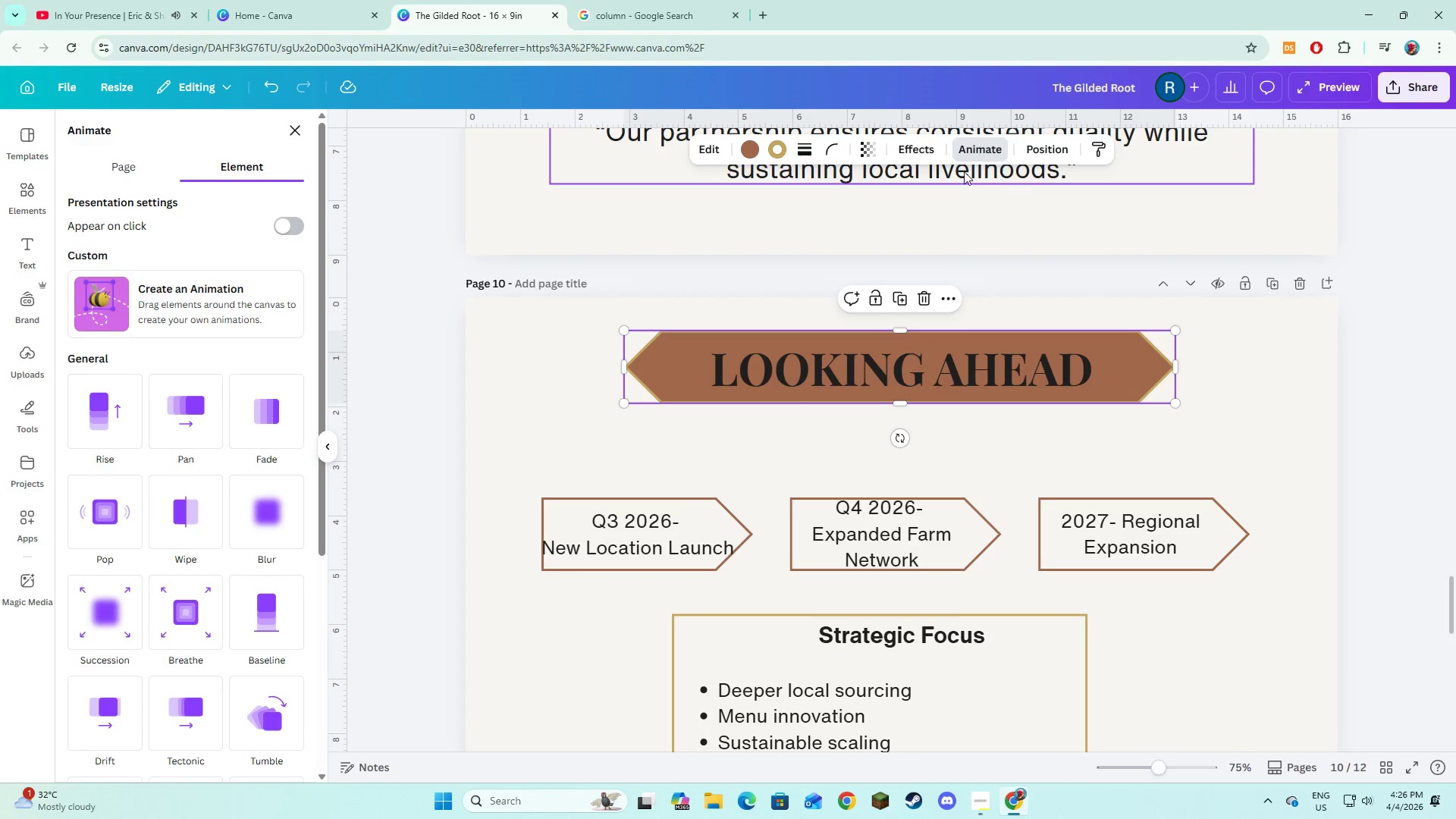 
left_click([923, 152])
 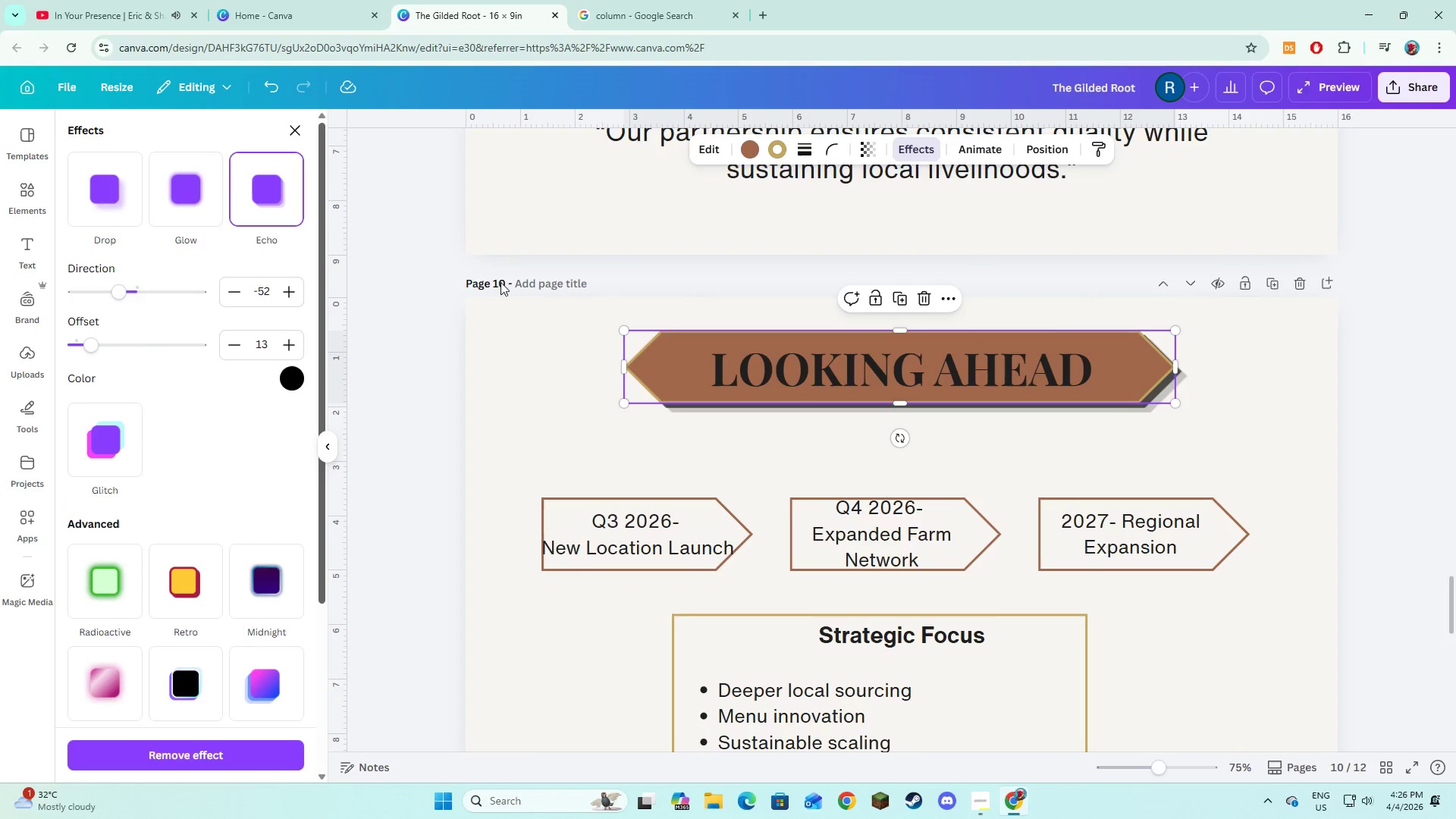 
left_click([765, 369])
 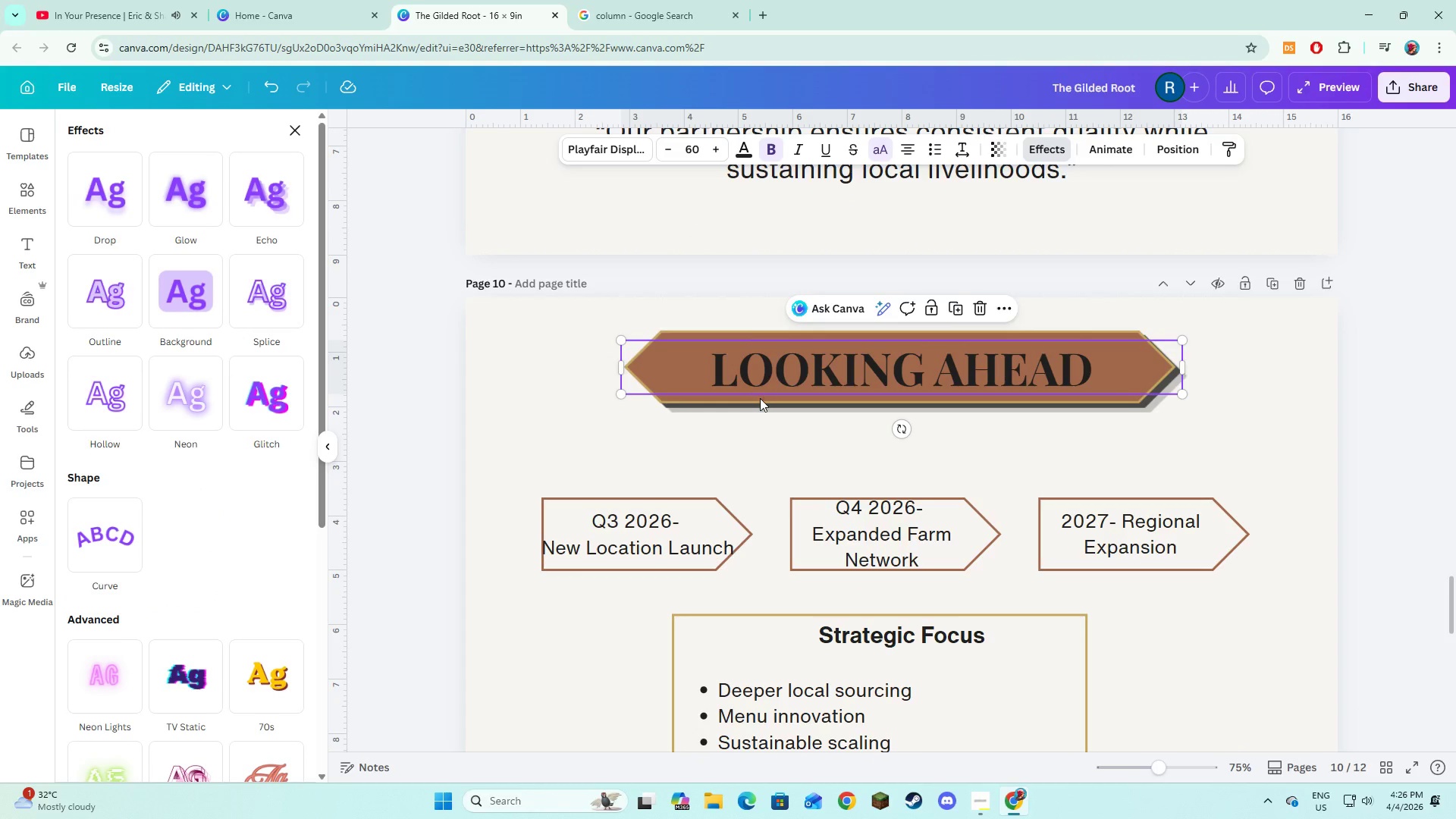 
hold_key(key=ShiftLeft, duration=1.19)
left_click([760, 403])
 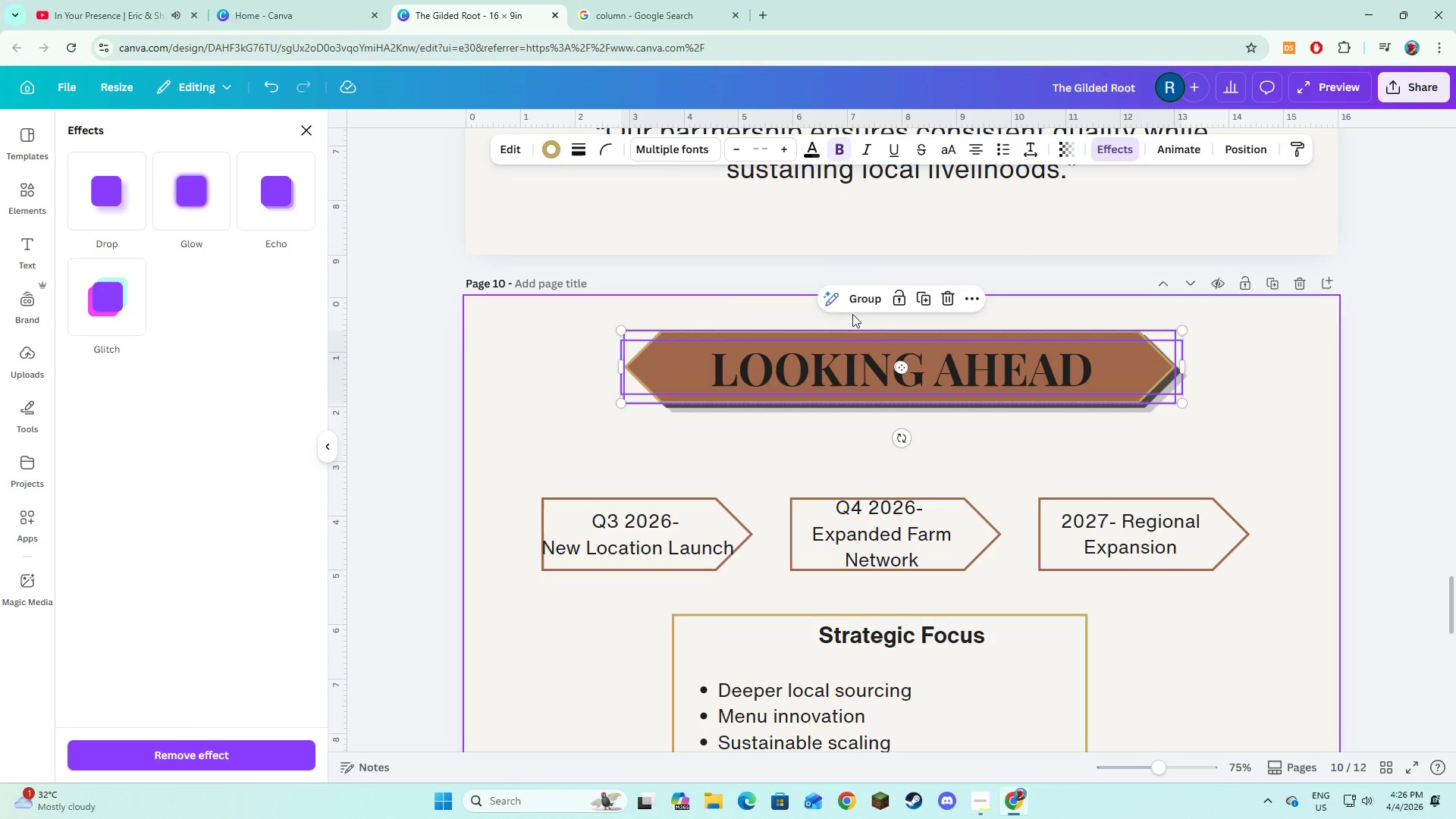 
left_click([862, 300])
 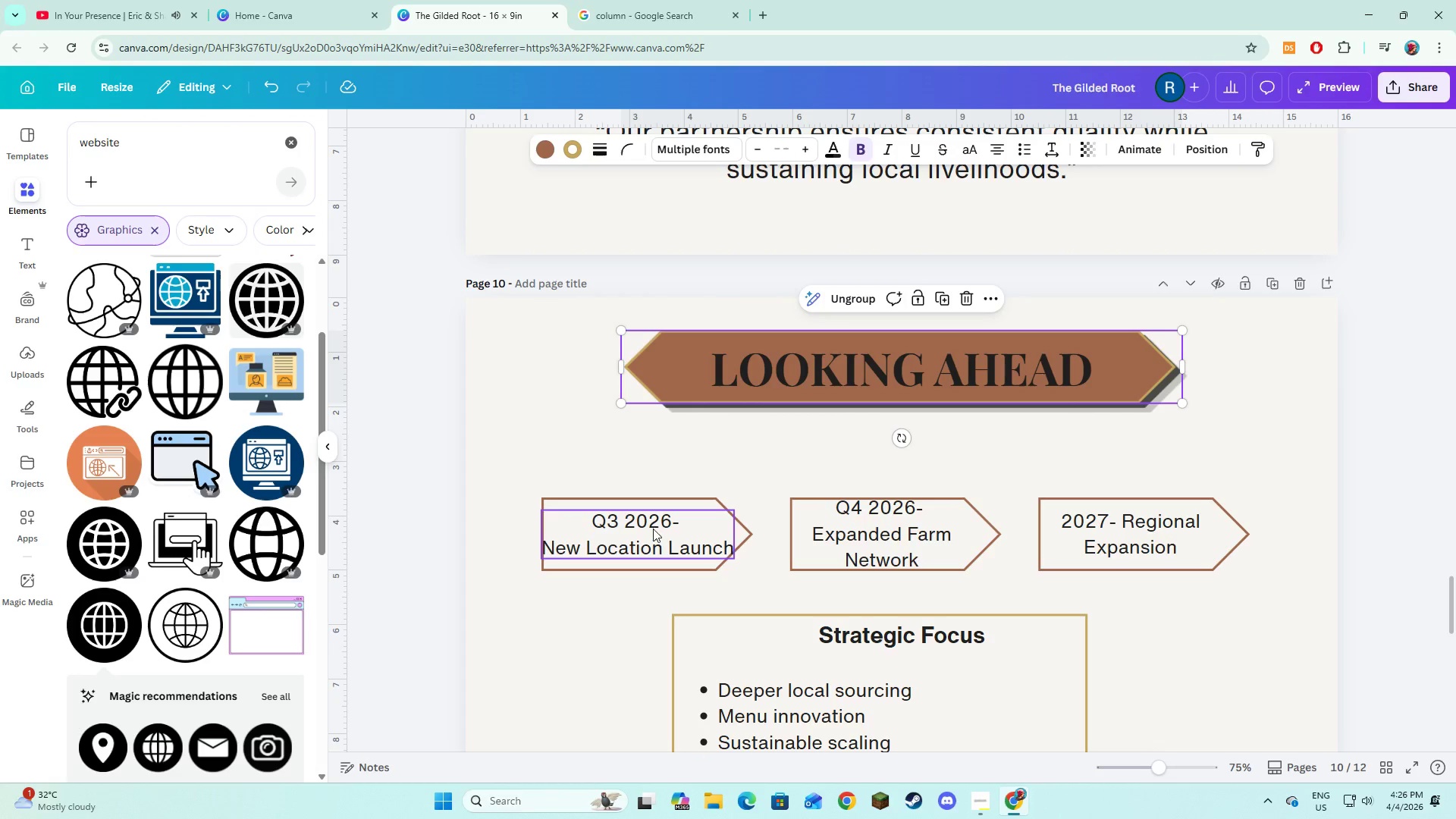 
left_click([653, 529])
 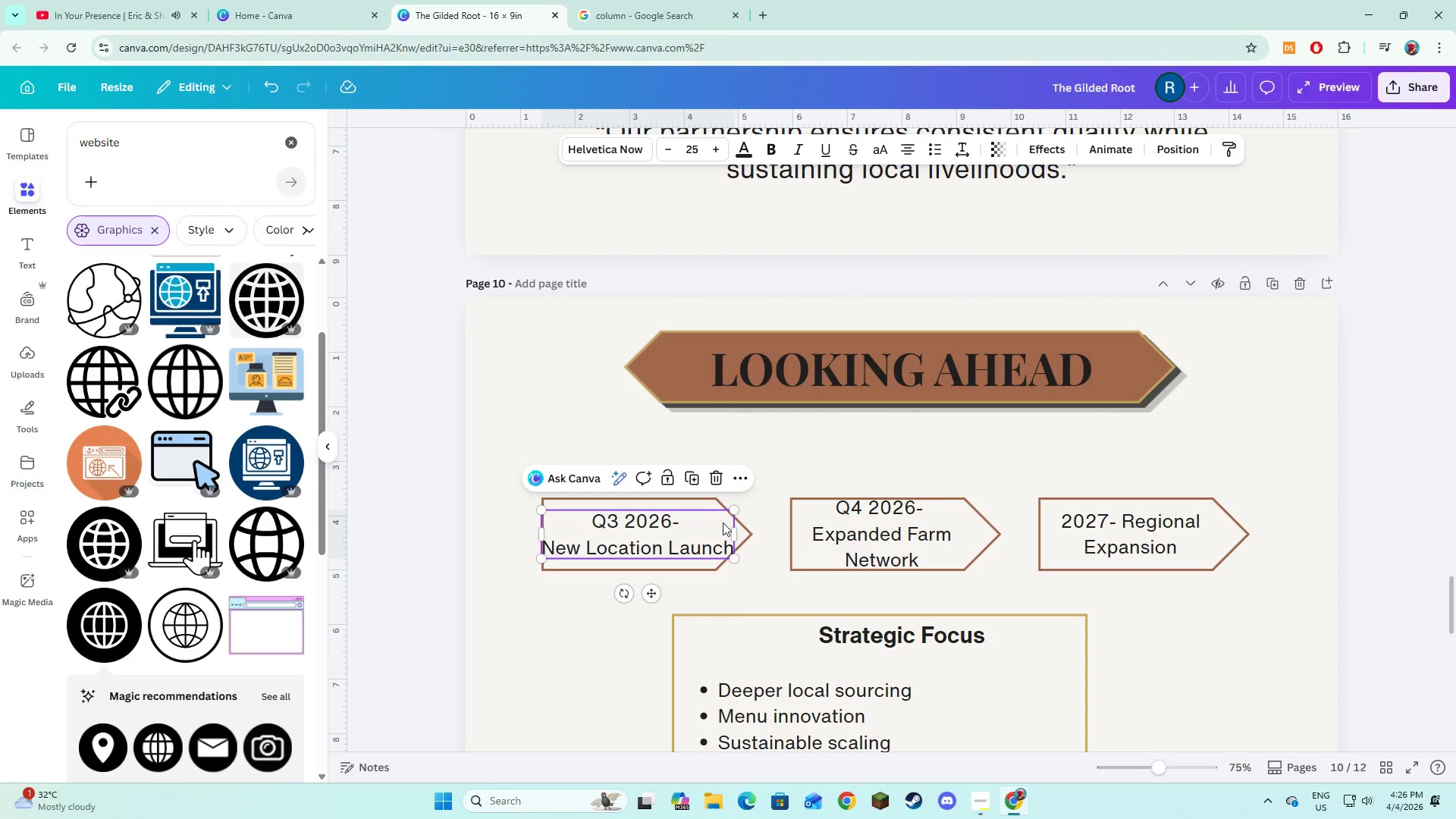 
hold_key(key=ShiftLeft, duration=1.5)
left_click([711, 503])
 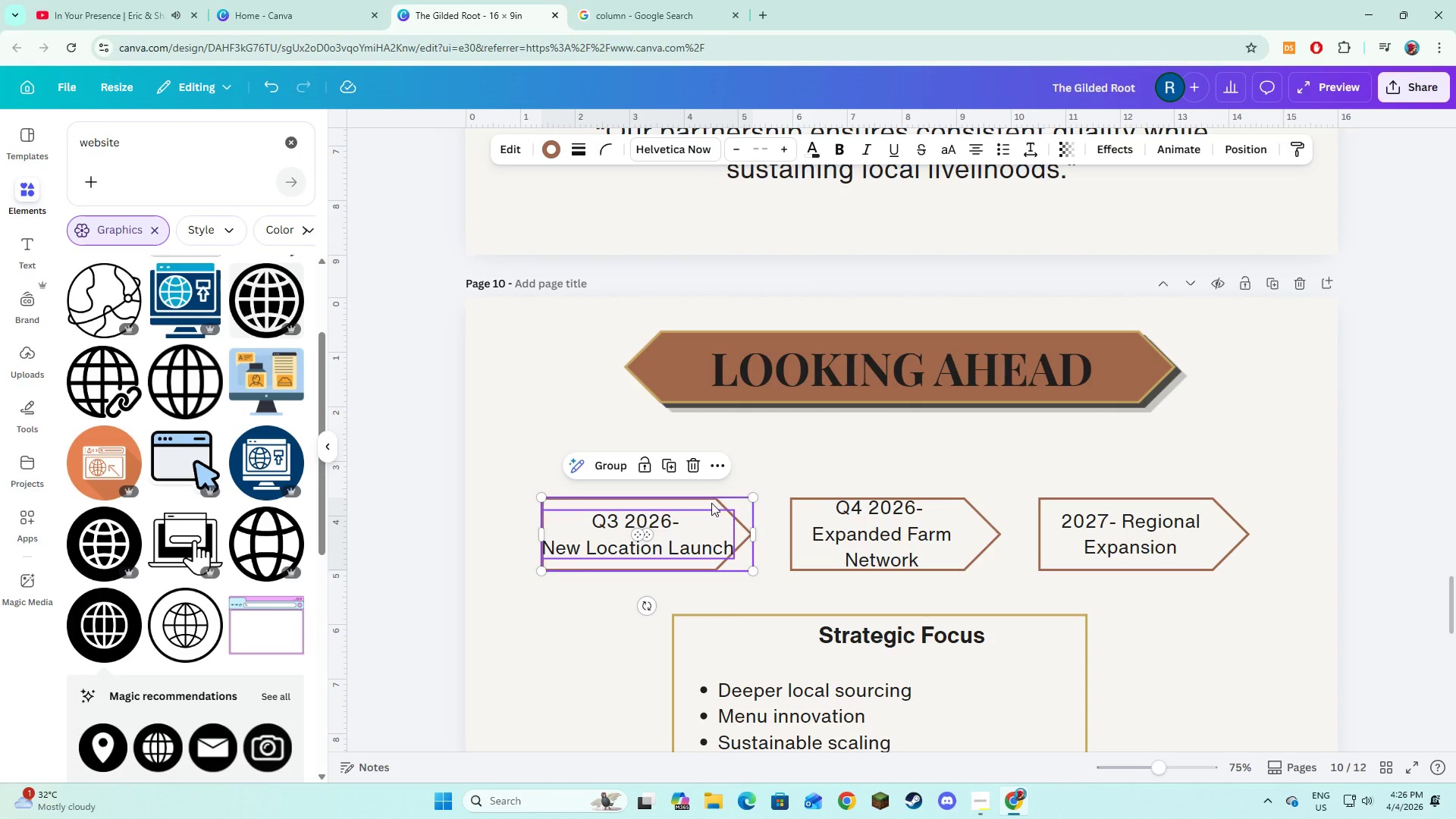 
hold_key(key=ShiftLeft, duration=1.88)
left_click([781, 441])
 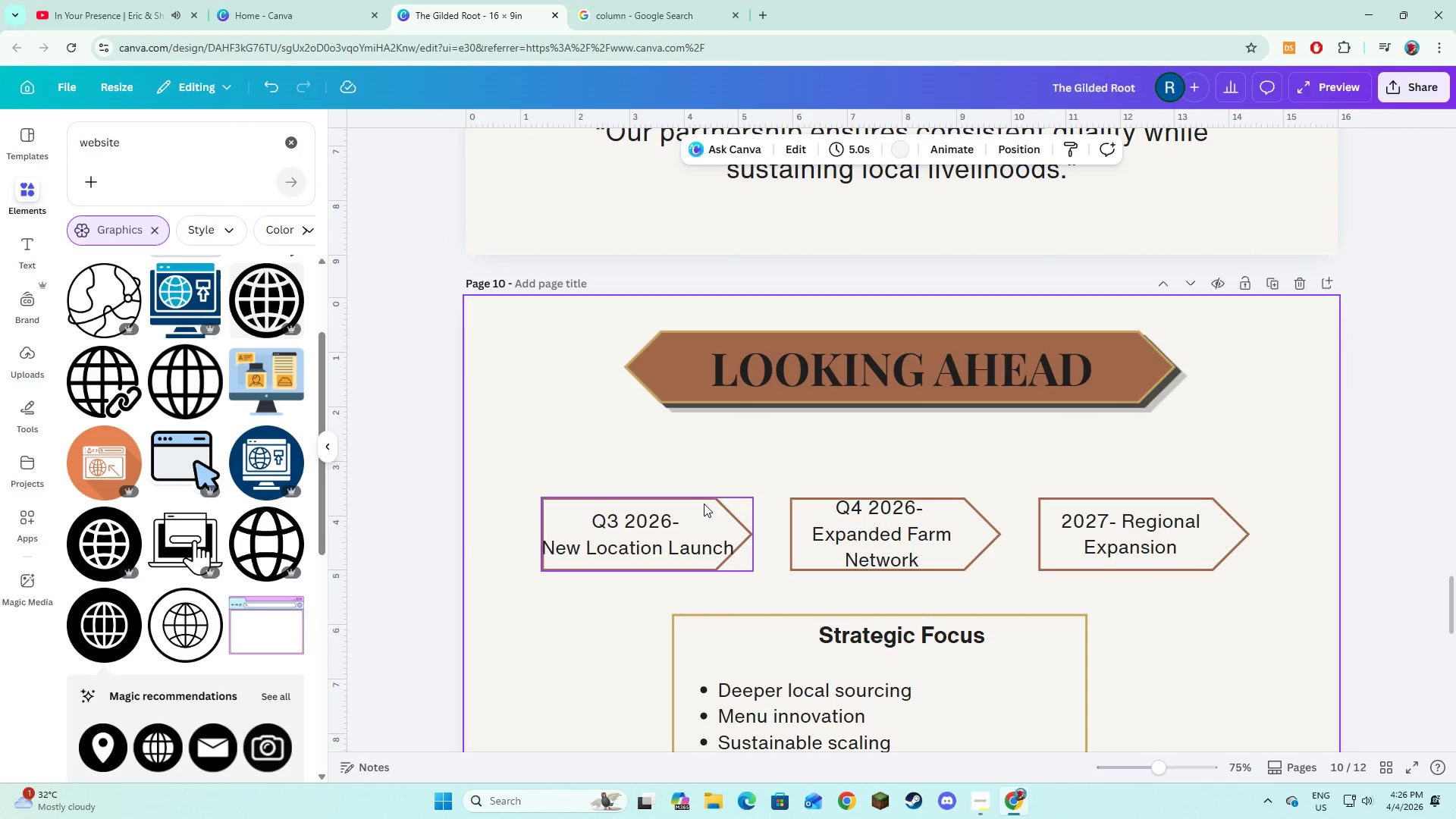 
left_click([704, 504])
 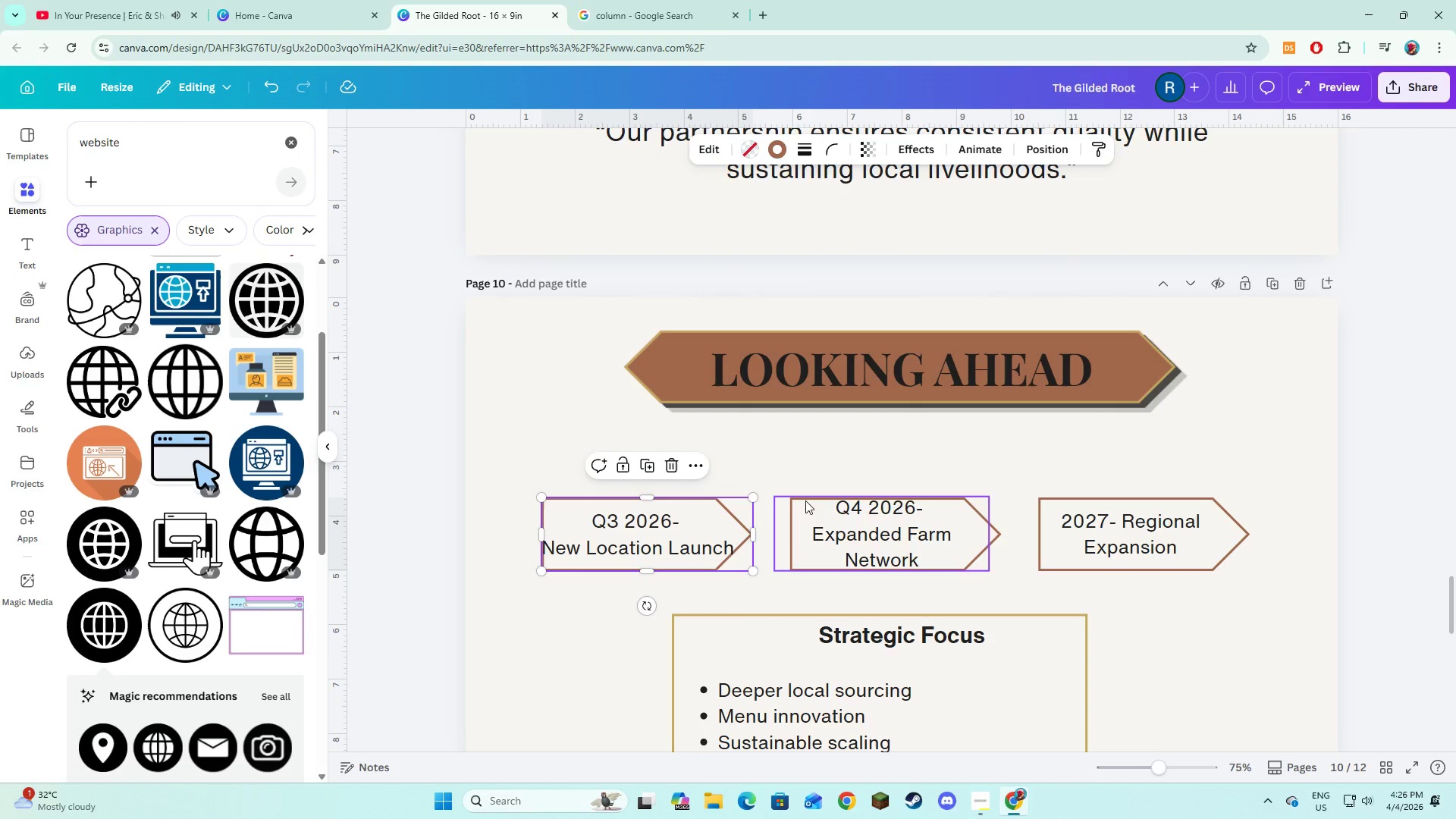 
hold_key(key=ShiftLeft, duration=1.52)
left_click([998, 532])
 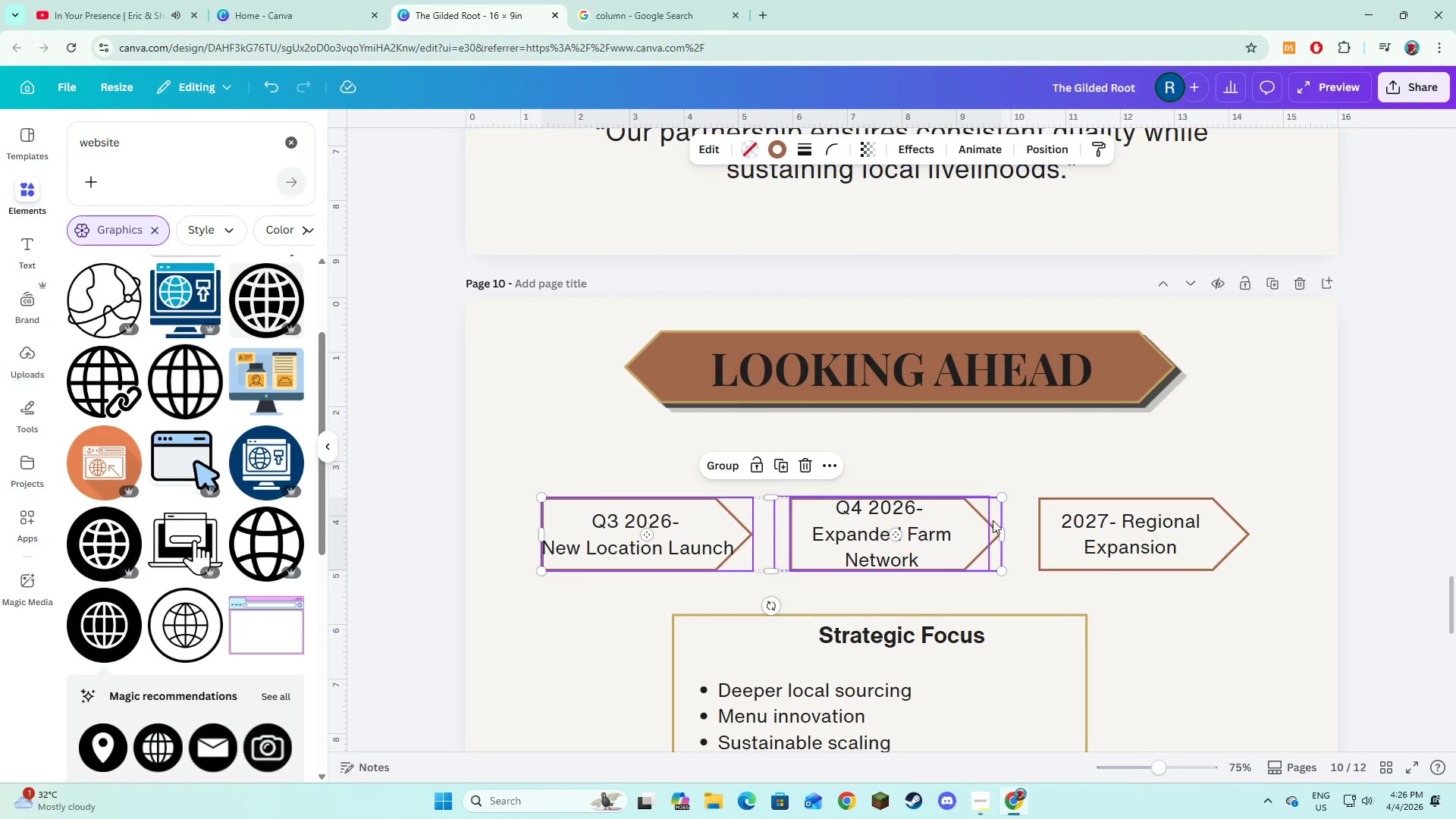 
hold_key(key=ShiftLeft, duration=1.5)
left_click([1160, 506])
 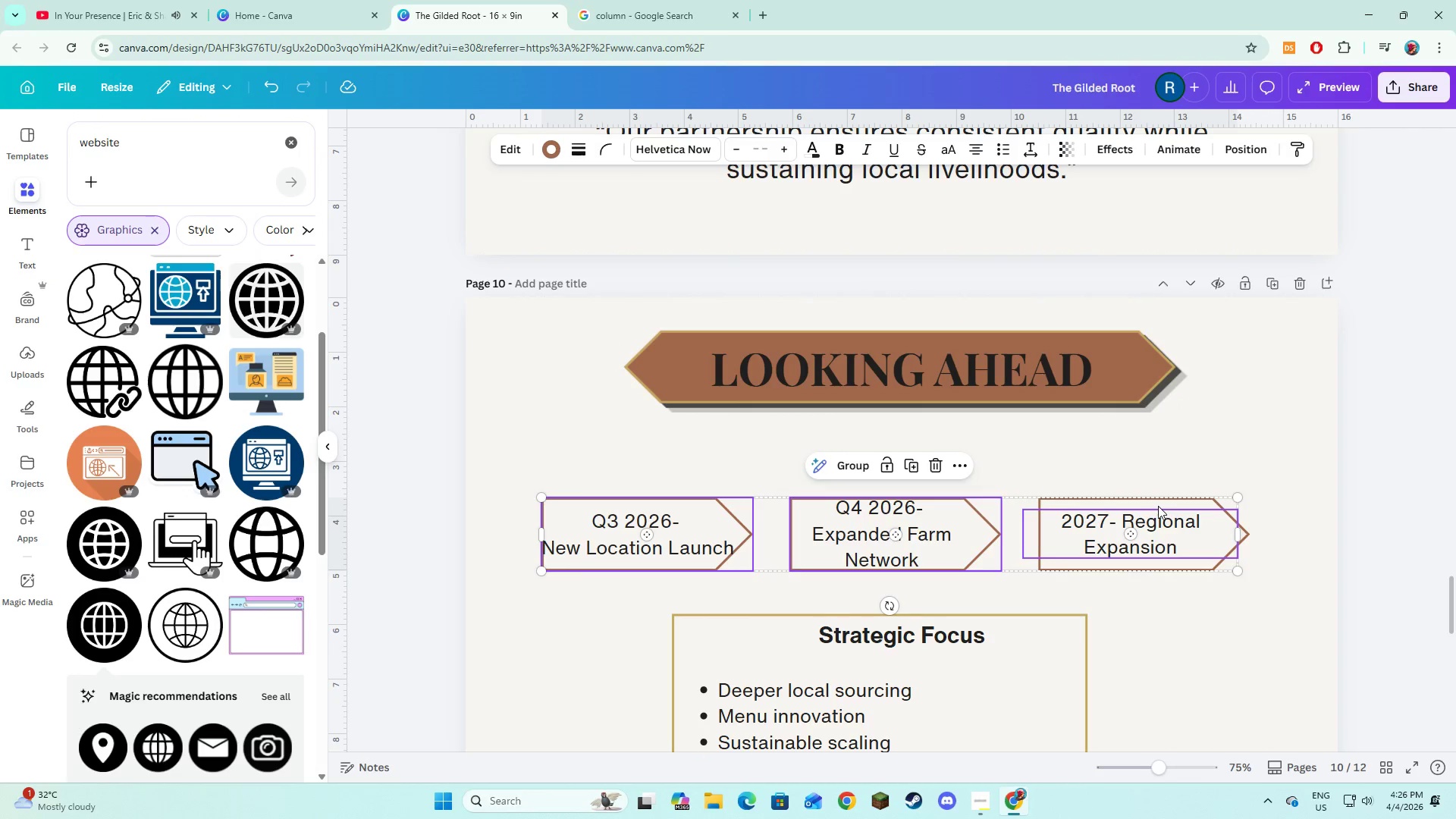 
key(Shift+ShiftLeft)
 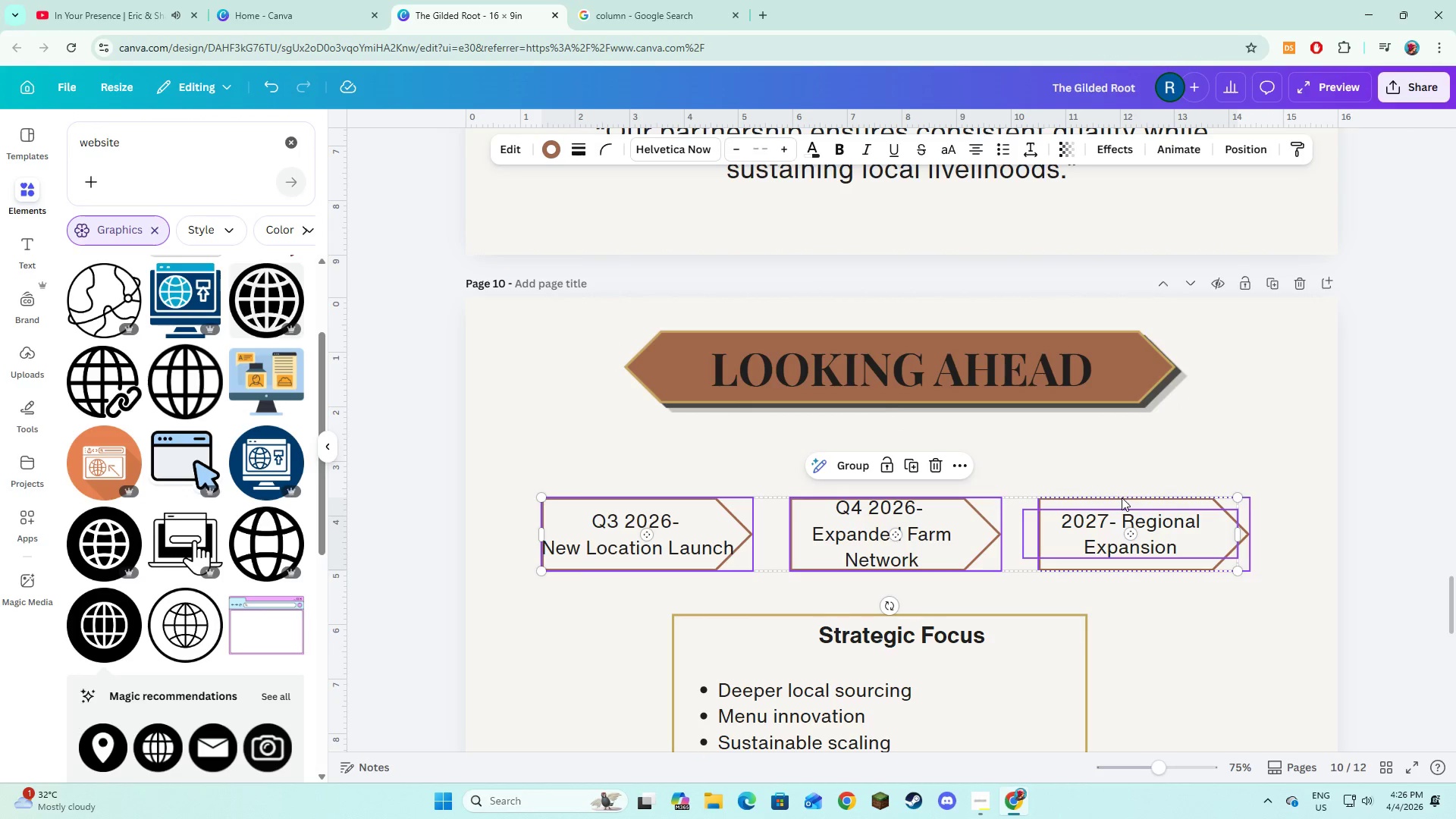 
key(Shift+ShiftLeft)
 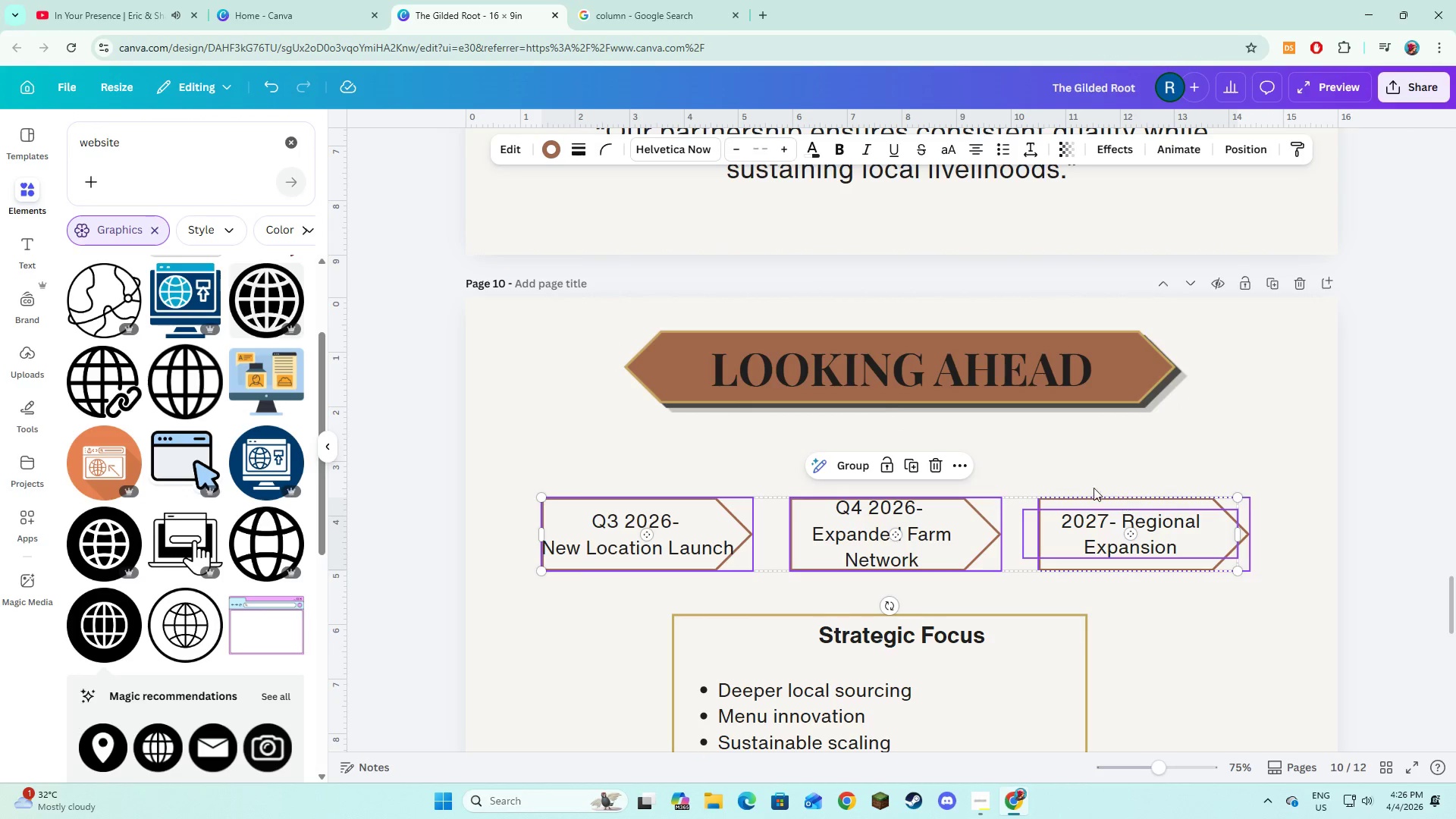 
key(Shift+ShiftLeft)
 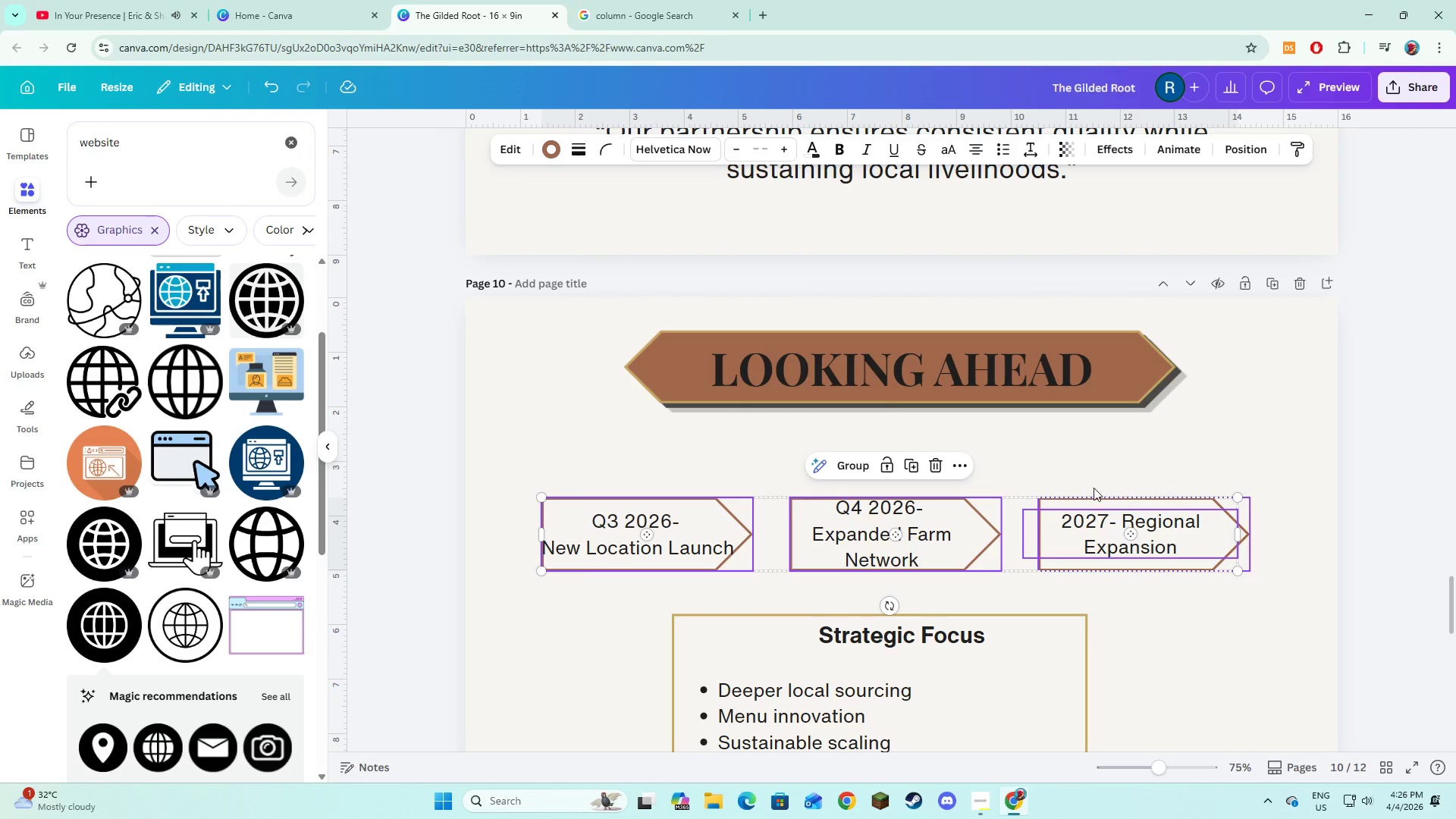 
key(Shift+ShiftLeft)
 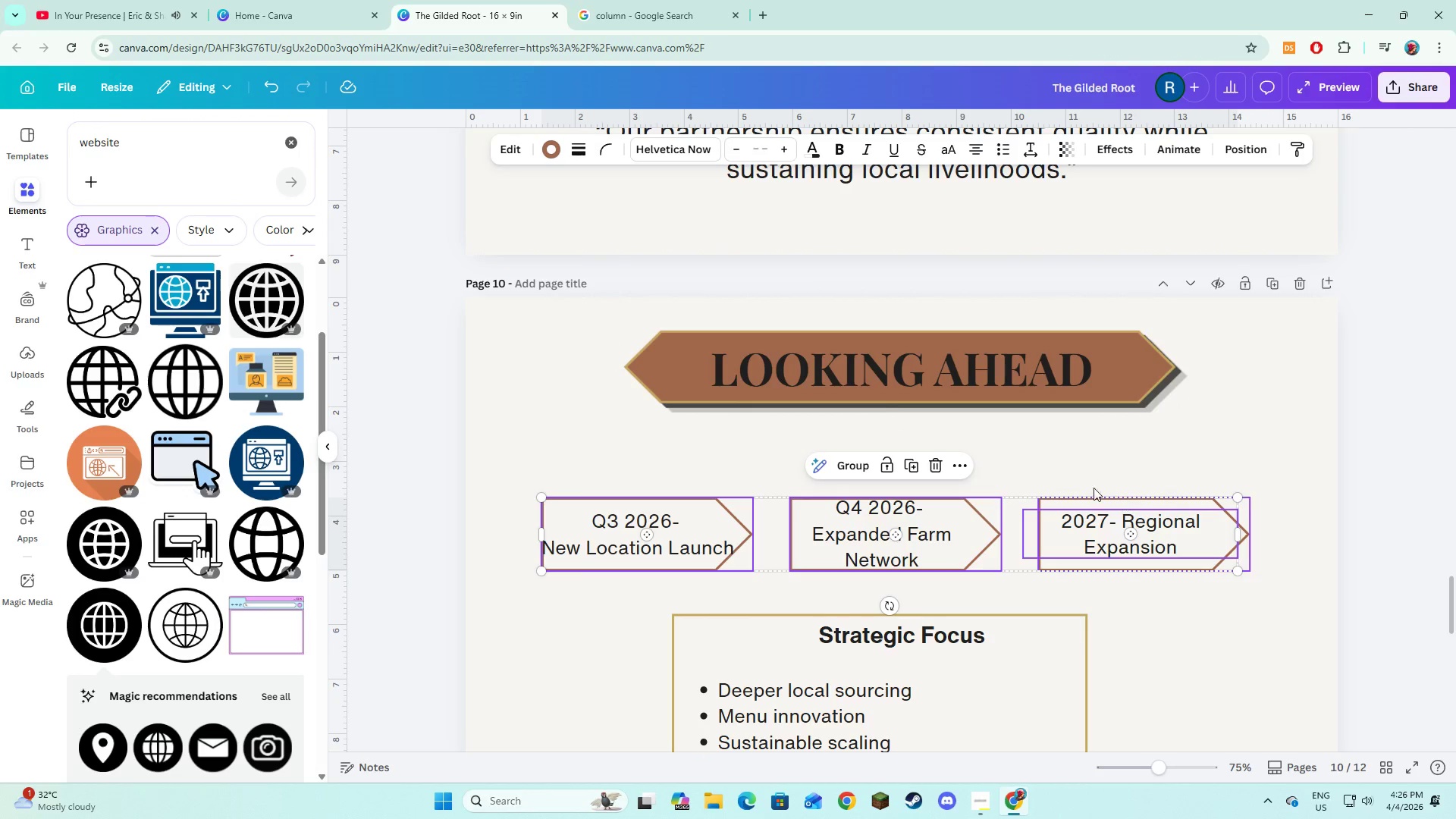 
key(Shift+ShiftLeft)
 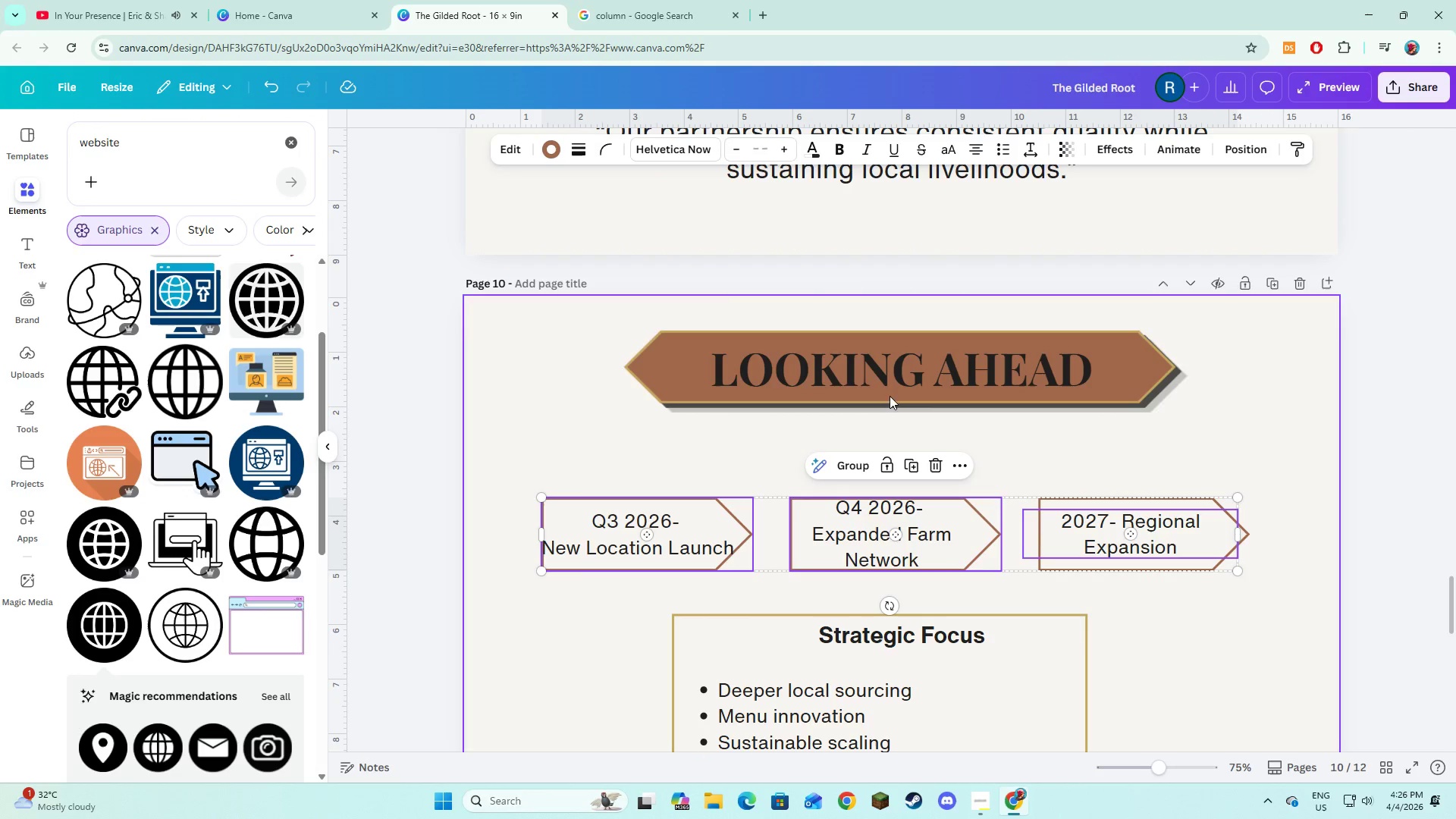 
key(Shift+ShiftLeft)
 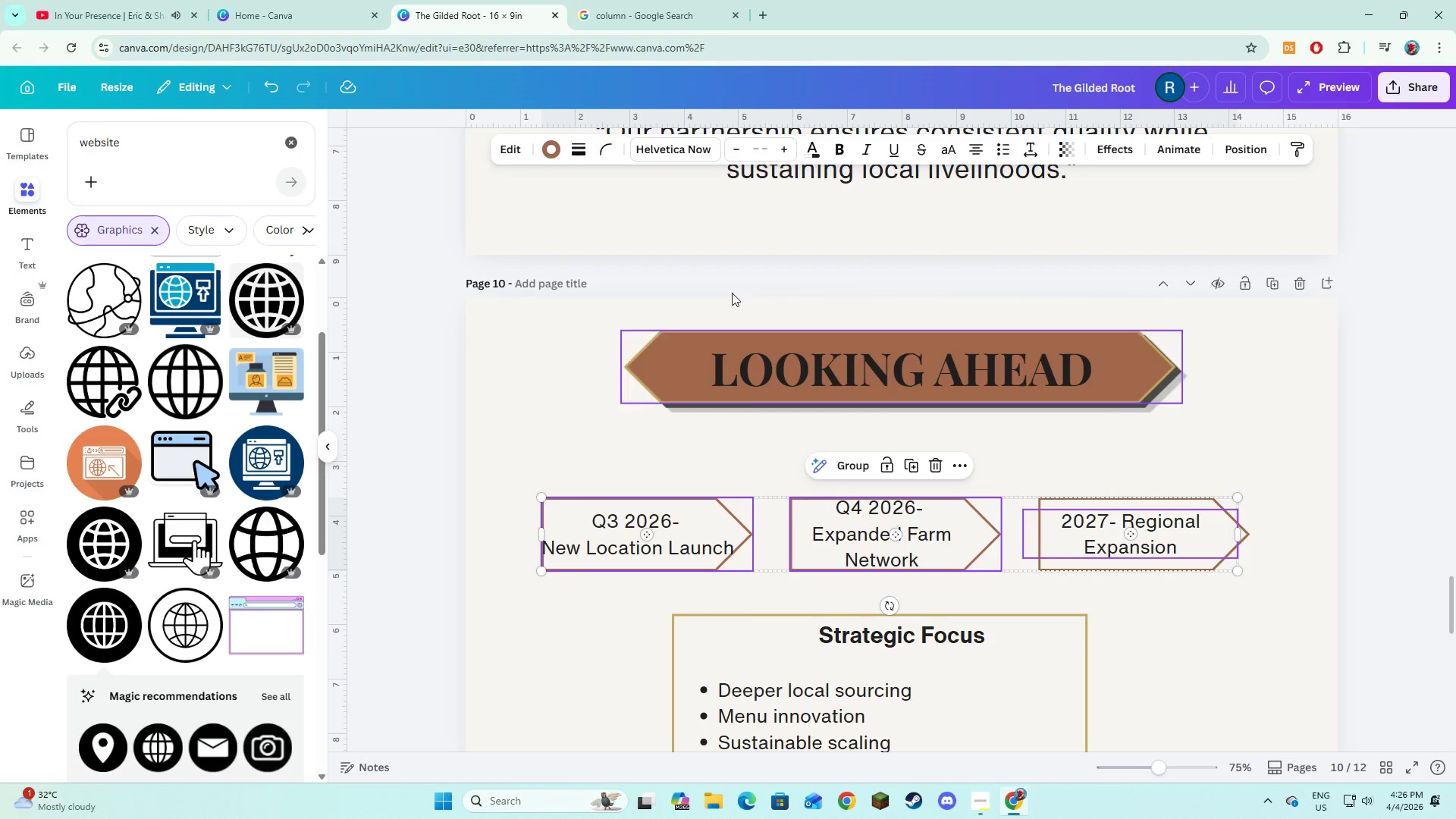 
key(Shift+ShiftLeft)
 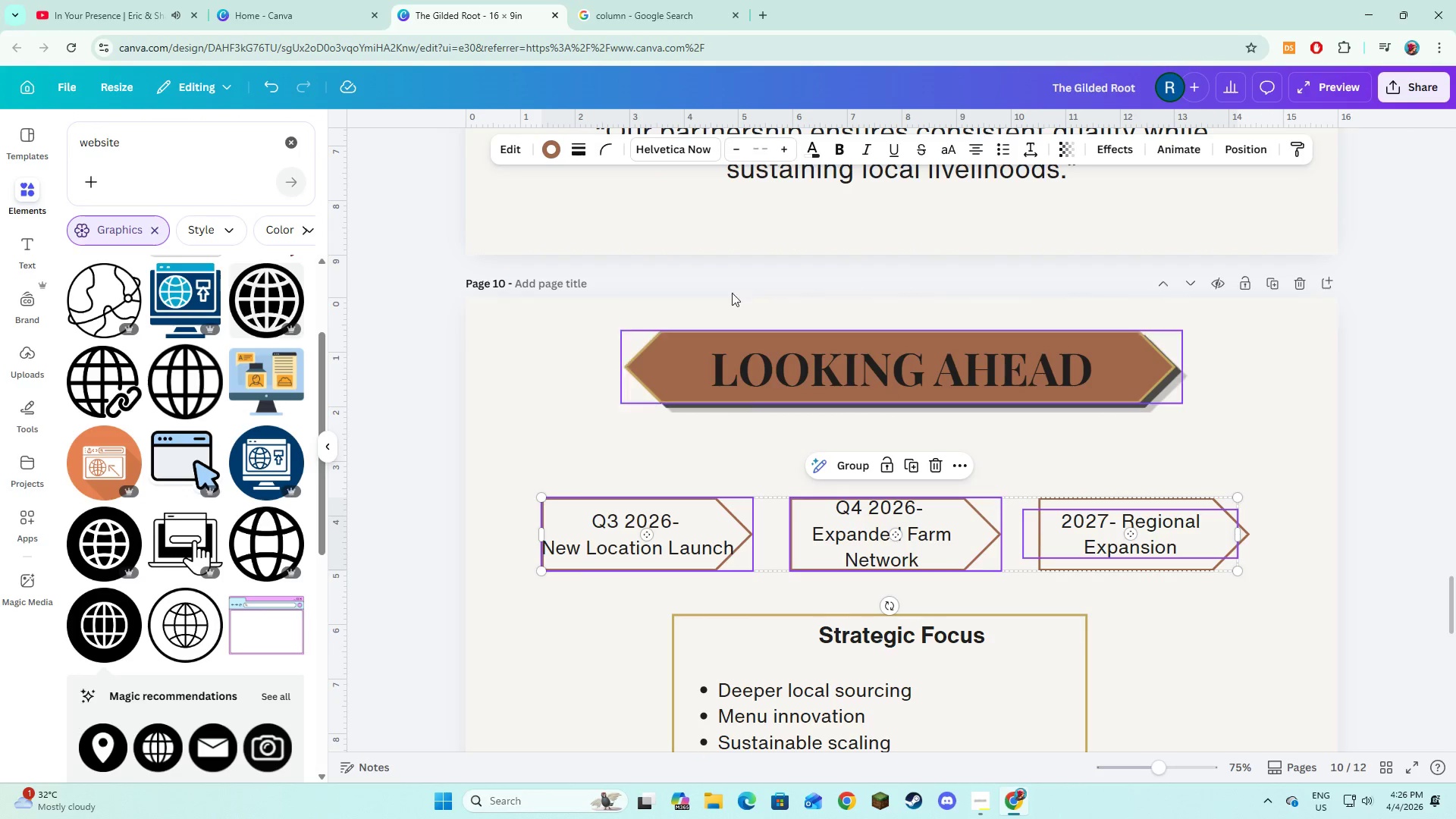 
key(Shift+ShiftLeft)
 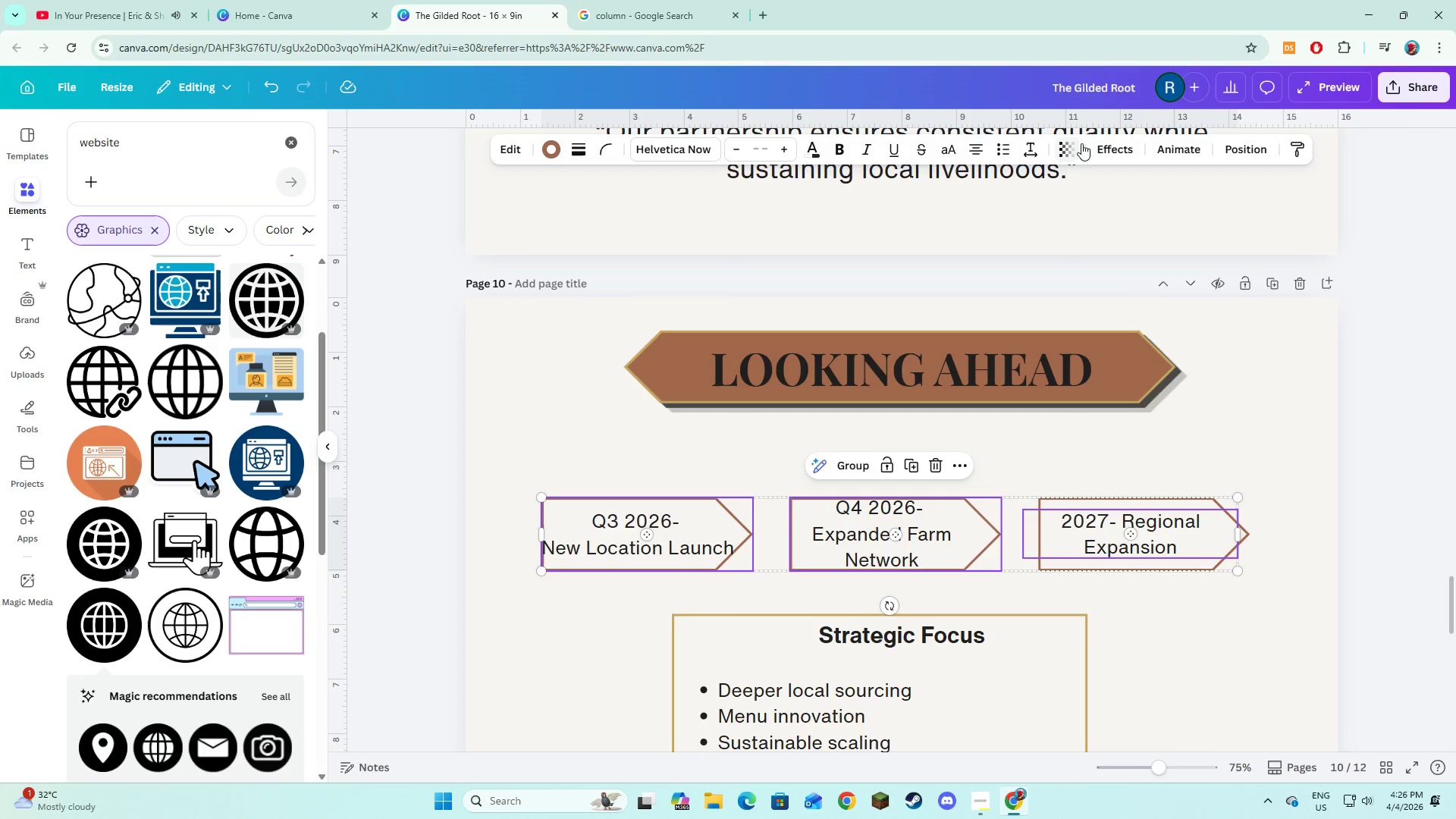 
left_click([1094, 143])
 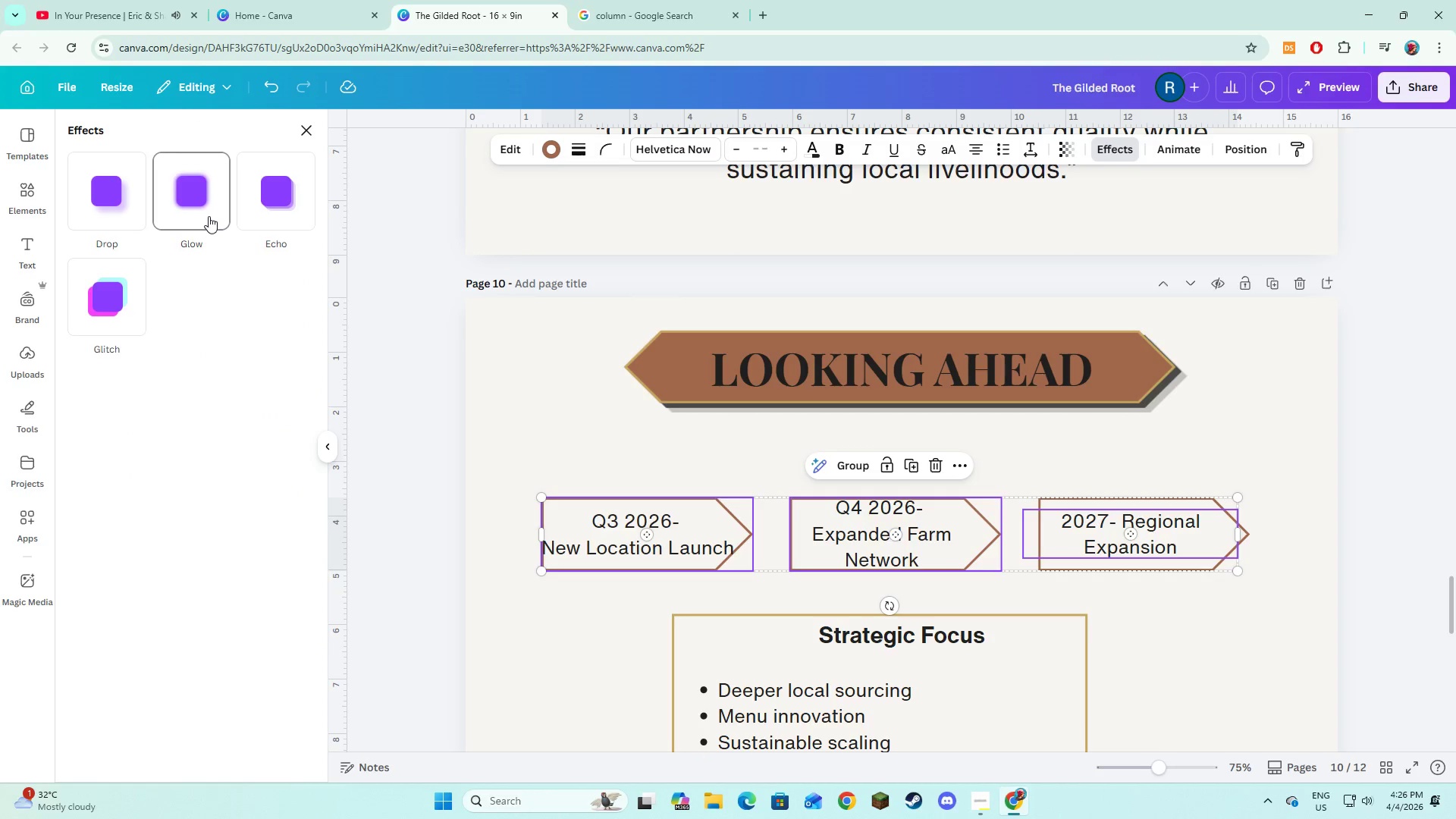 
left_click([265, 206])
 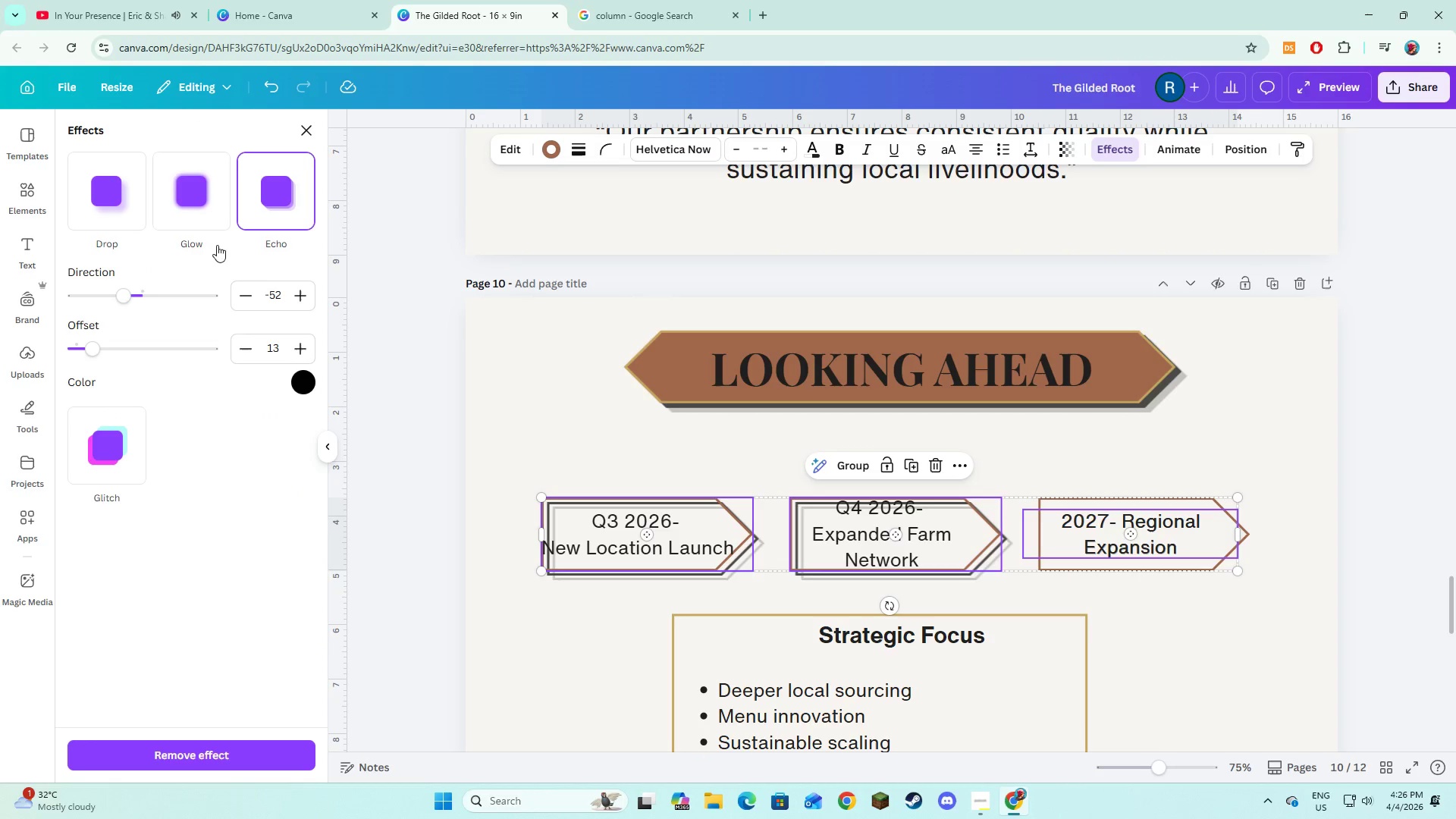 
left_click([112, 203])
 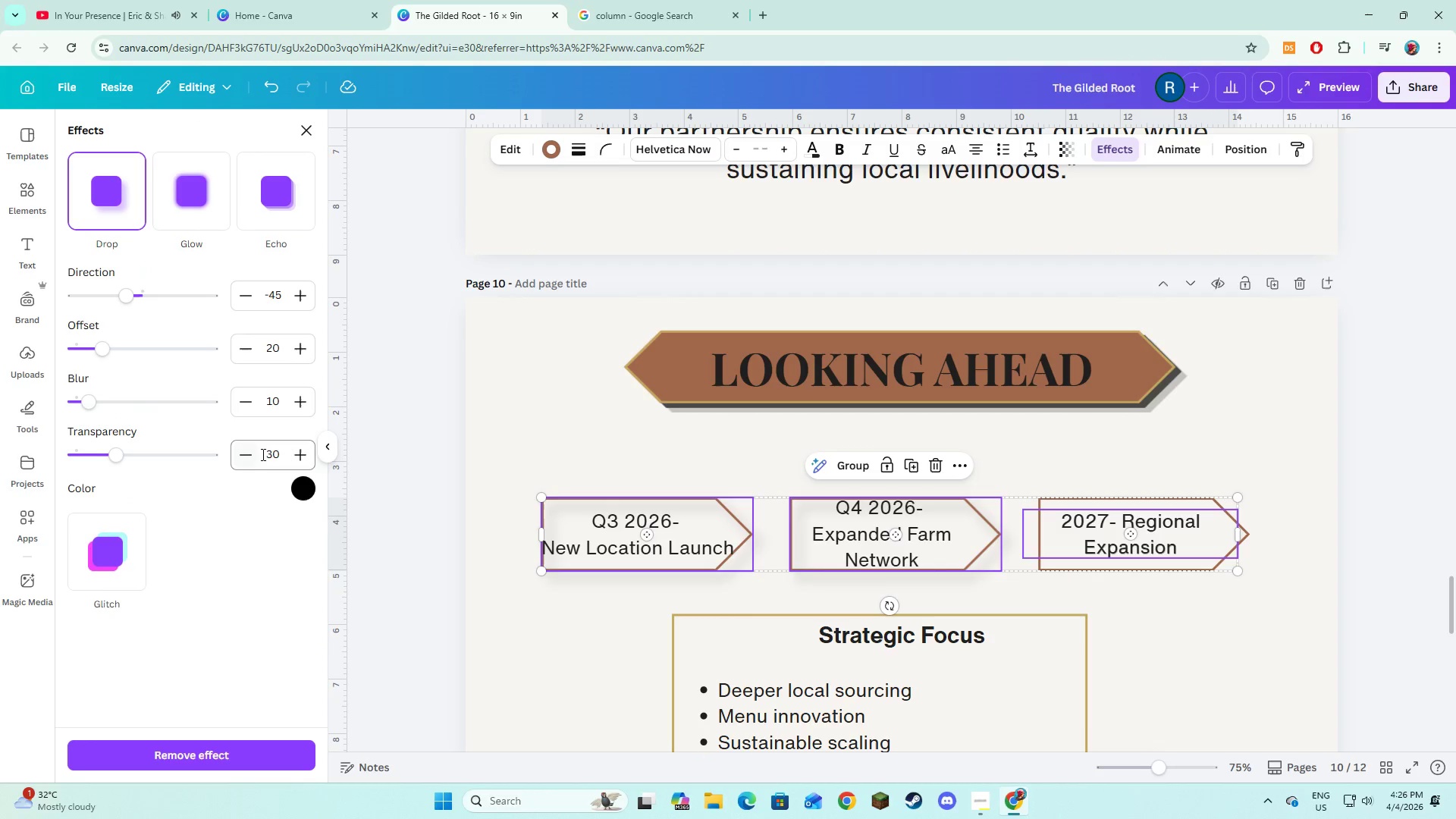 
left_click([265, 448])
 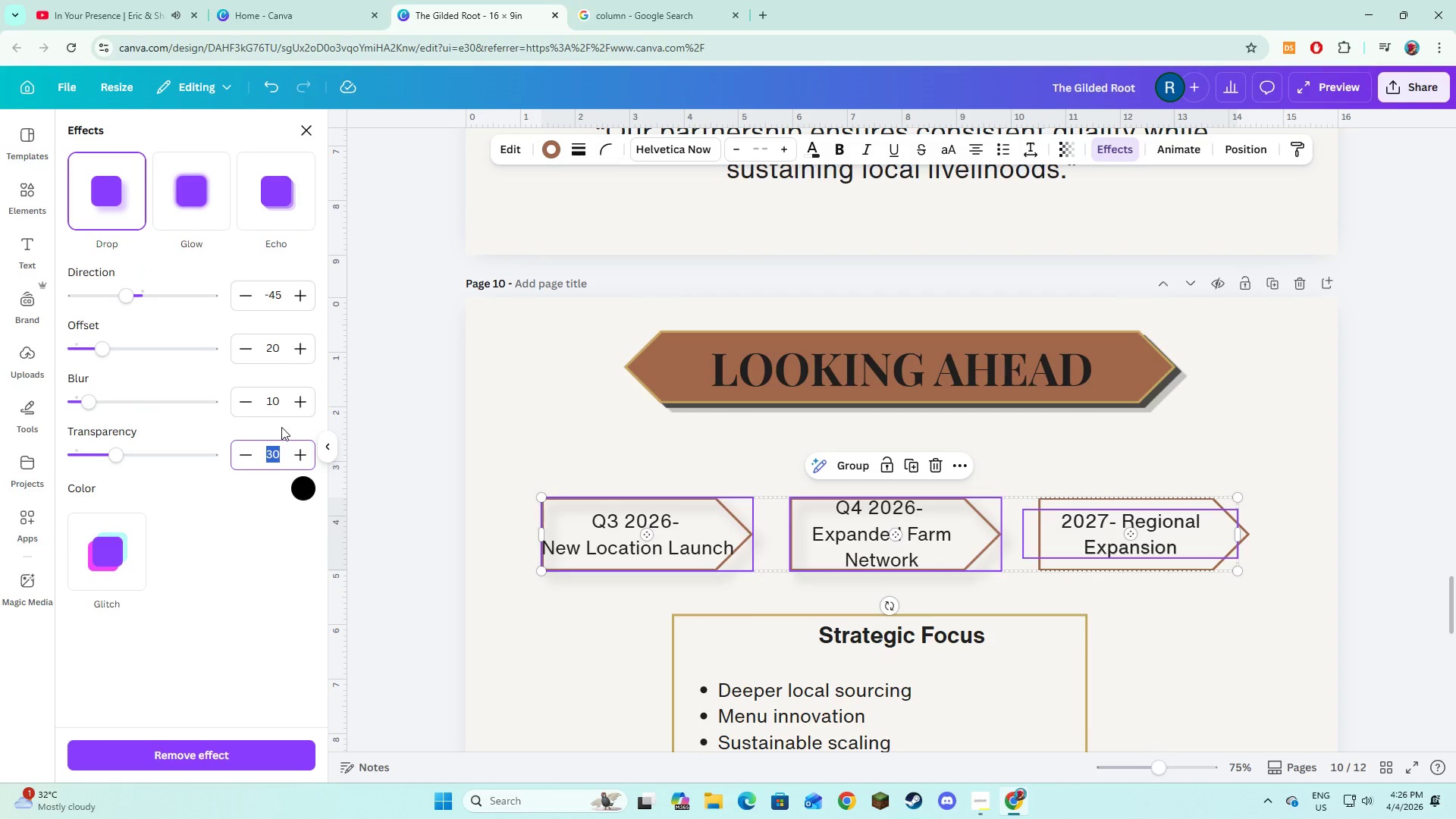 
key(Numpad6)
 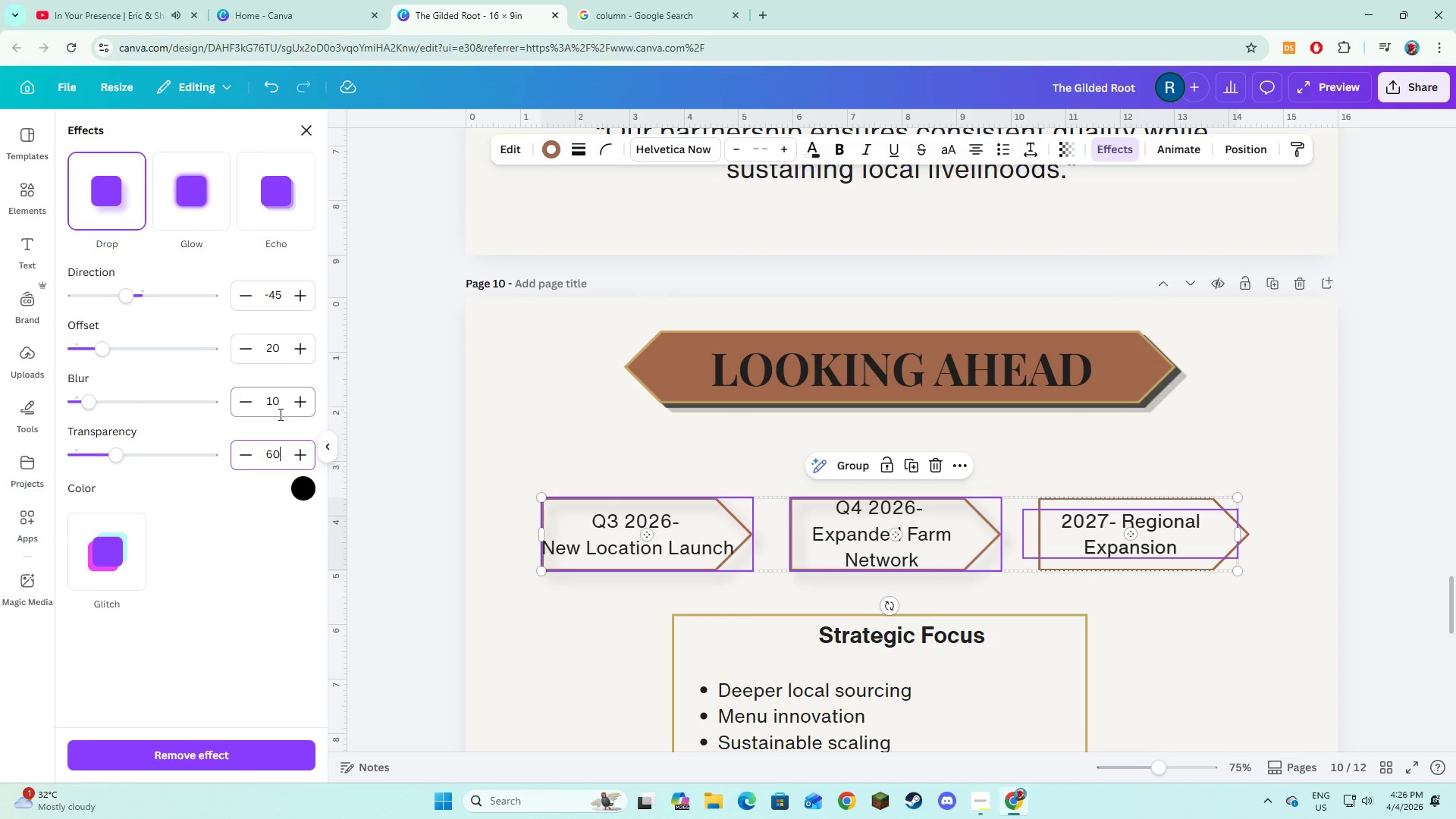 
key(Numpad0)
 